 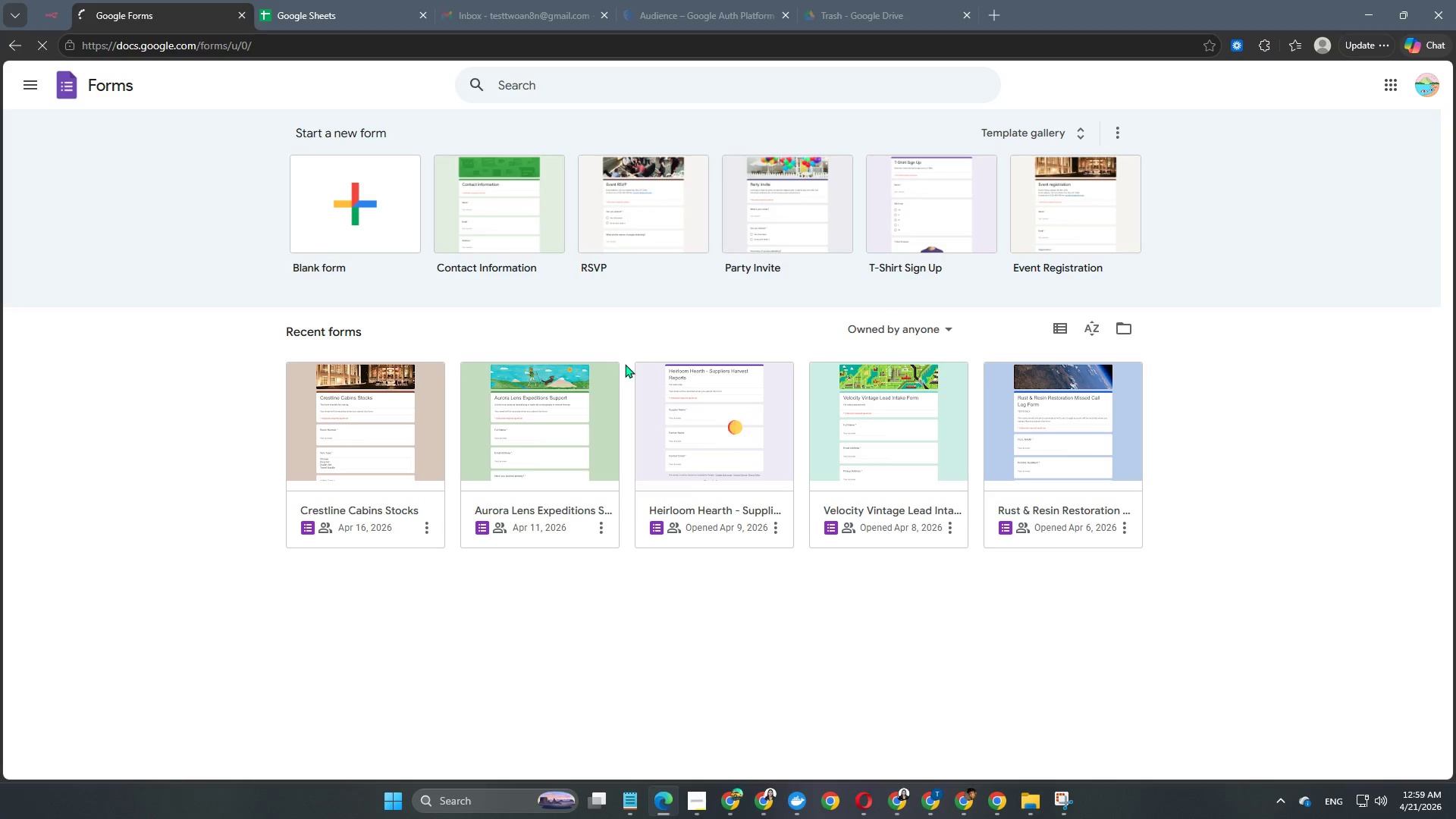 
mouse_move([644, 199])
 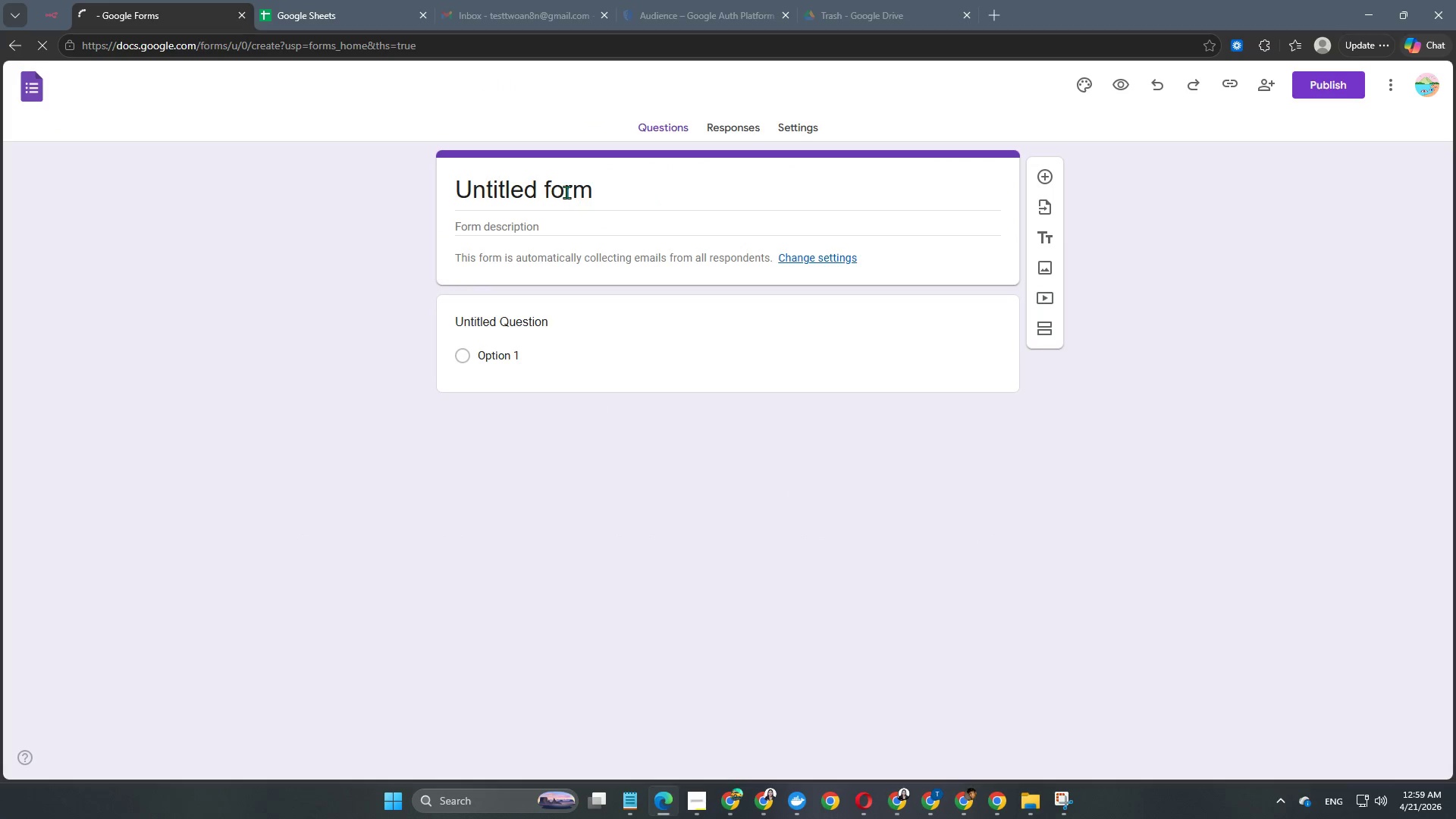 
left_click([566, 192])
 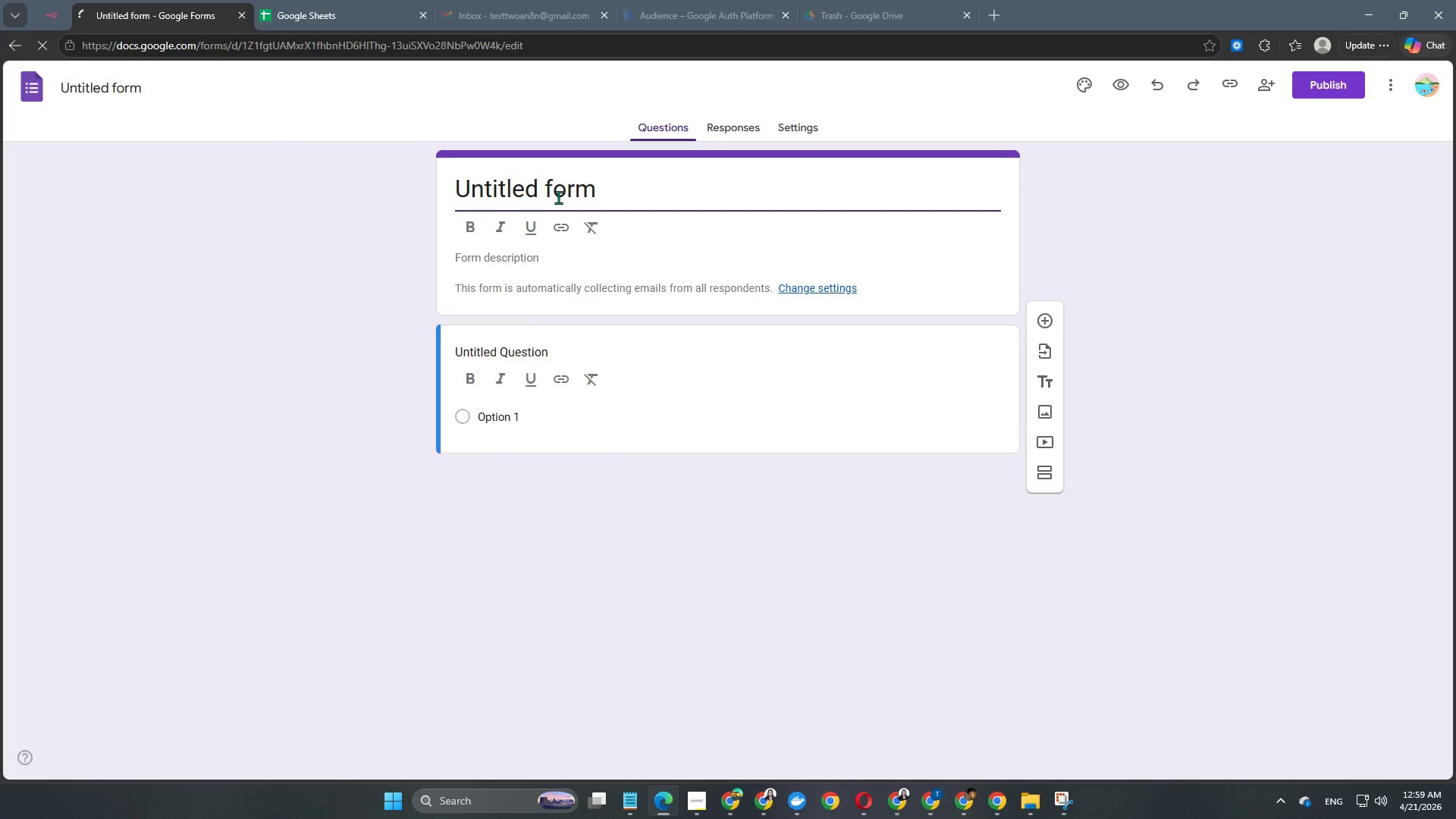 
wait(8.97)
 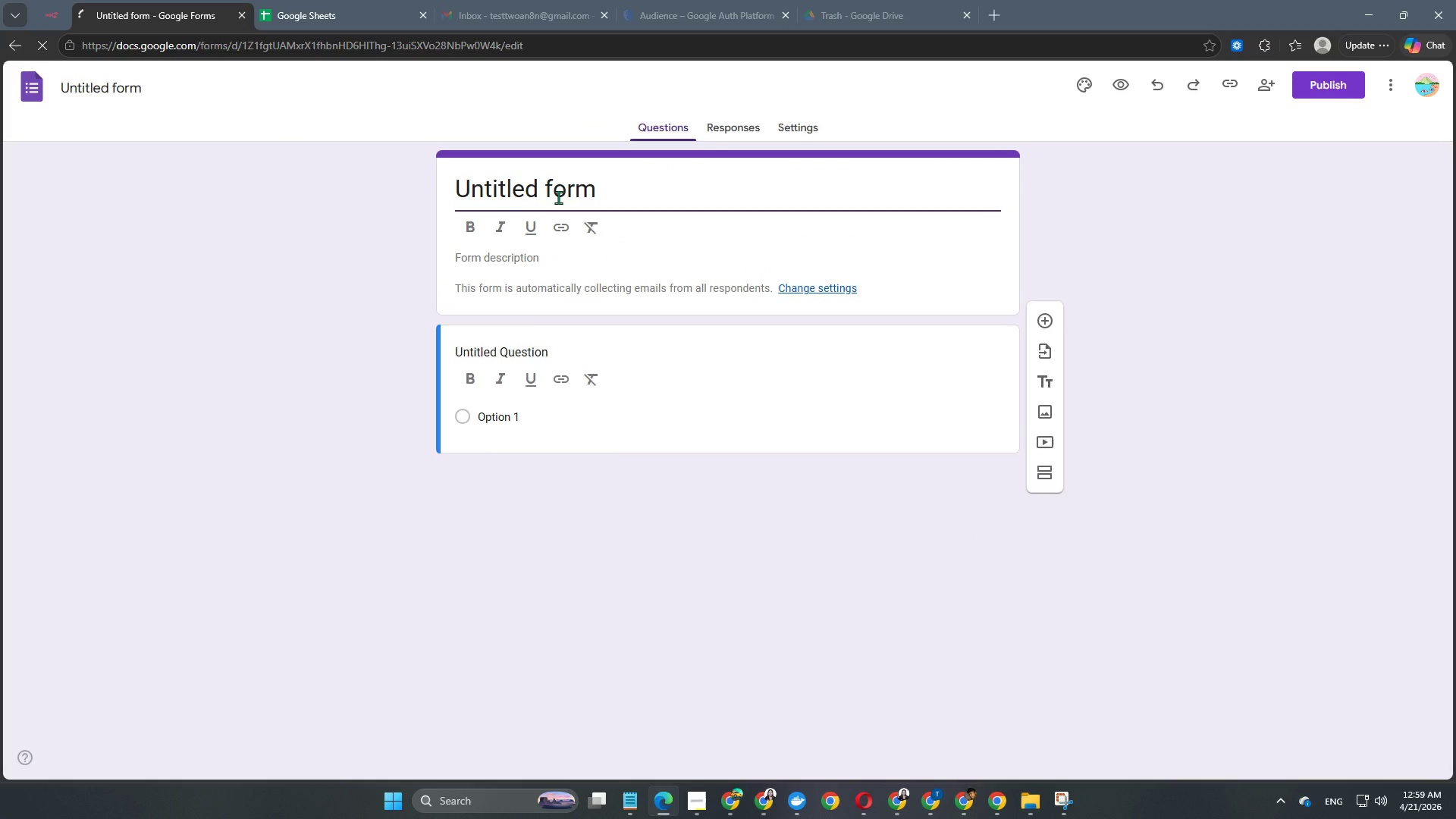 
left_click([544, 195])
 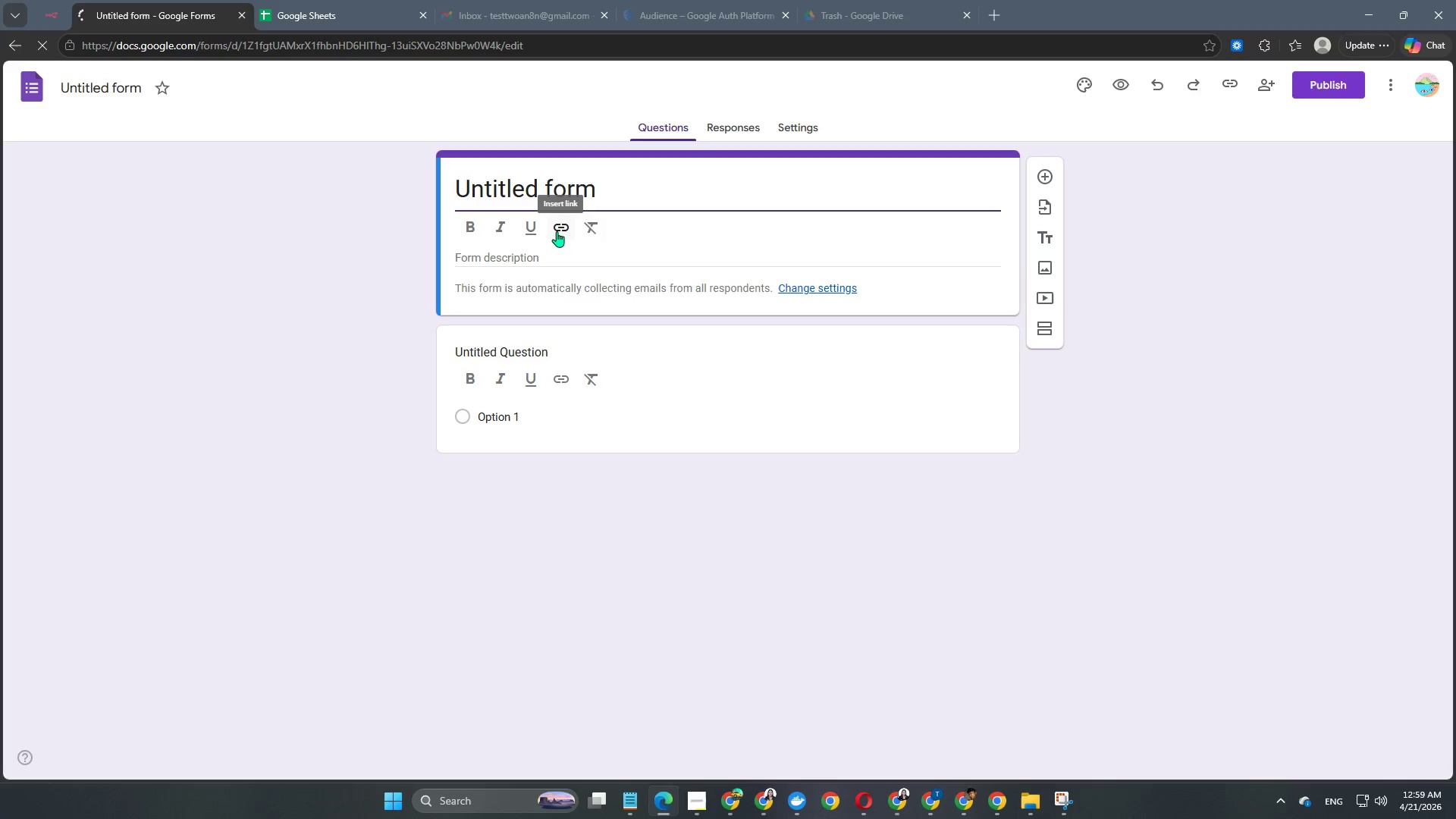 
key(Control+A)
 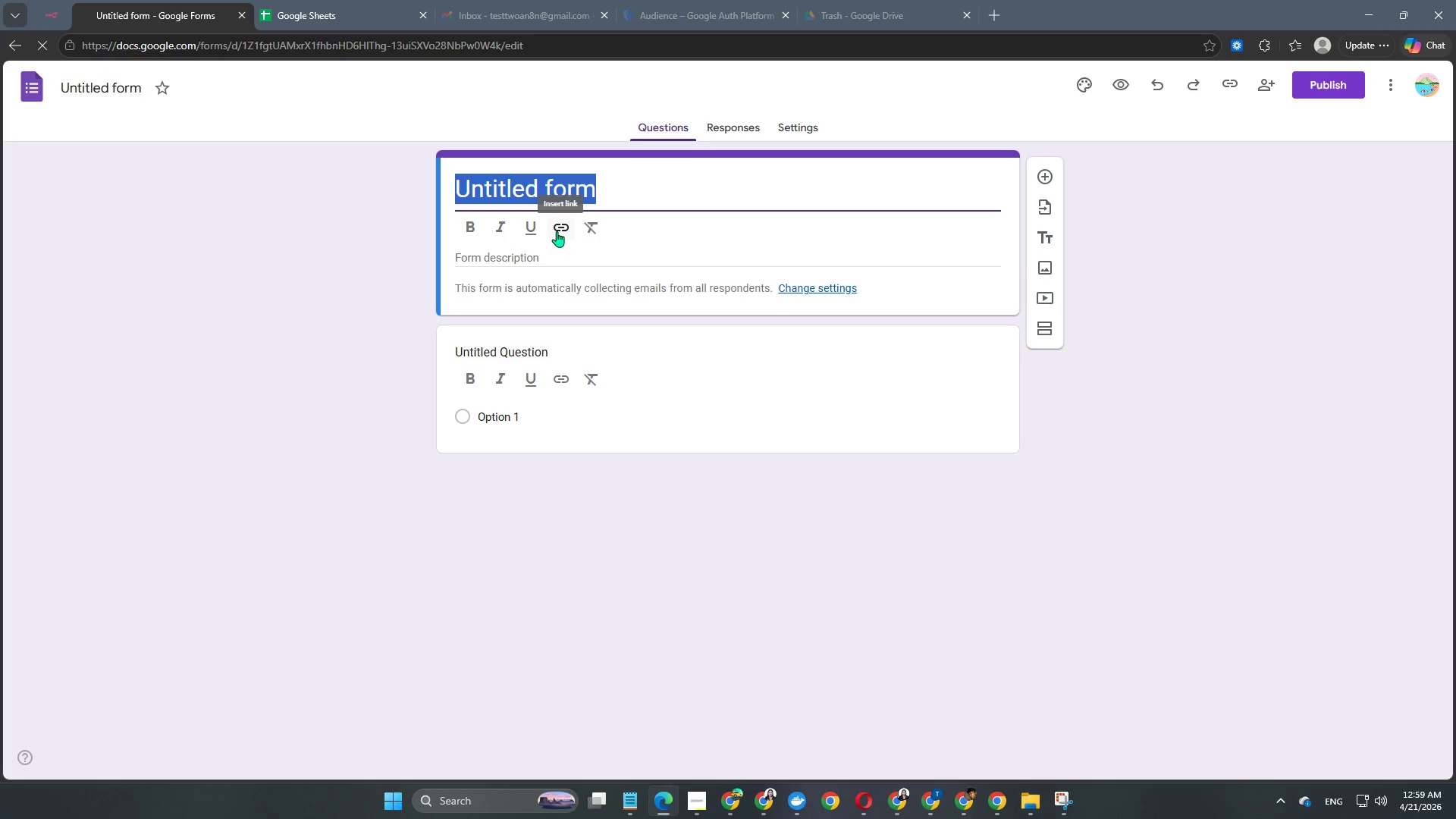 
hold_key(key=ShiftLeft, duration=0.52)
 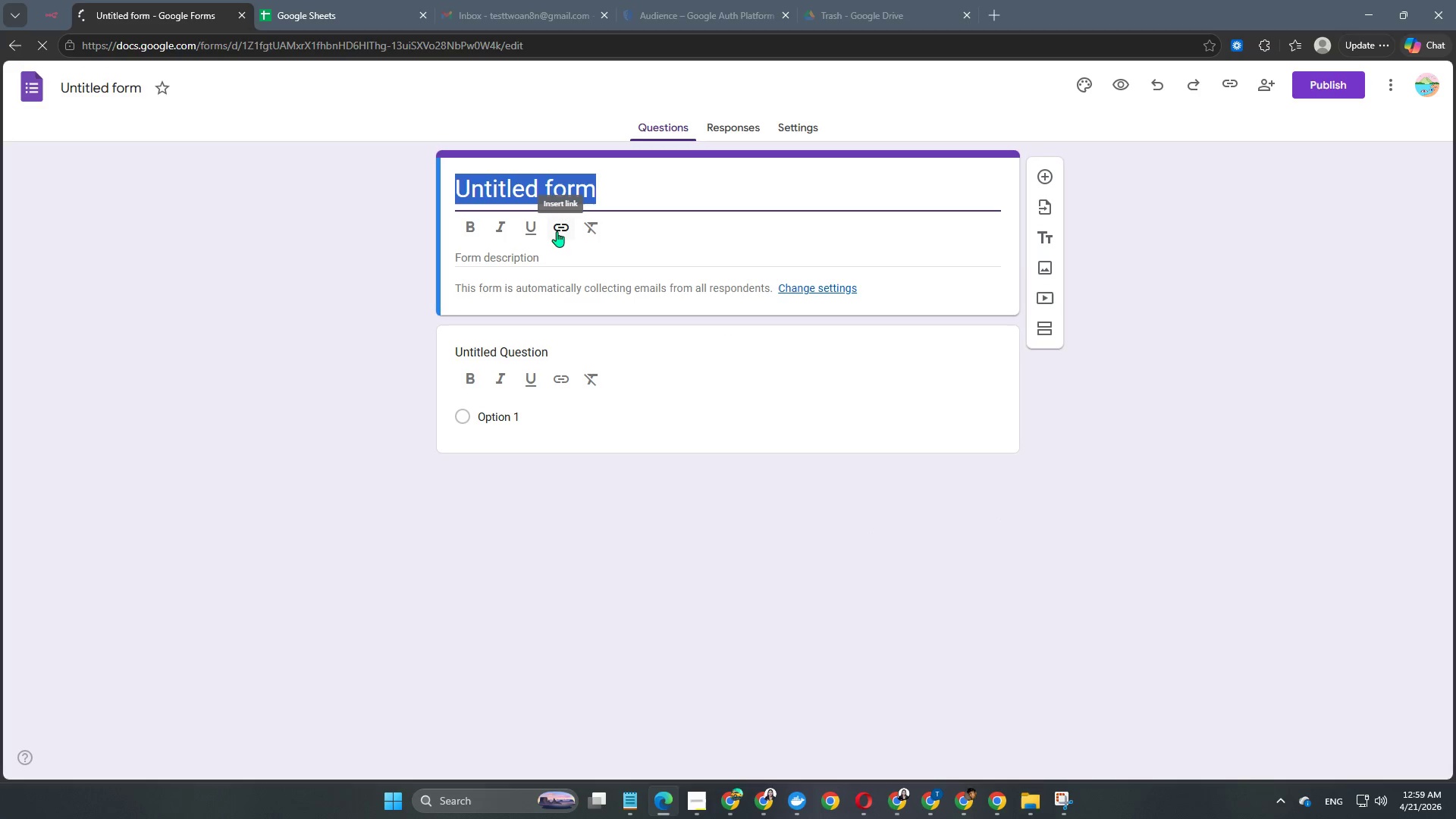 
type(HIU)
key(Backspace)
key(Backspace)
type(IGHWAY HORIZONS )
 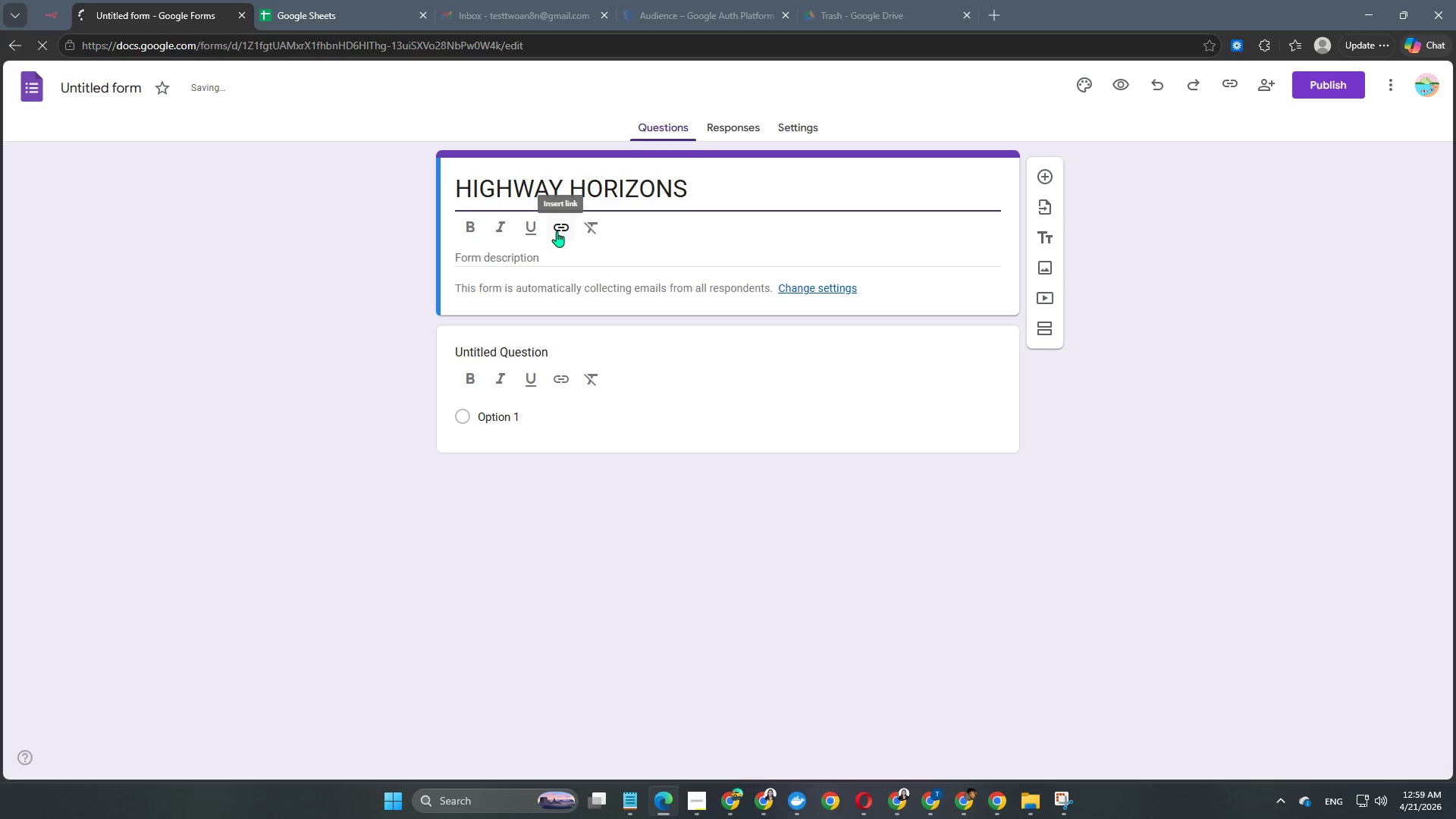 
type(LEAD INTAKE)
 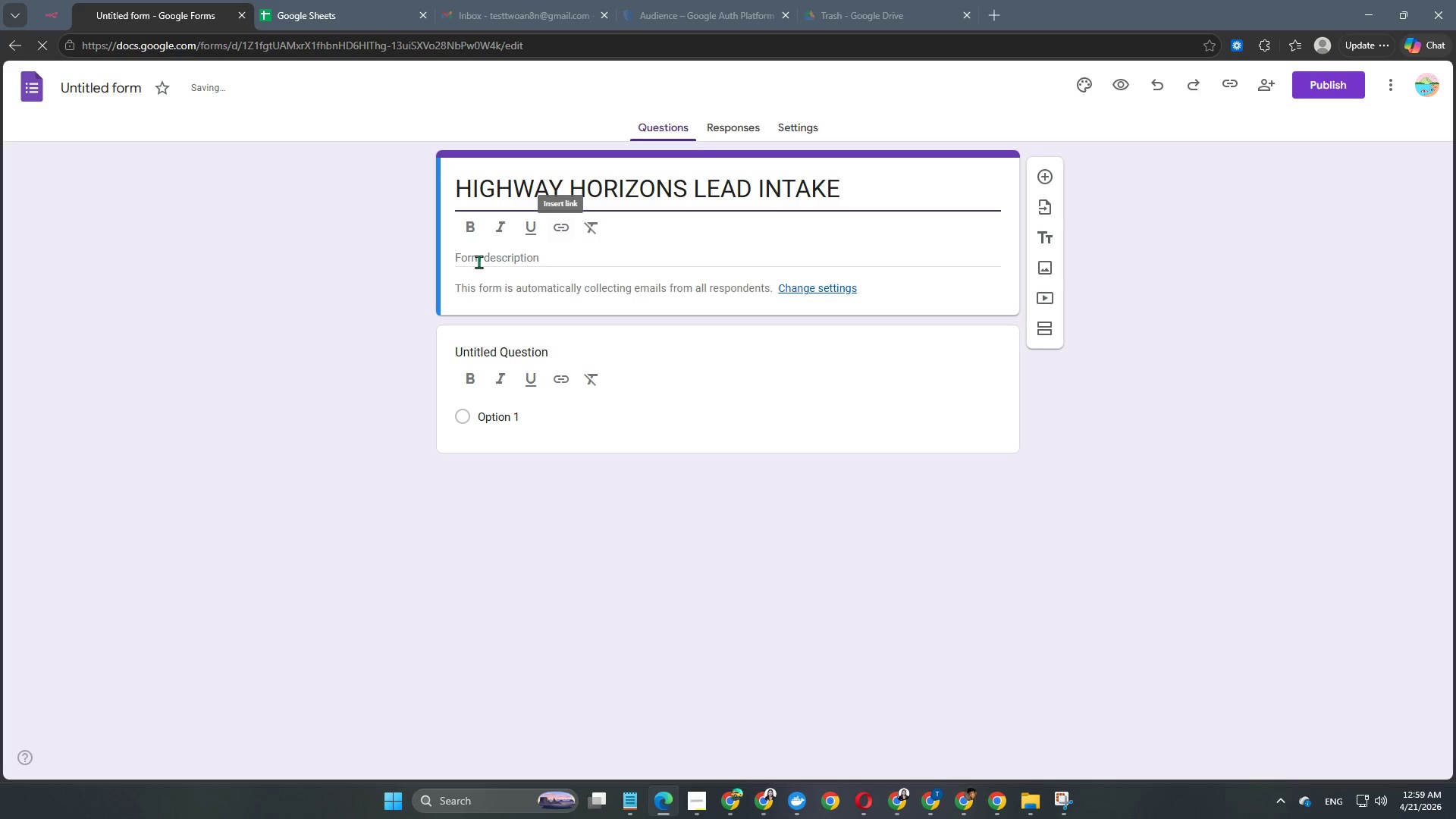 
left_click([479, 262])
 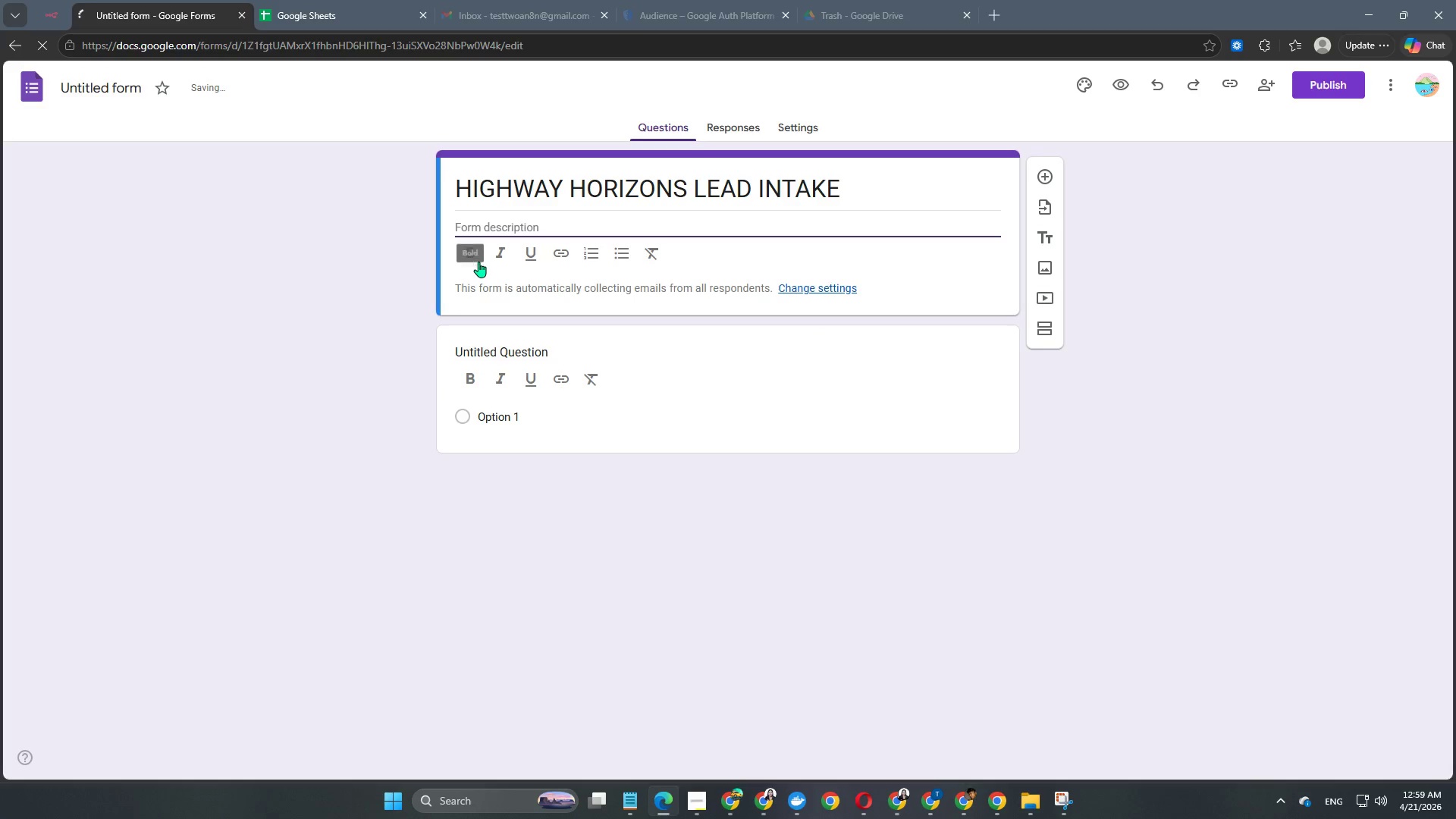 
type(This form is sol)
key(Backspace)
key(Backspace)
key(Backspace)
type(for testing only. Do not use with )
key(Backspace)
type(out the Hir)
key(Backspace)
type(ghway Horizons Team.)
 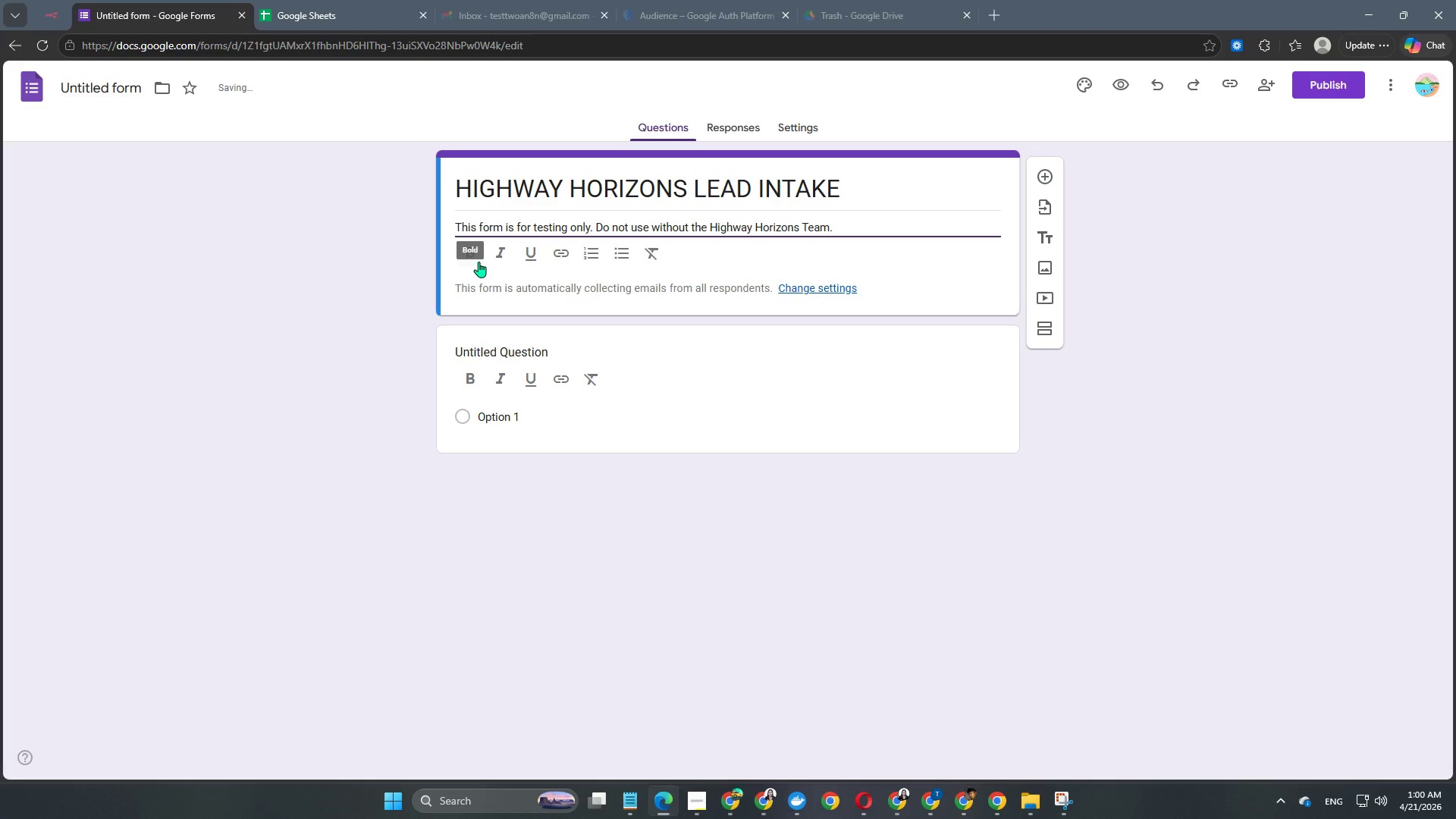 
left_click([508, 351])
 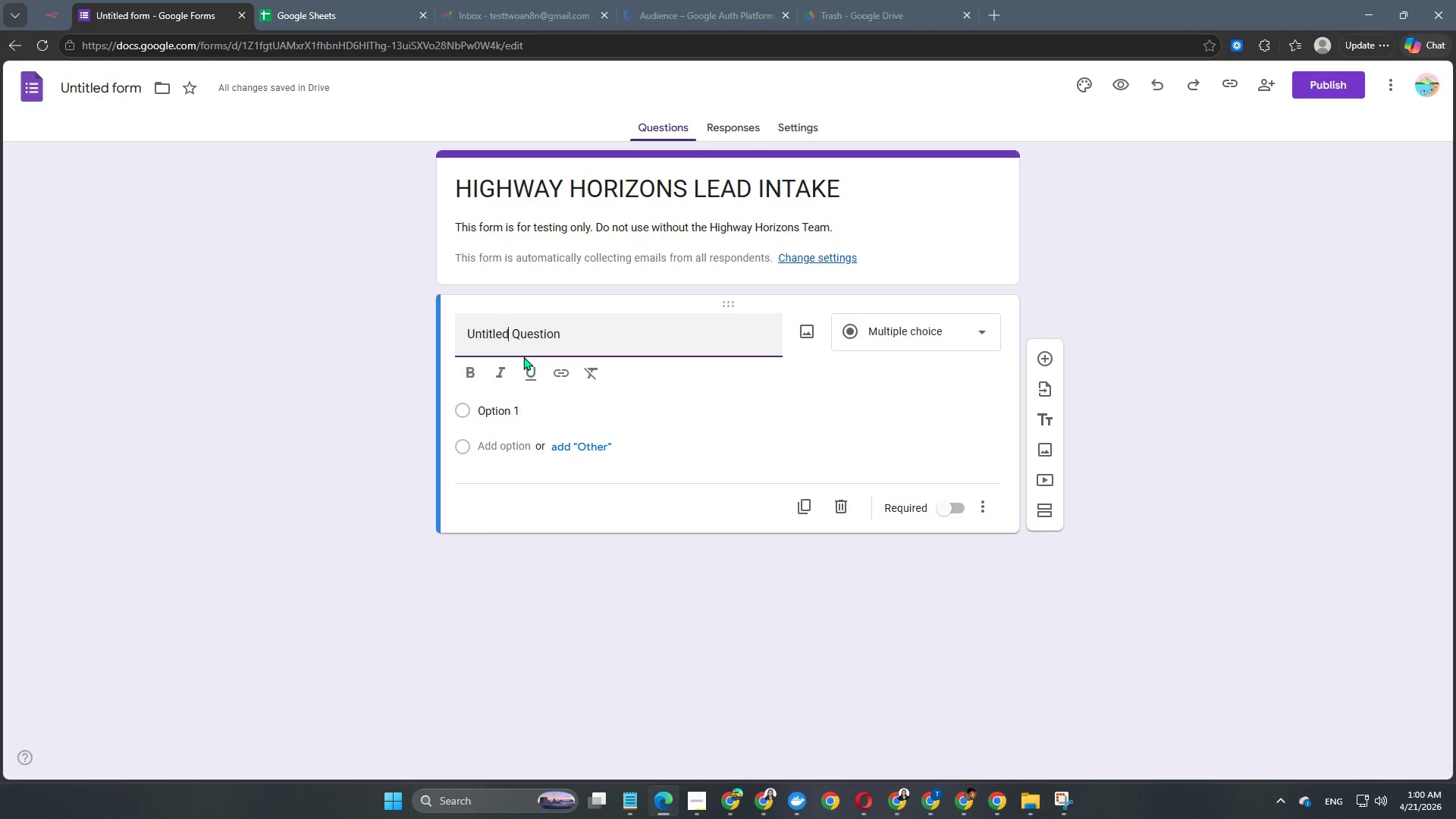 
key(Control+A)
 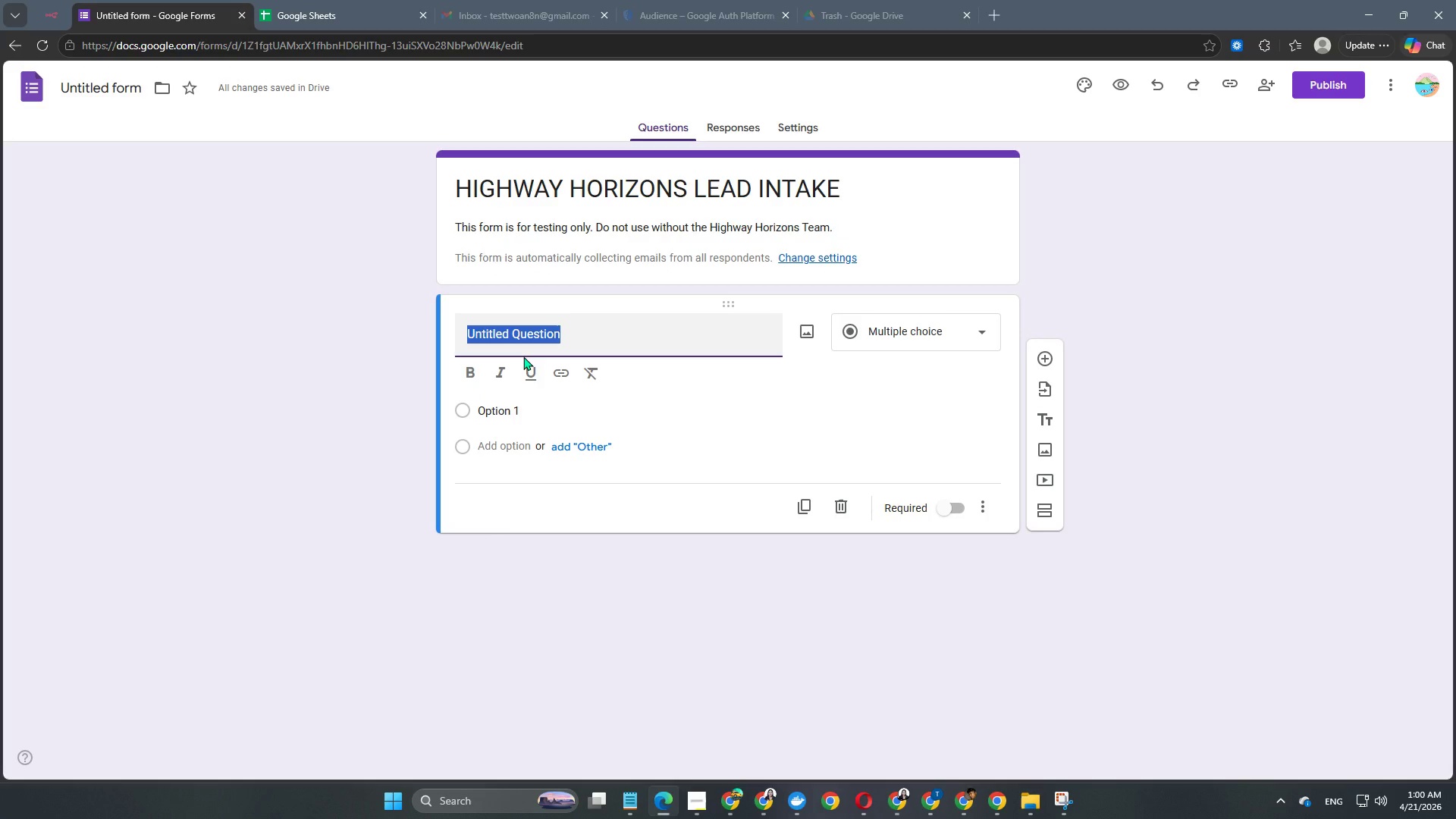 
type(Full Name)
 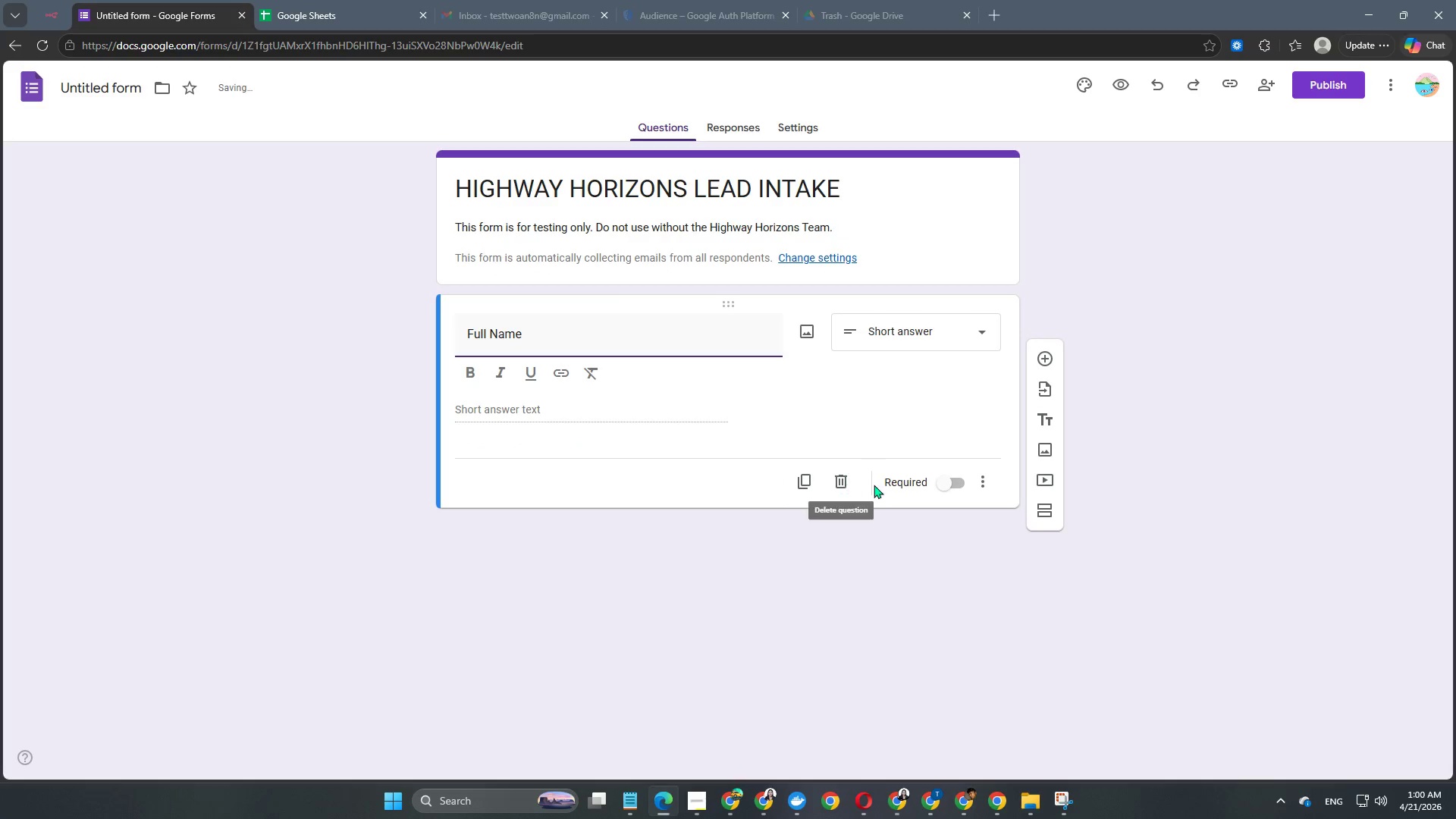 
left_click([937, 483])
 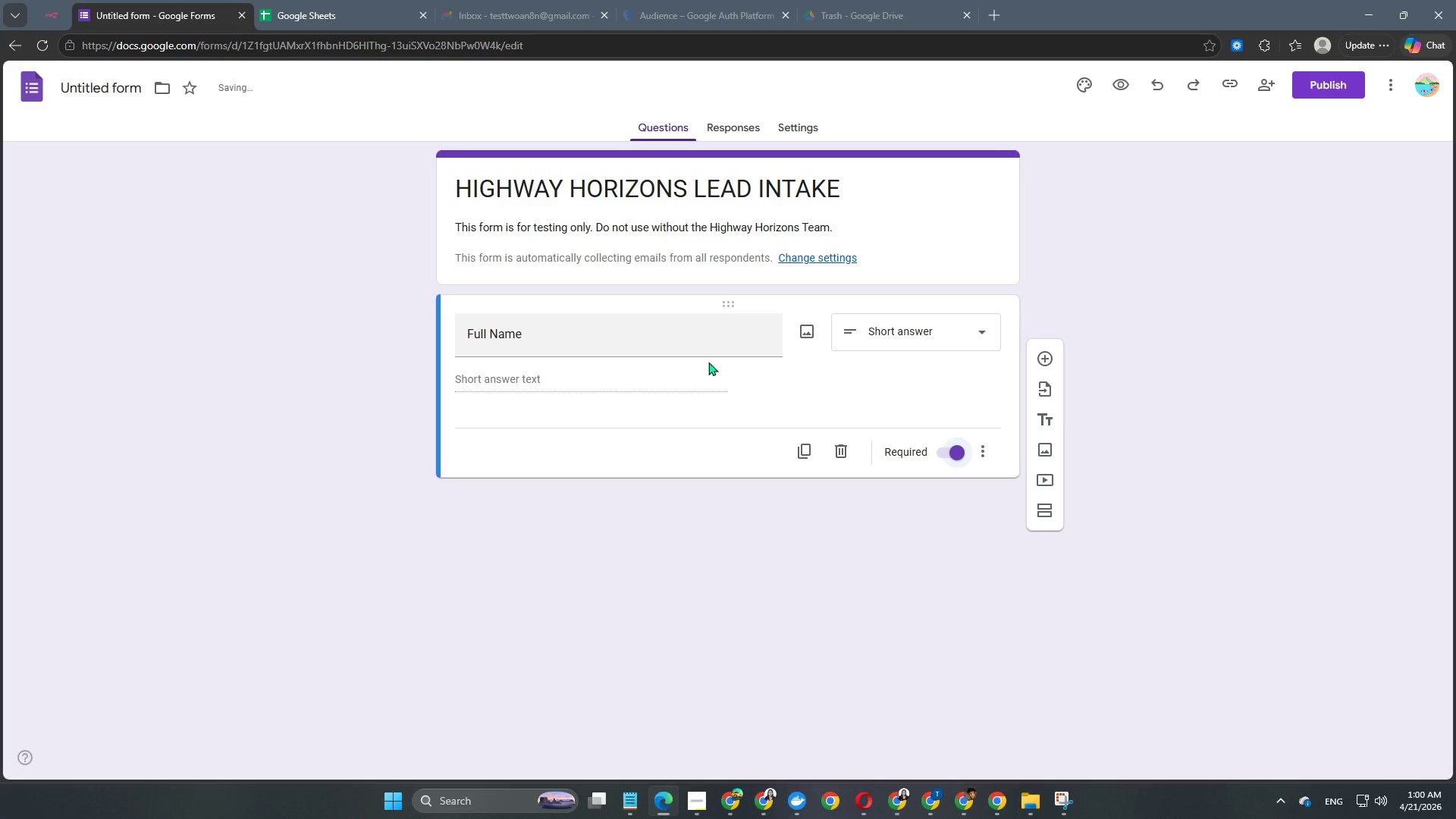 
left_click([1048, 367])
 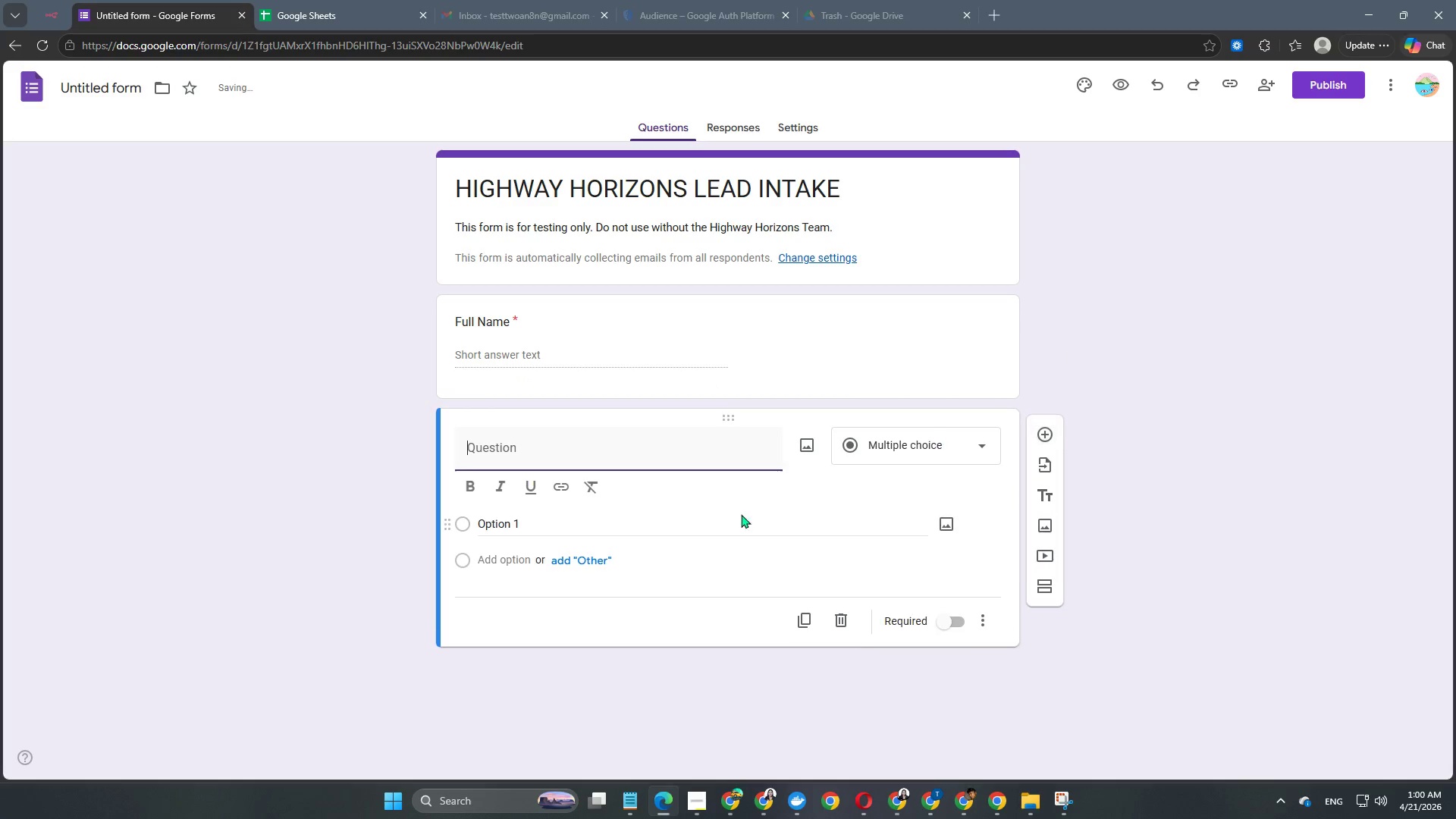 
scroll: coordinate [706, 514], scroll_direction: down, amount: 2.0
 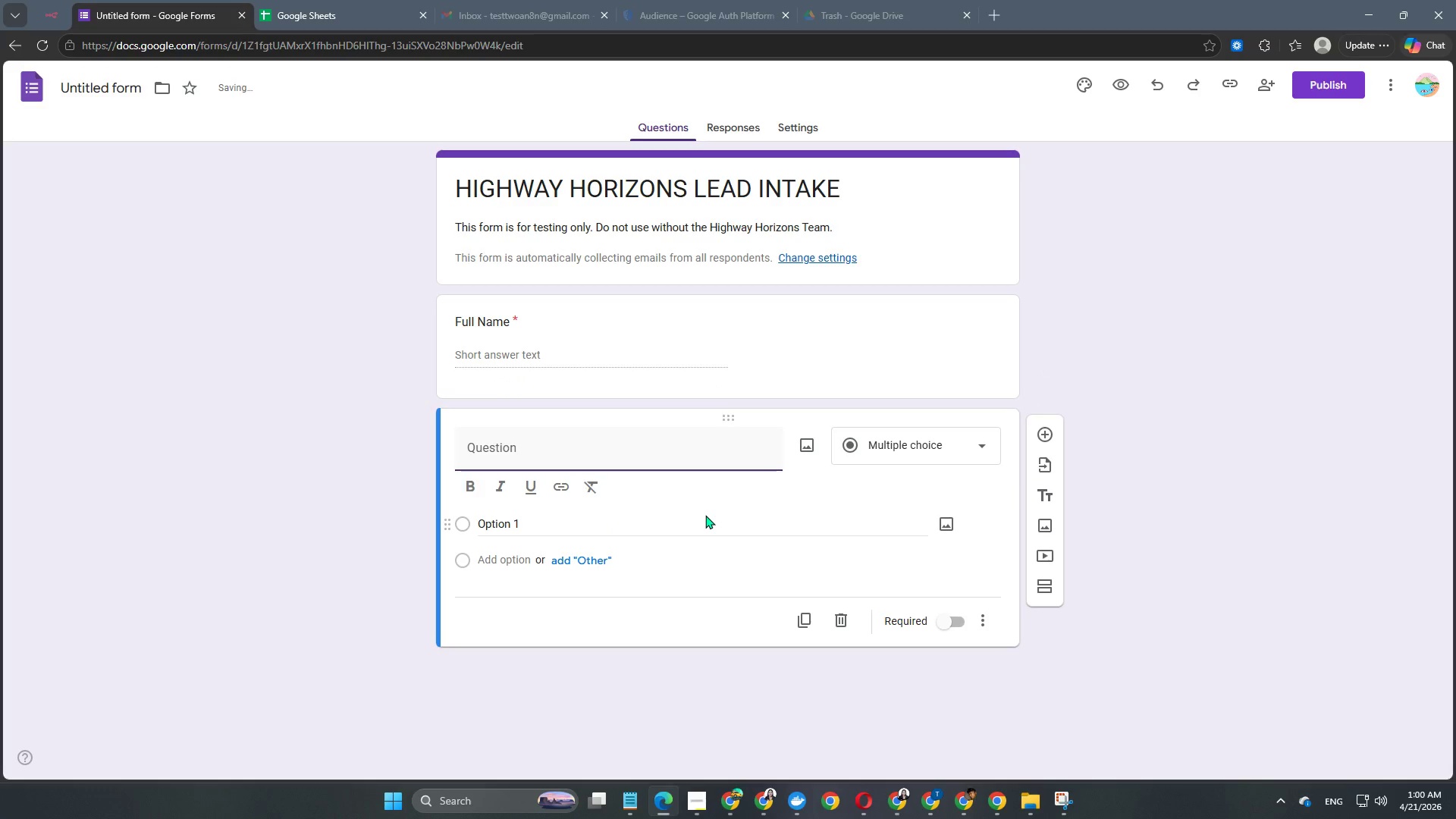 
type(Email)
 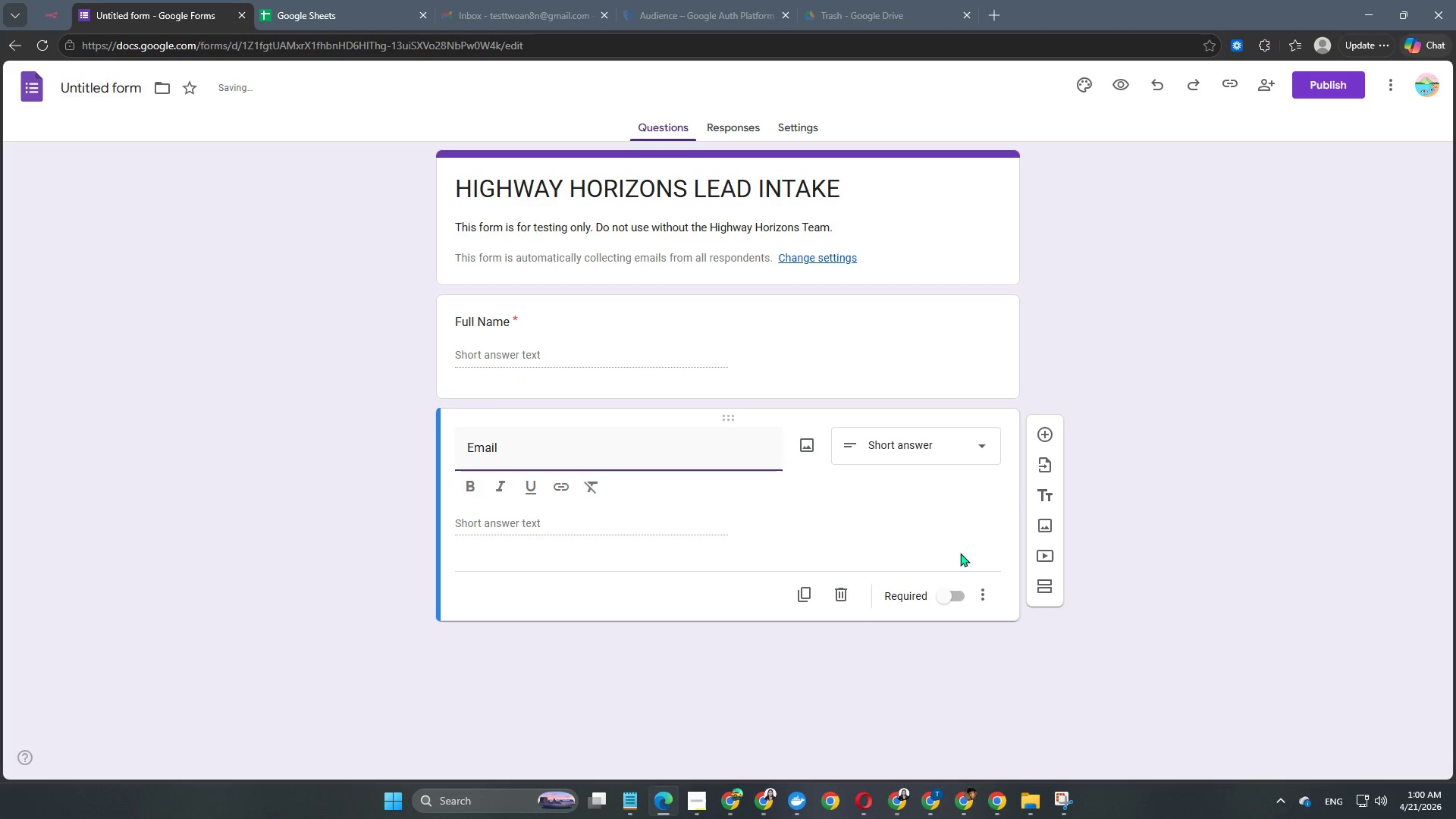 
left_click([946, 601])
 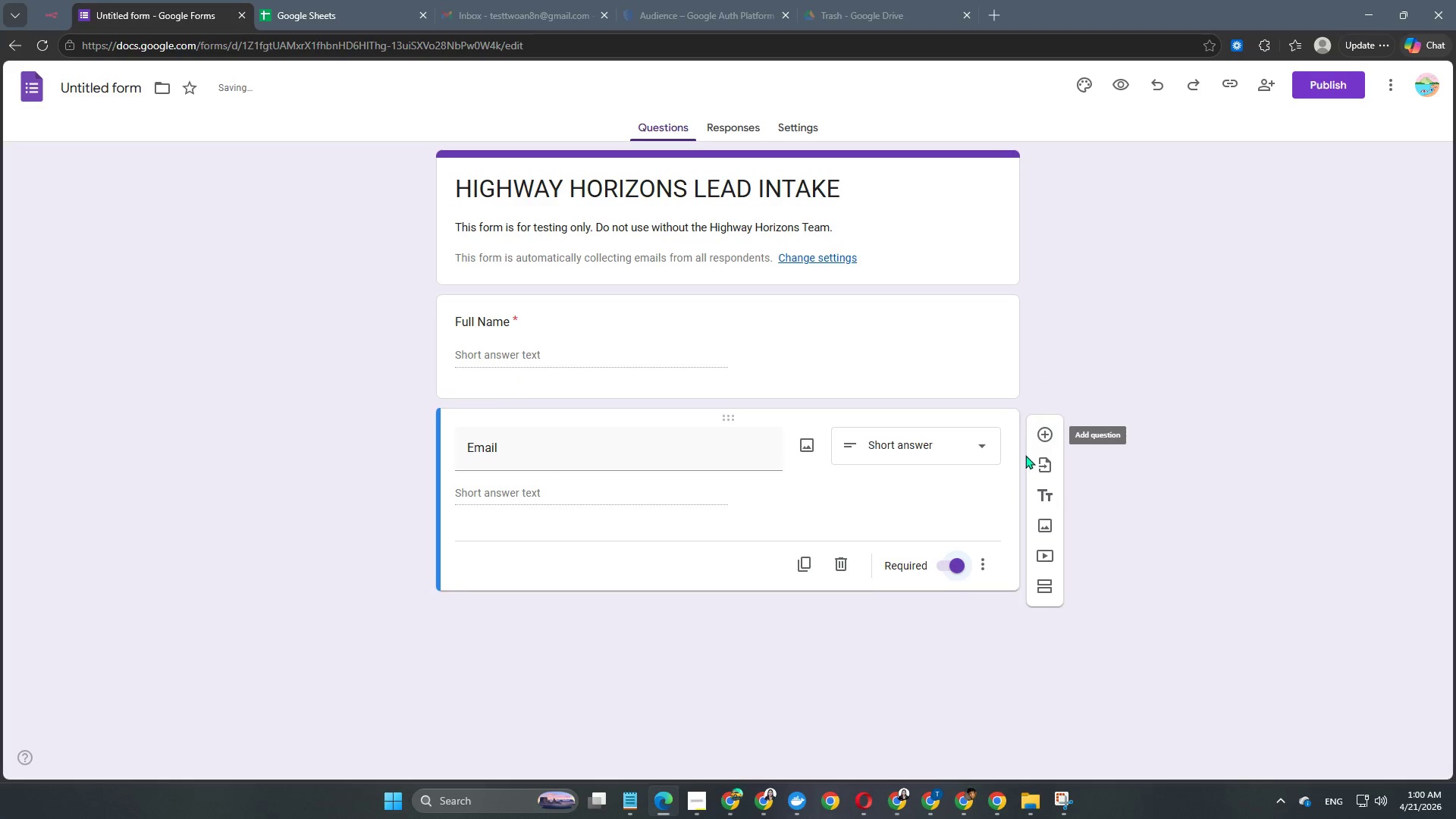 
left_click([1046, 436])
 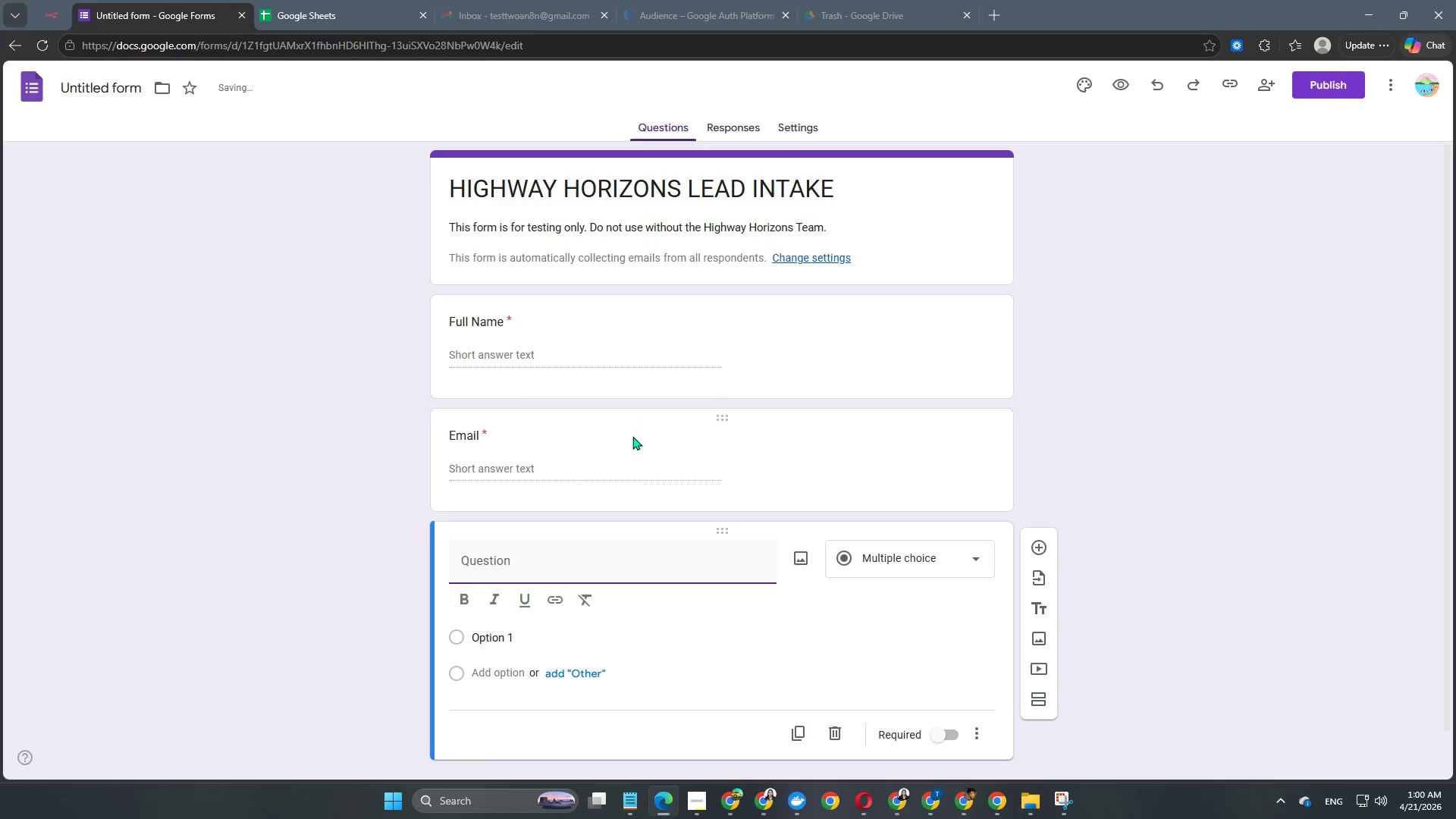 
scroll: coordinate [632, 436], scroll_direction: down, amount: 2.0
 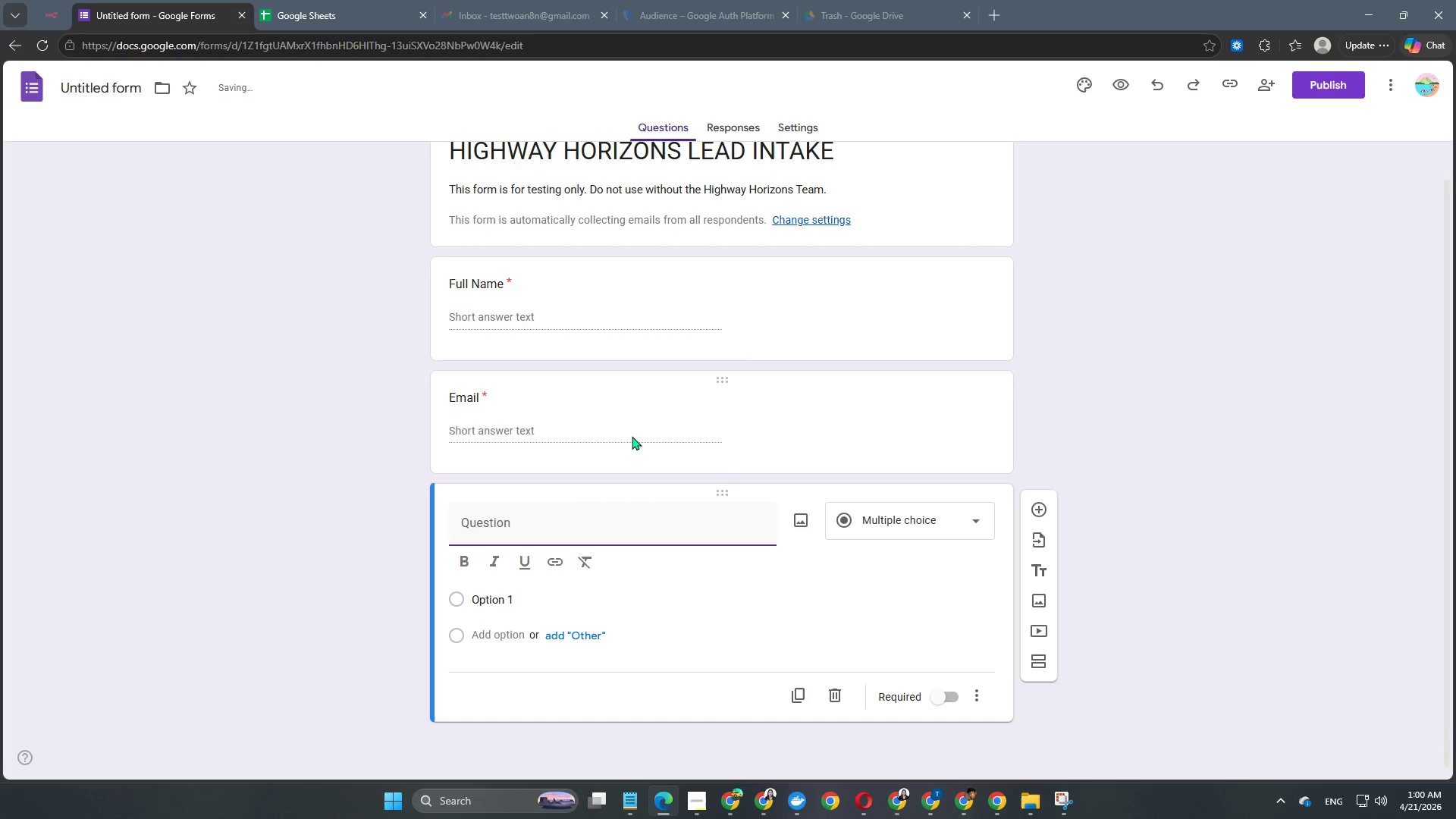 
type(Birthday)
key(Backspace)
type(te)
key(Backspace)
key(Backspace)
key(Backspace)
type(te)
 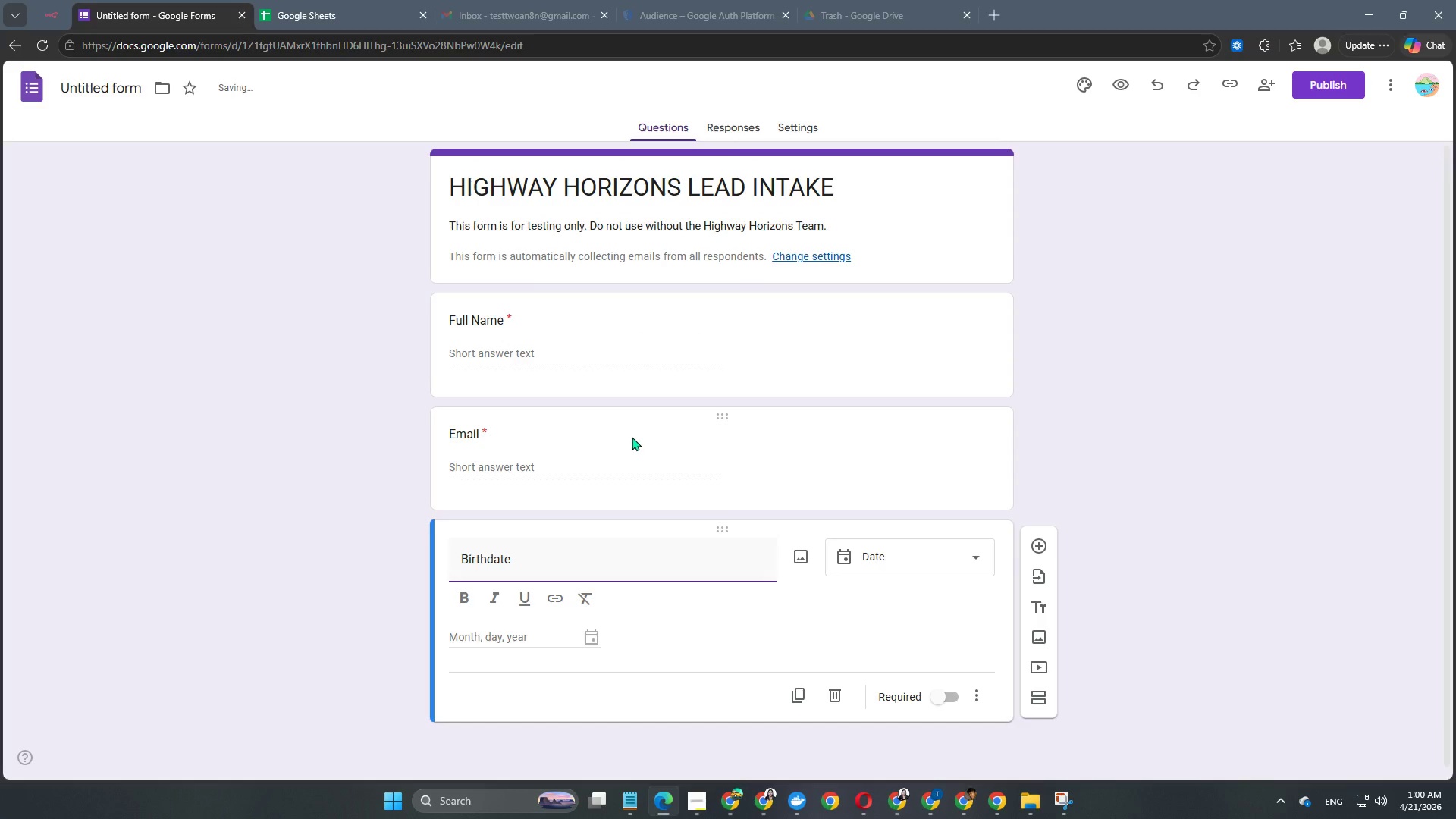 
scroll: coordinate [632, 437], scroll_direction: down, amount: 3.0
 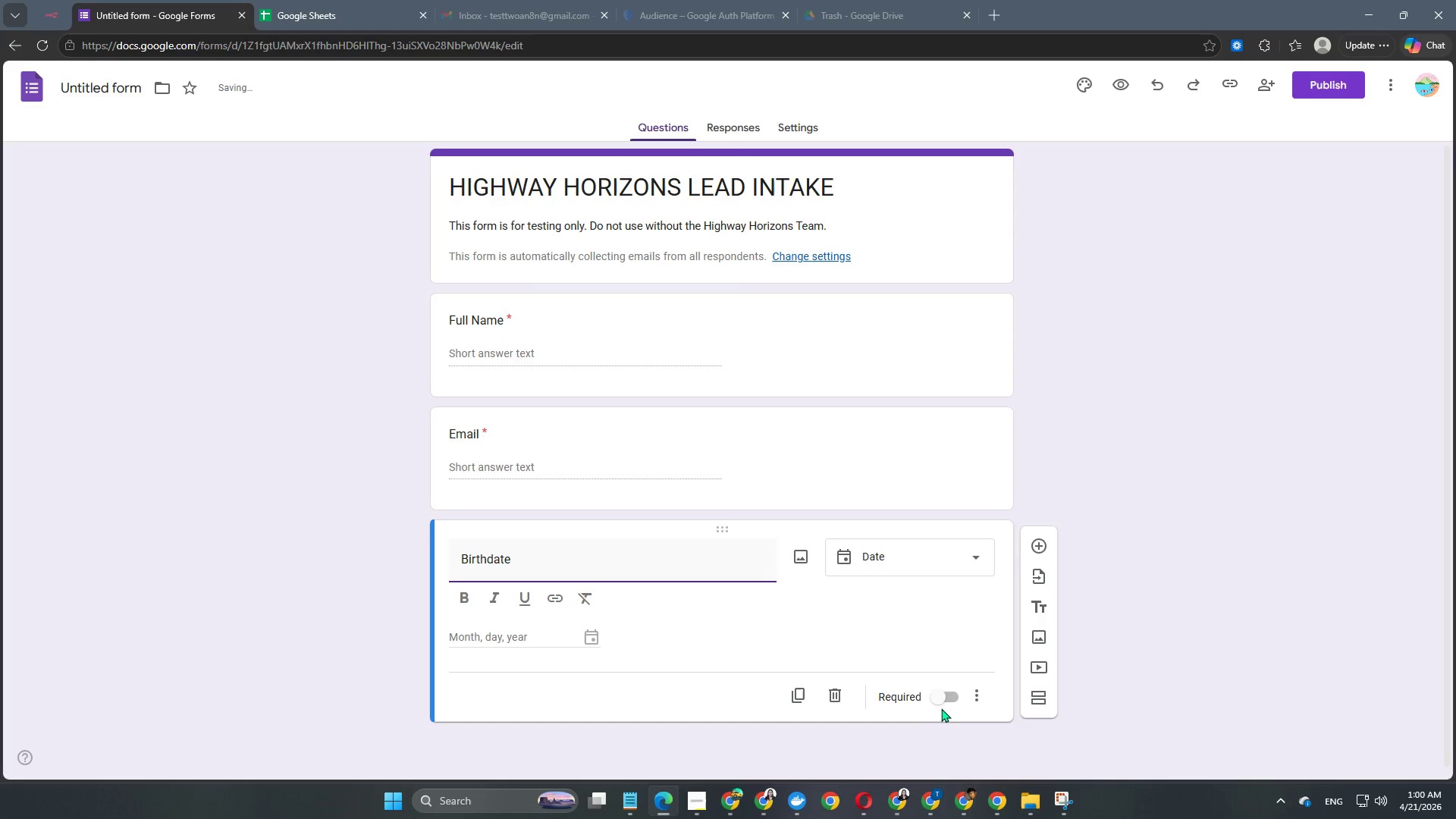 
left_click([938, 701])
 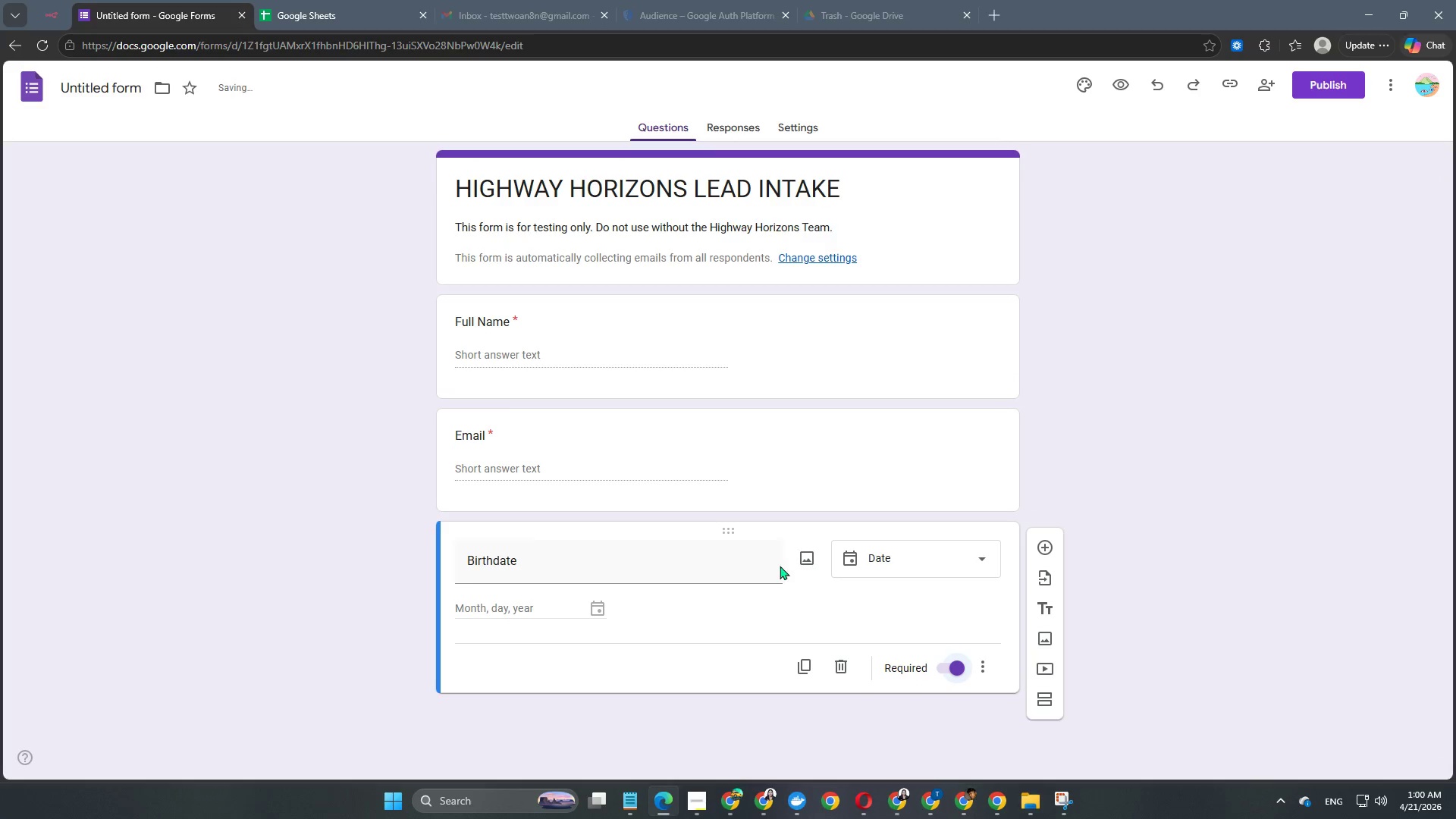 
scroll: coordinate [773, 560], scroll_direction: down, amount: 2.0
 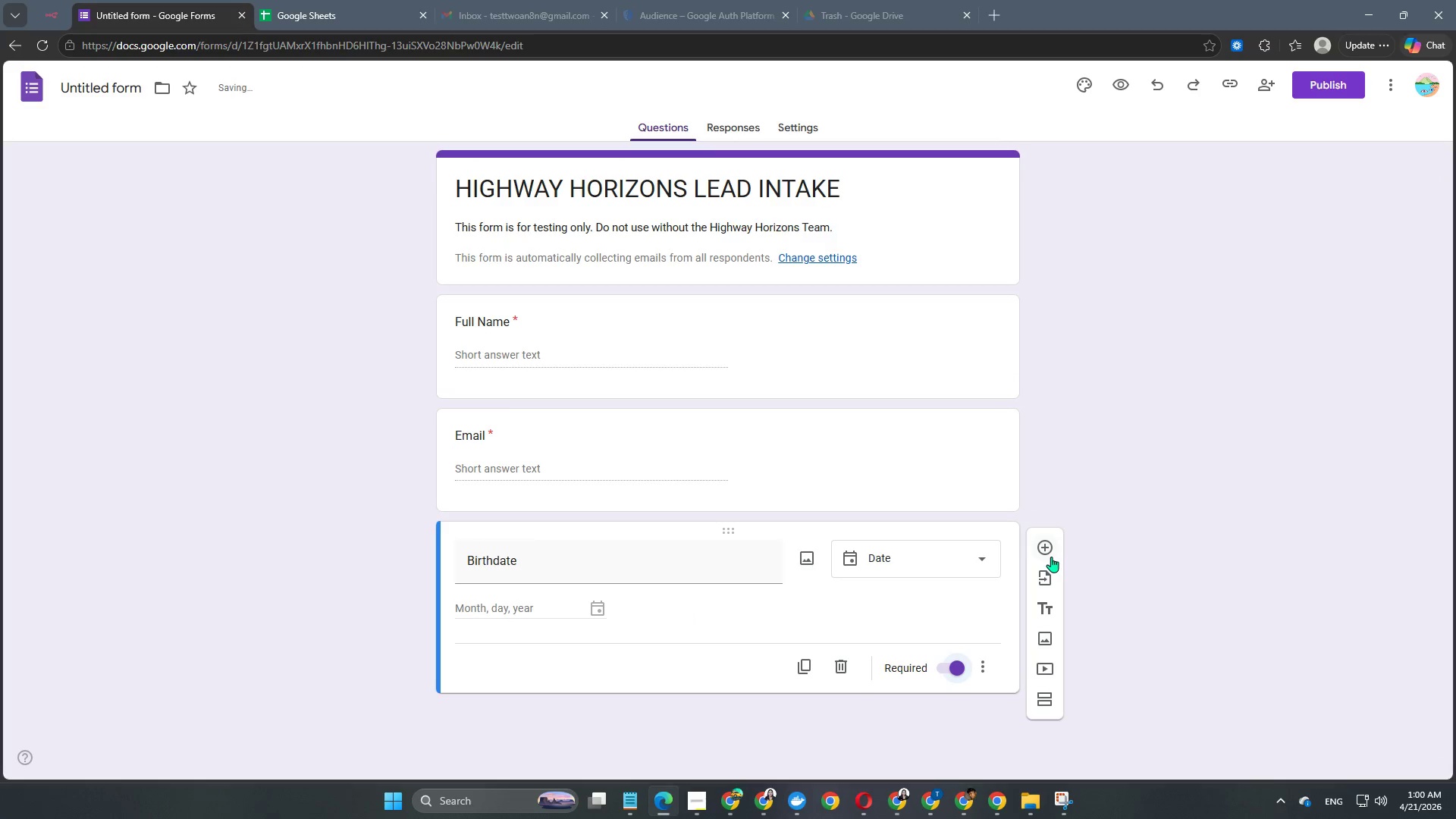 
left_click([1052, 557])
 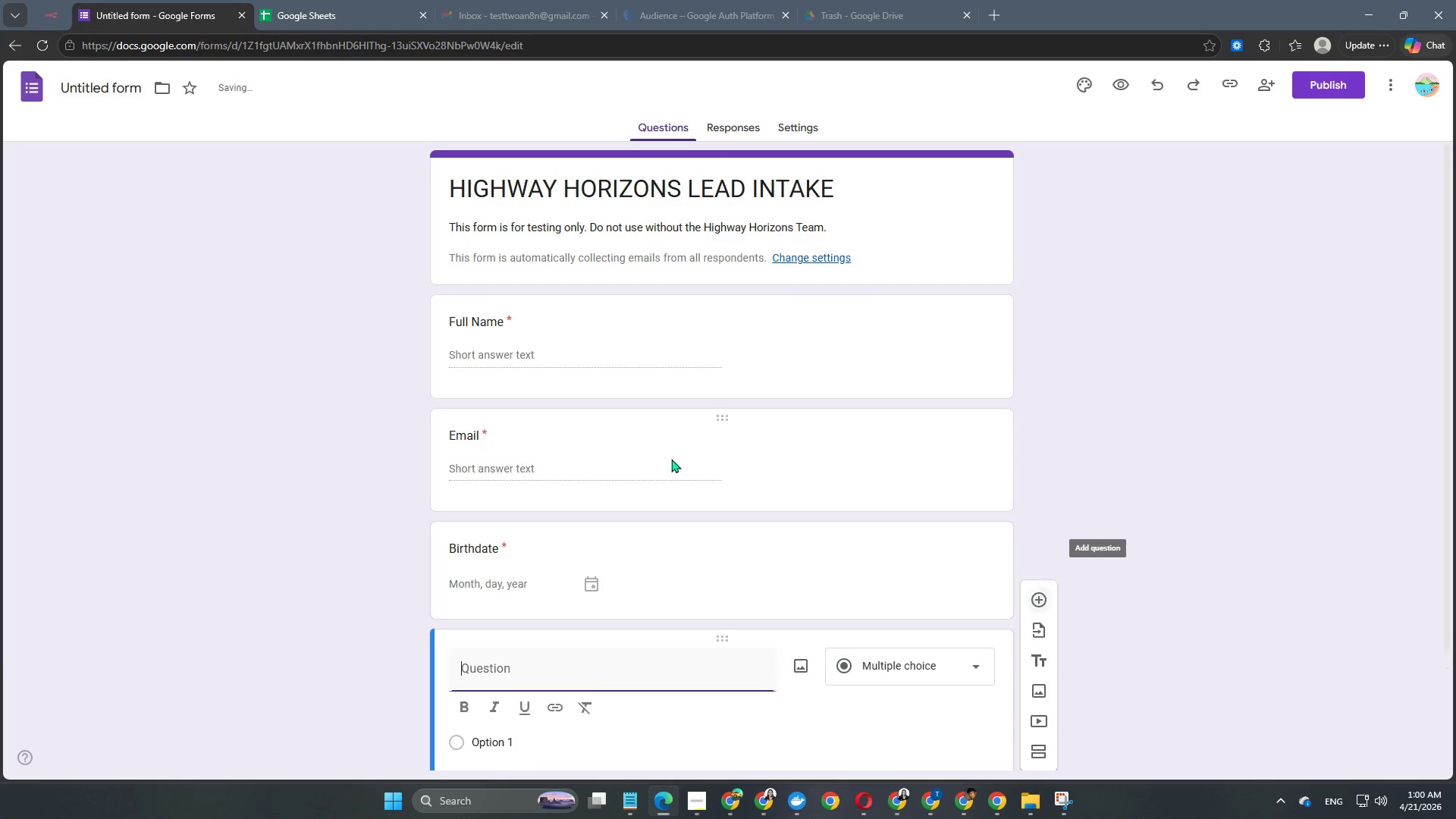 
scroll: coordinate [670, 458], scroll_direction: down, amount: 5.0
 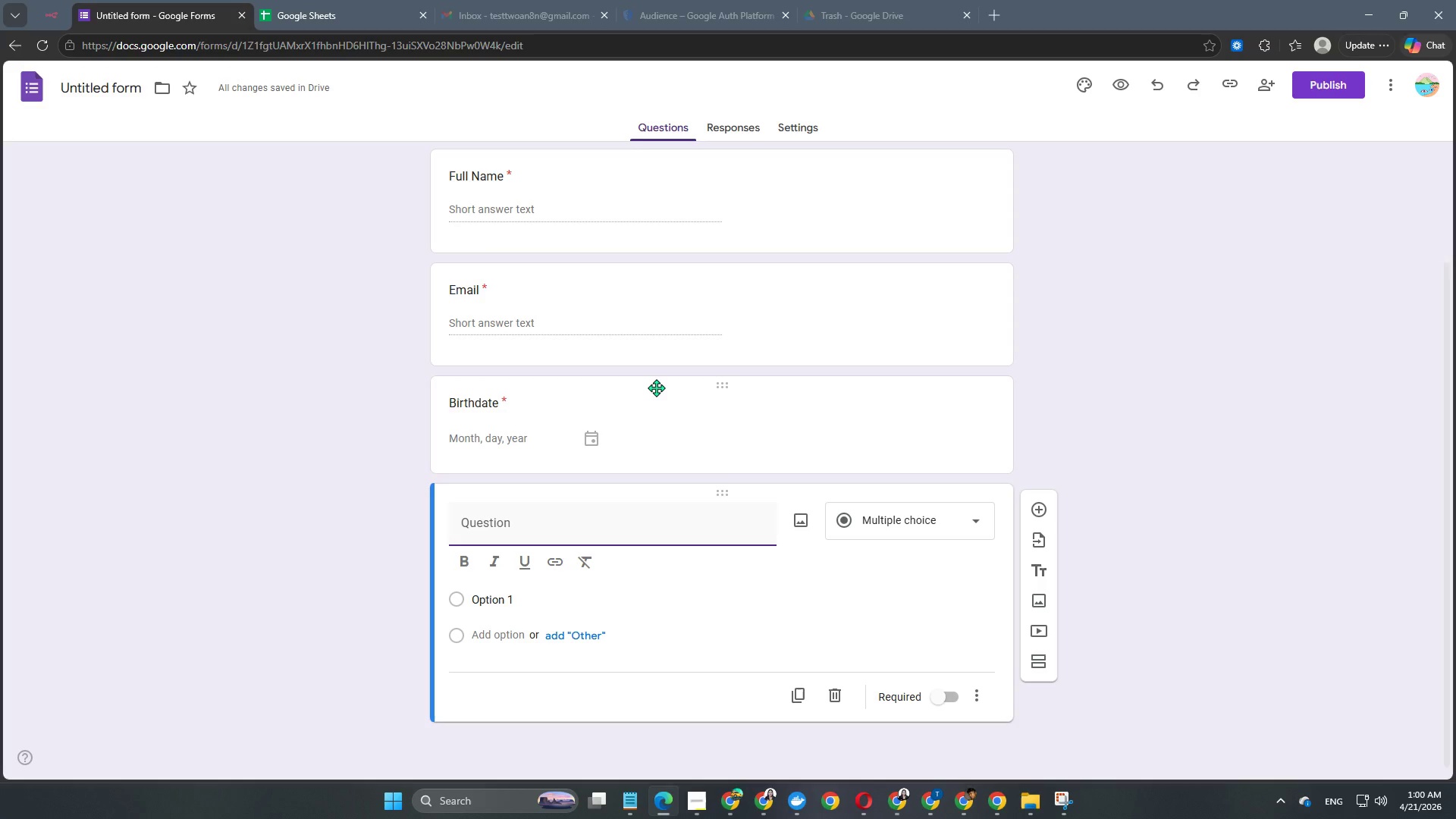 
type(Phone)
 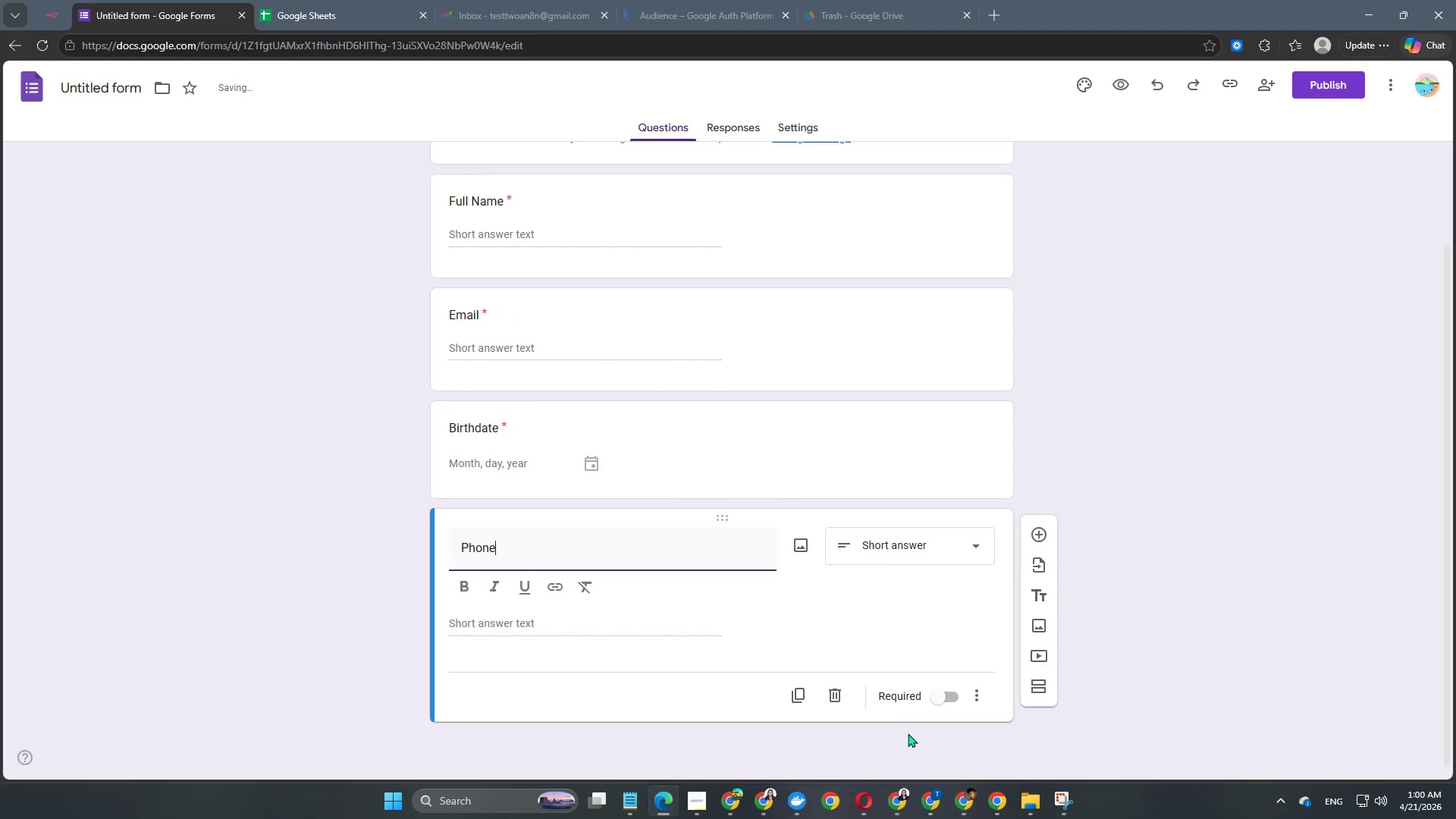 
left_click([940, 701])
 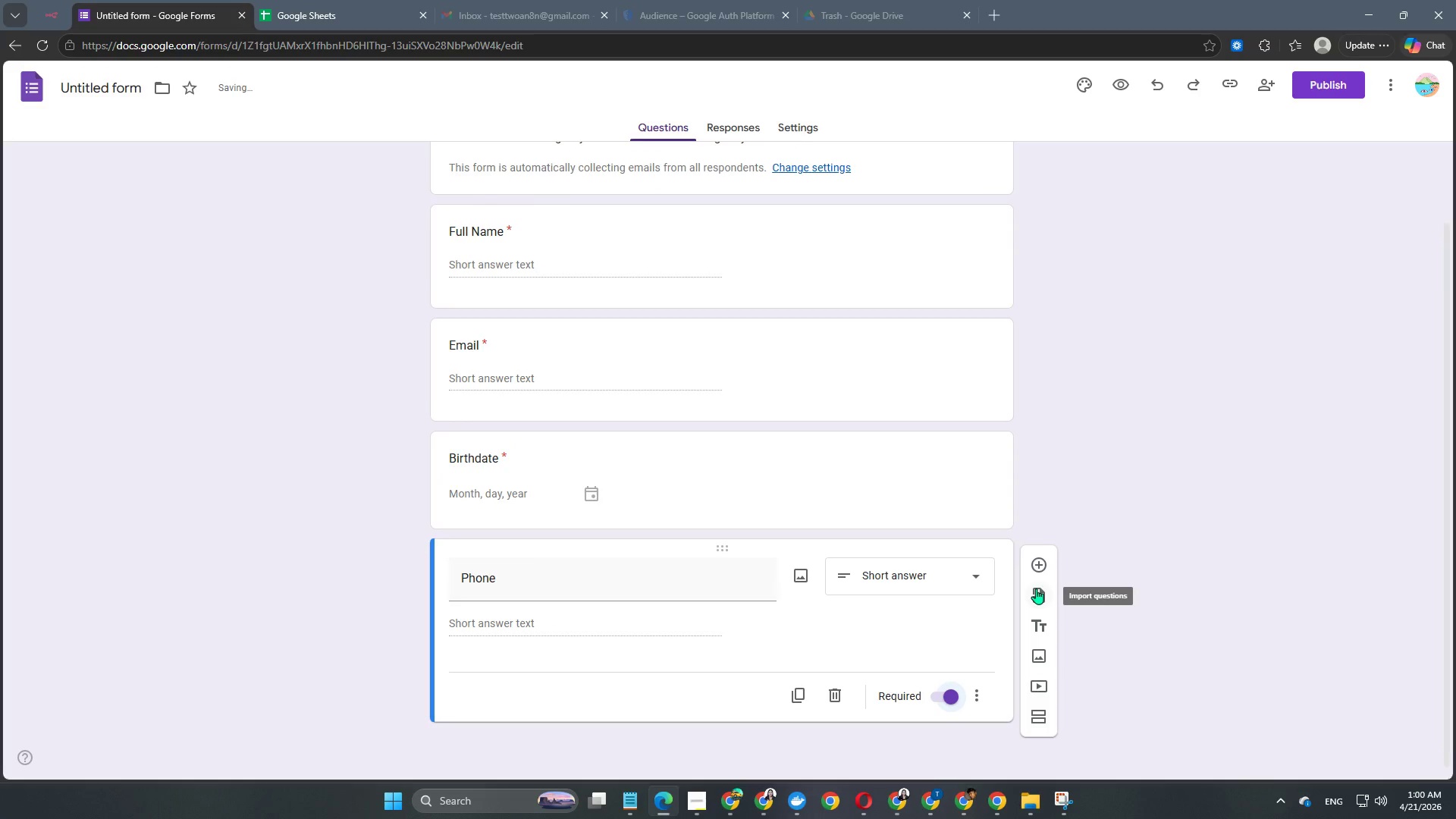 
left_click([1042, 571])
 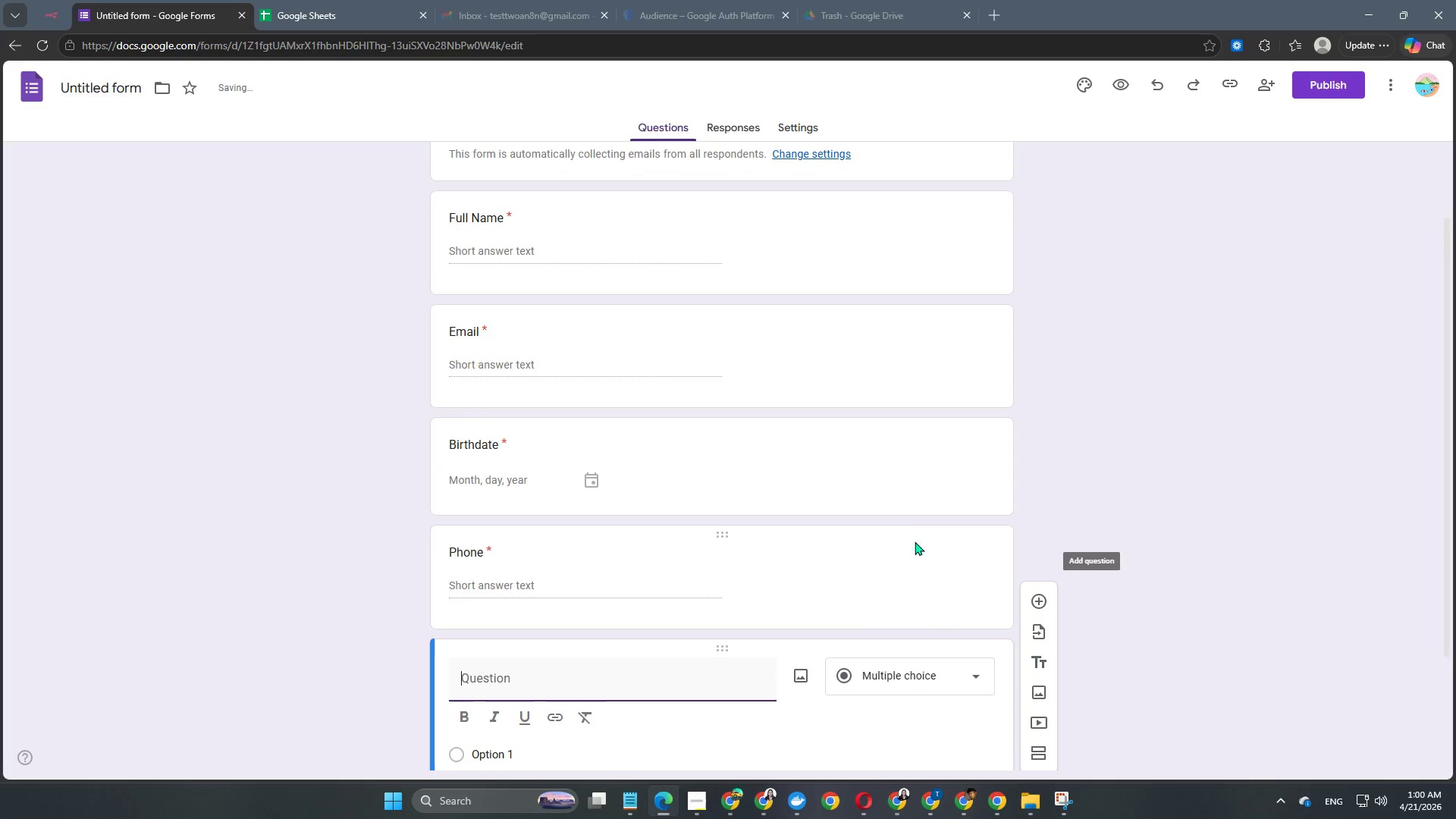 
scroll: coordinate [900, 526], scroll_direction: down, amount: 4.0
 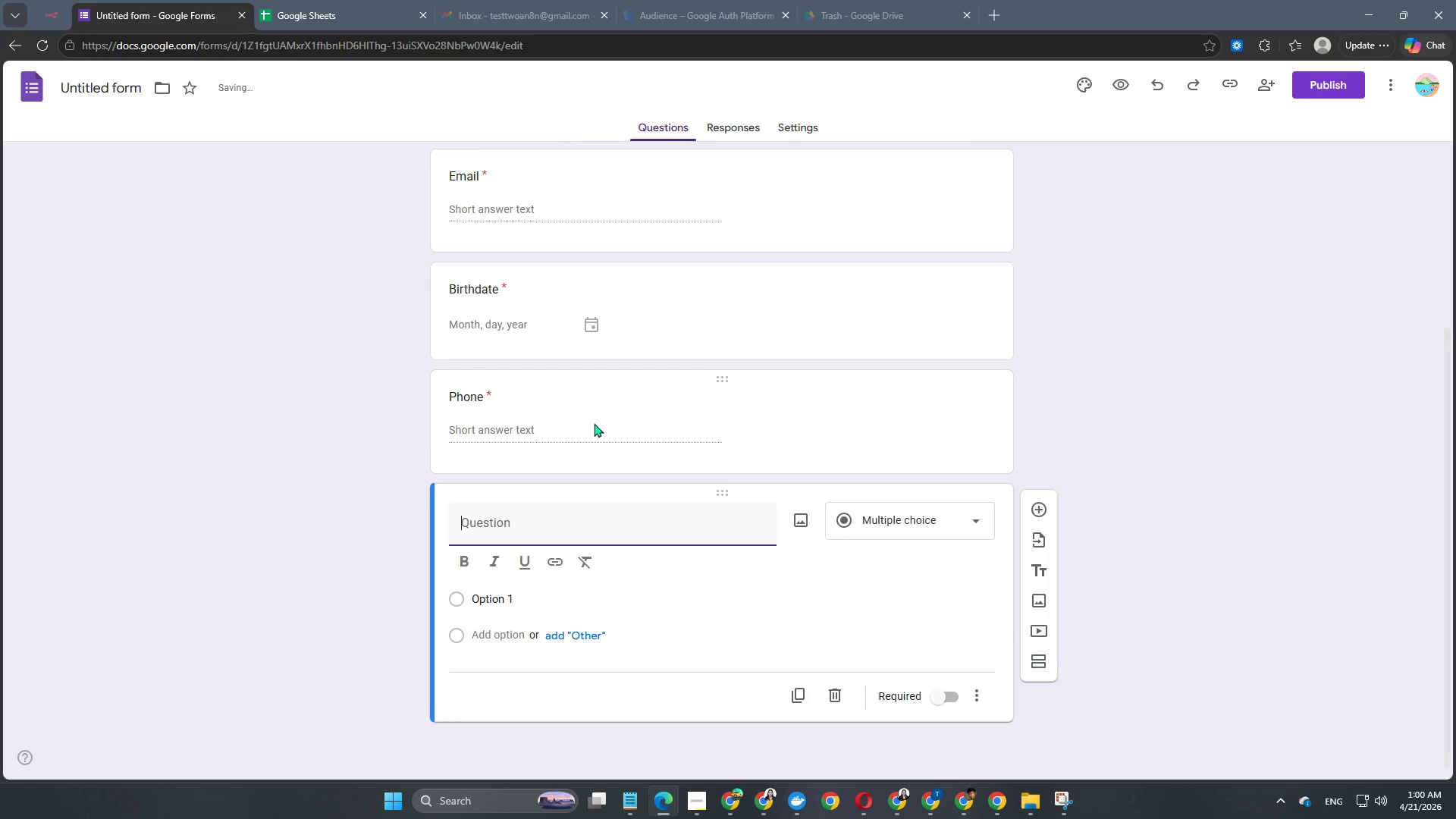 
left_click([594, 425])
 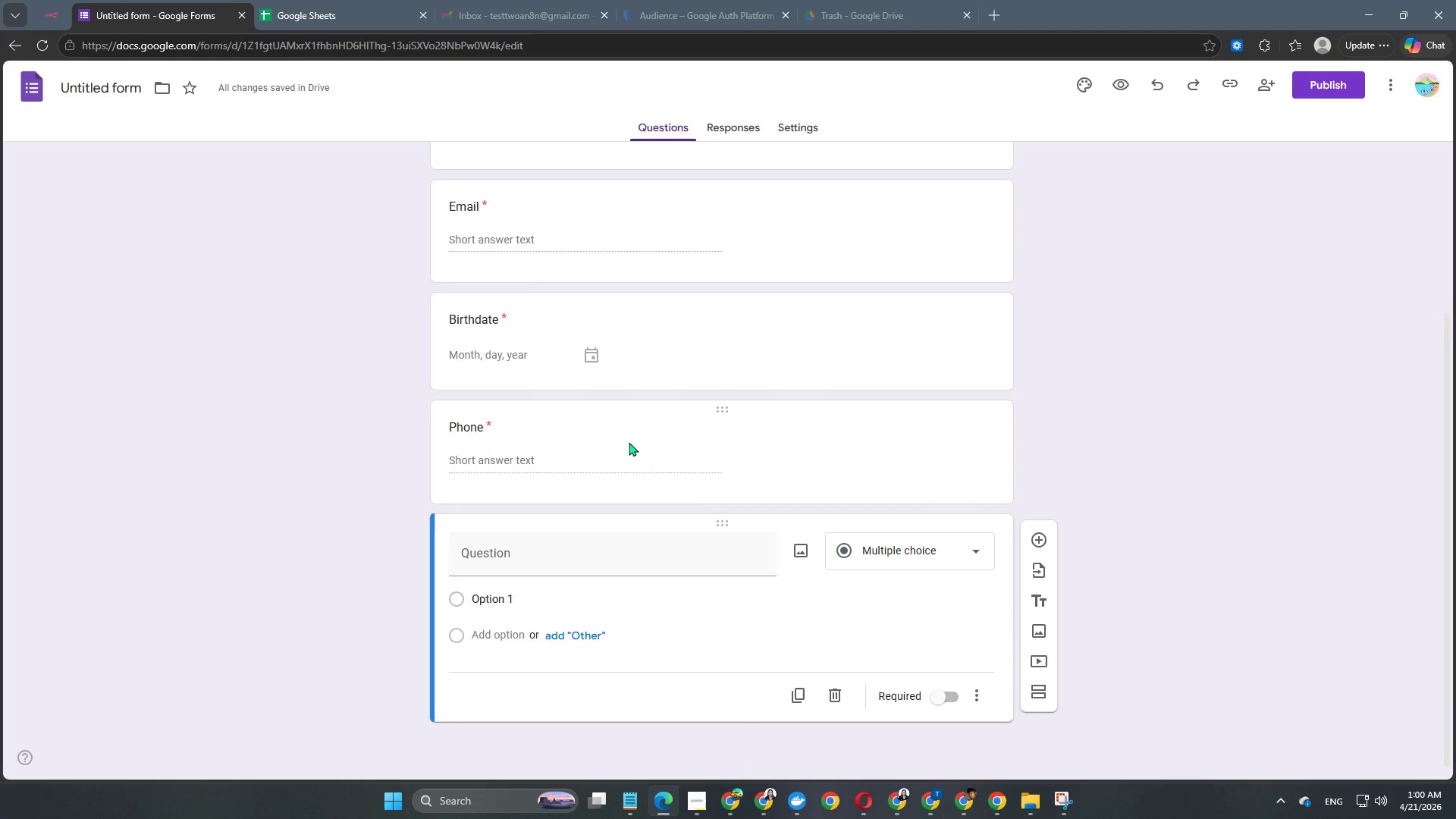 
left_click([708, 439])
 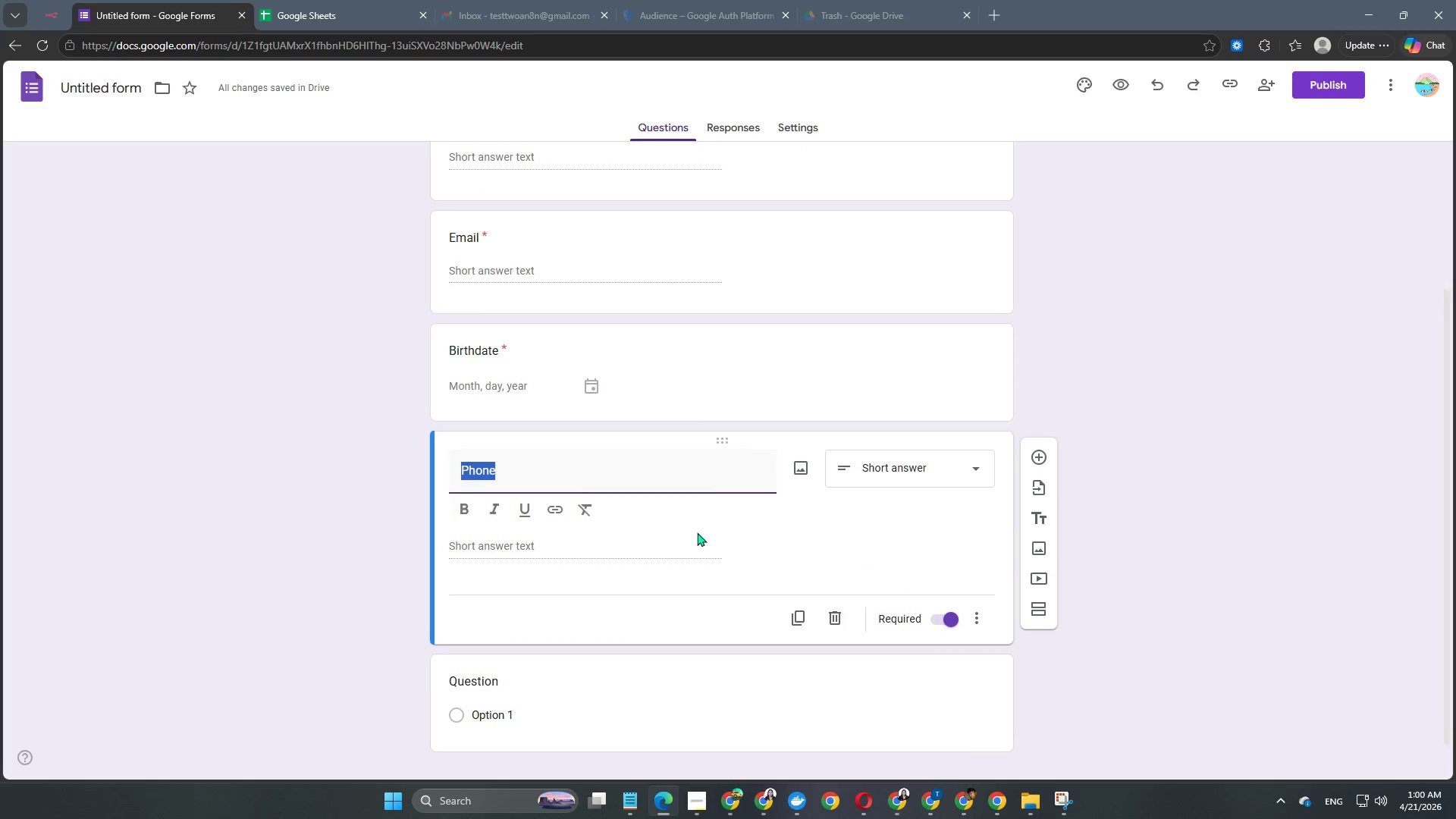 
left_click([699, 539])
 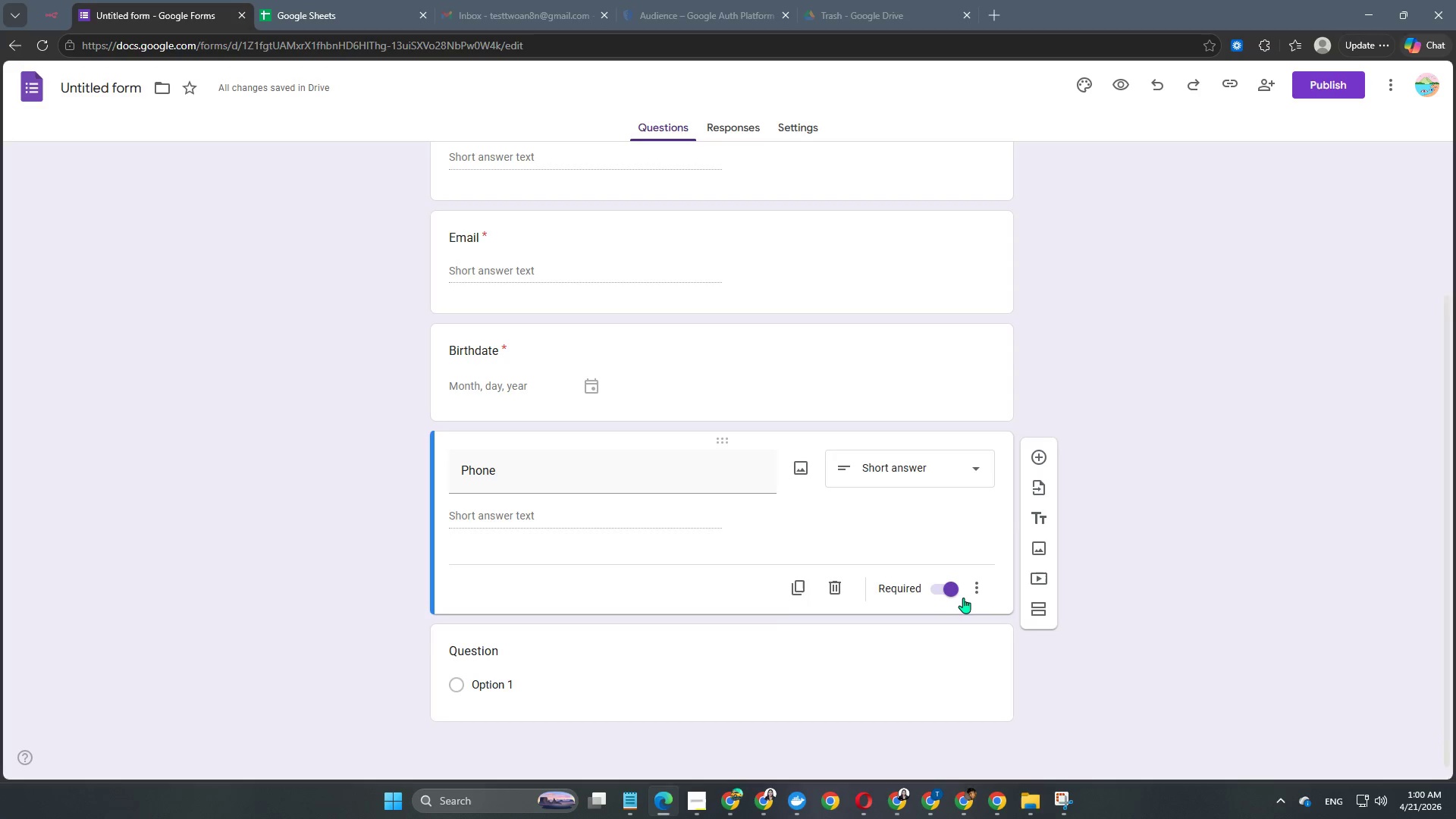 
left_click([969, 594])
 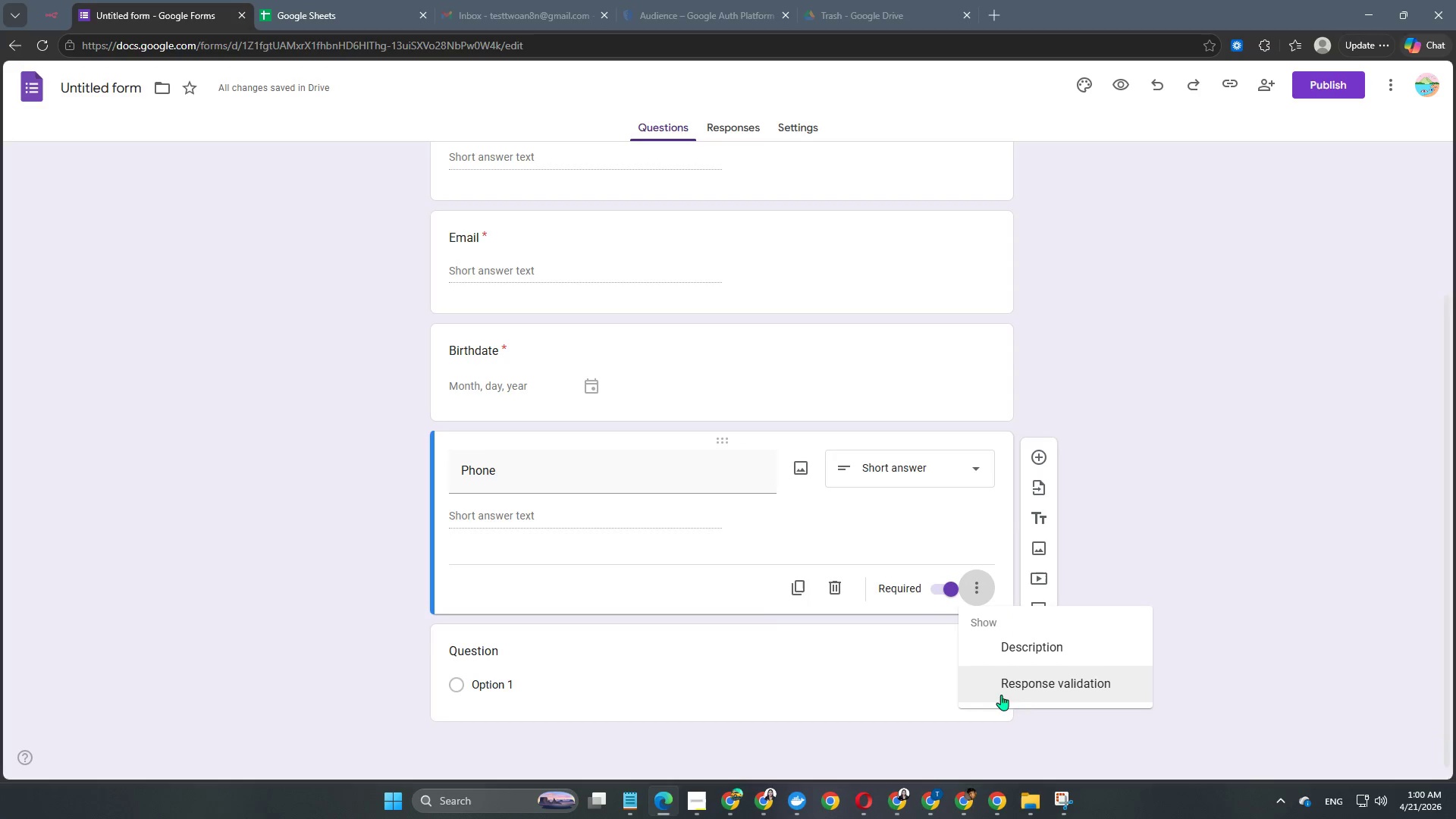 
left_click([1031, 689])
 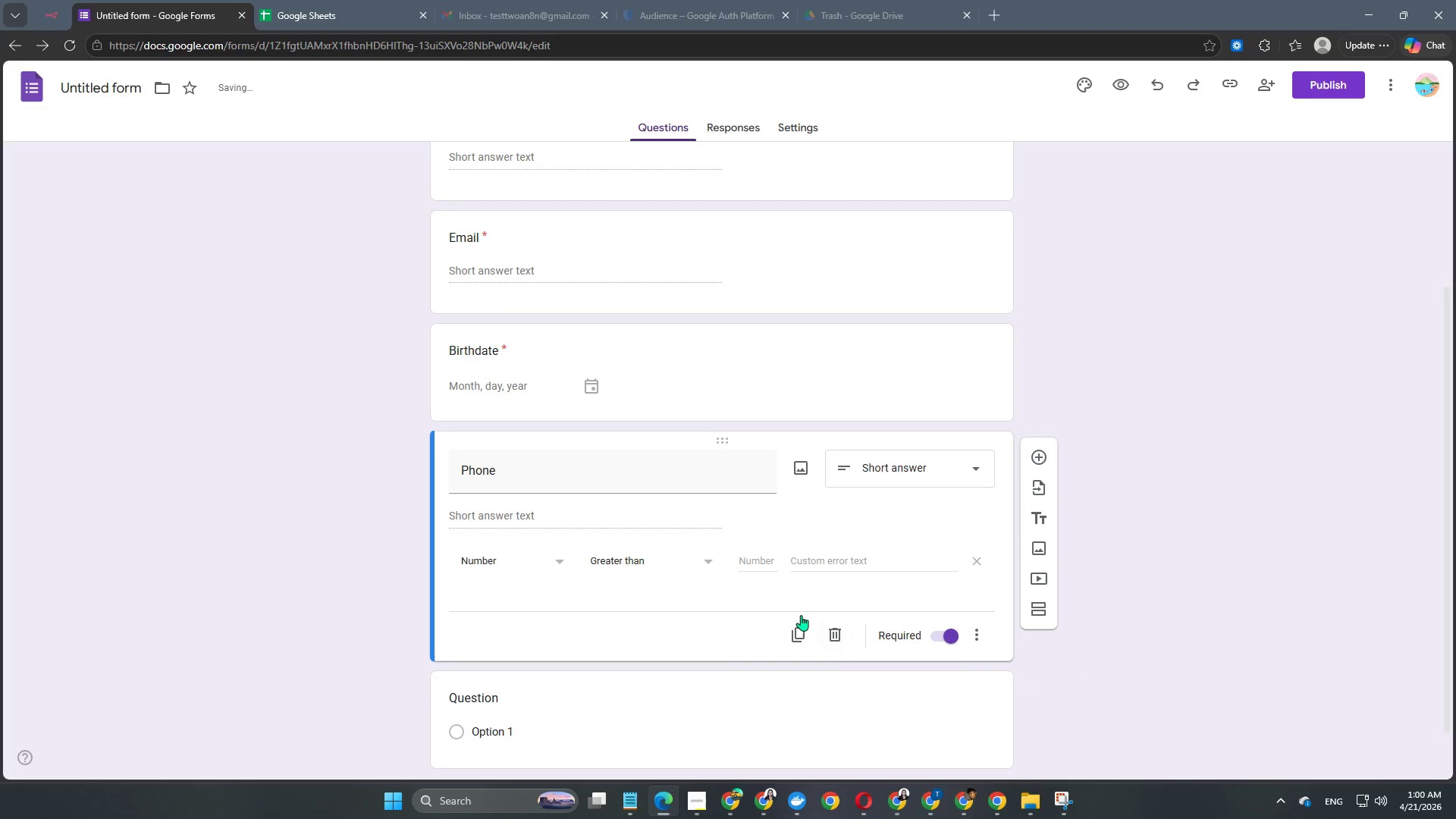 
scroll: coordinate [765, 607], scroll_direction: down, amount: 3.0
 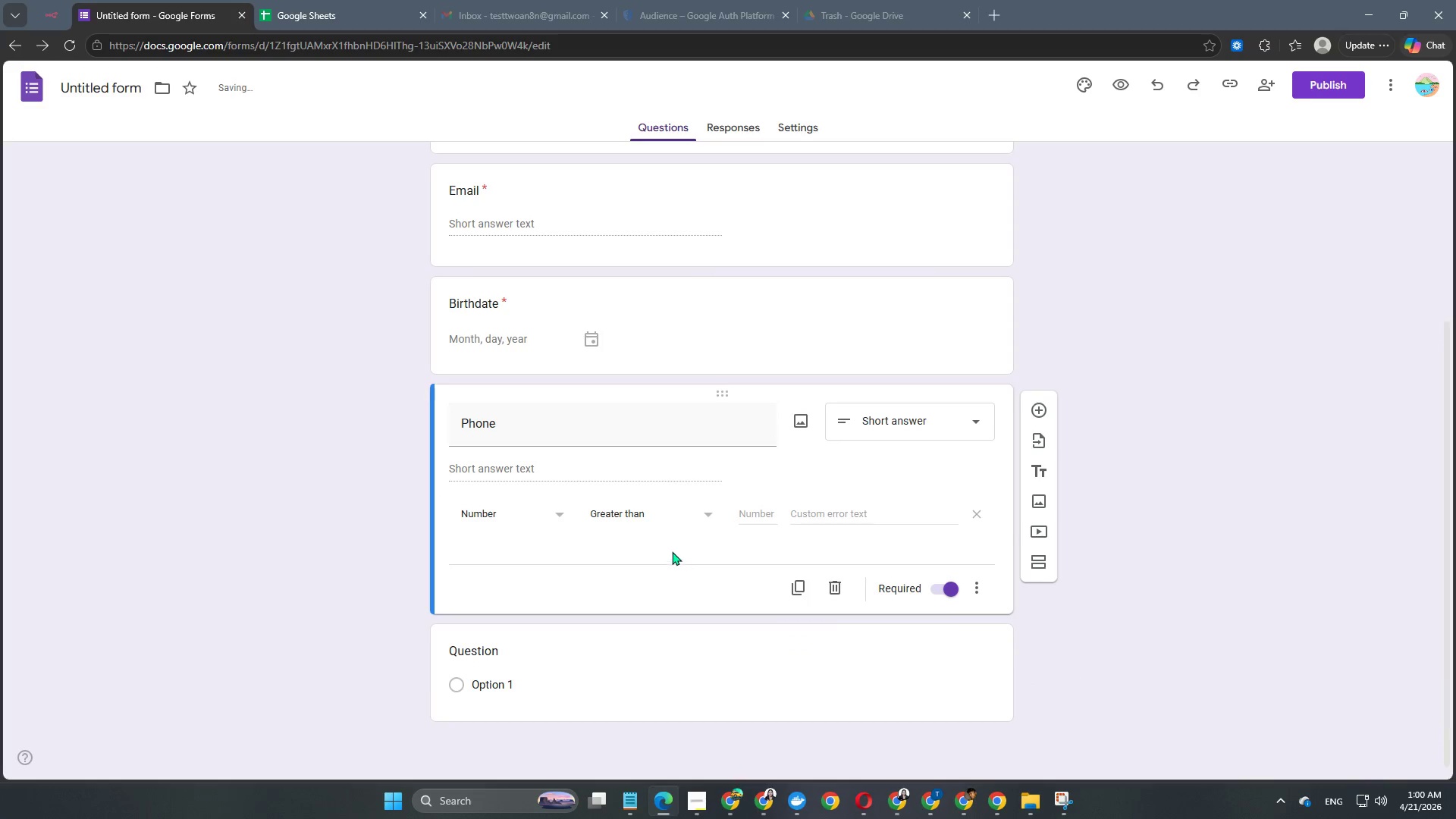 
left_click([659, 513])
 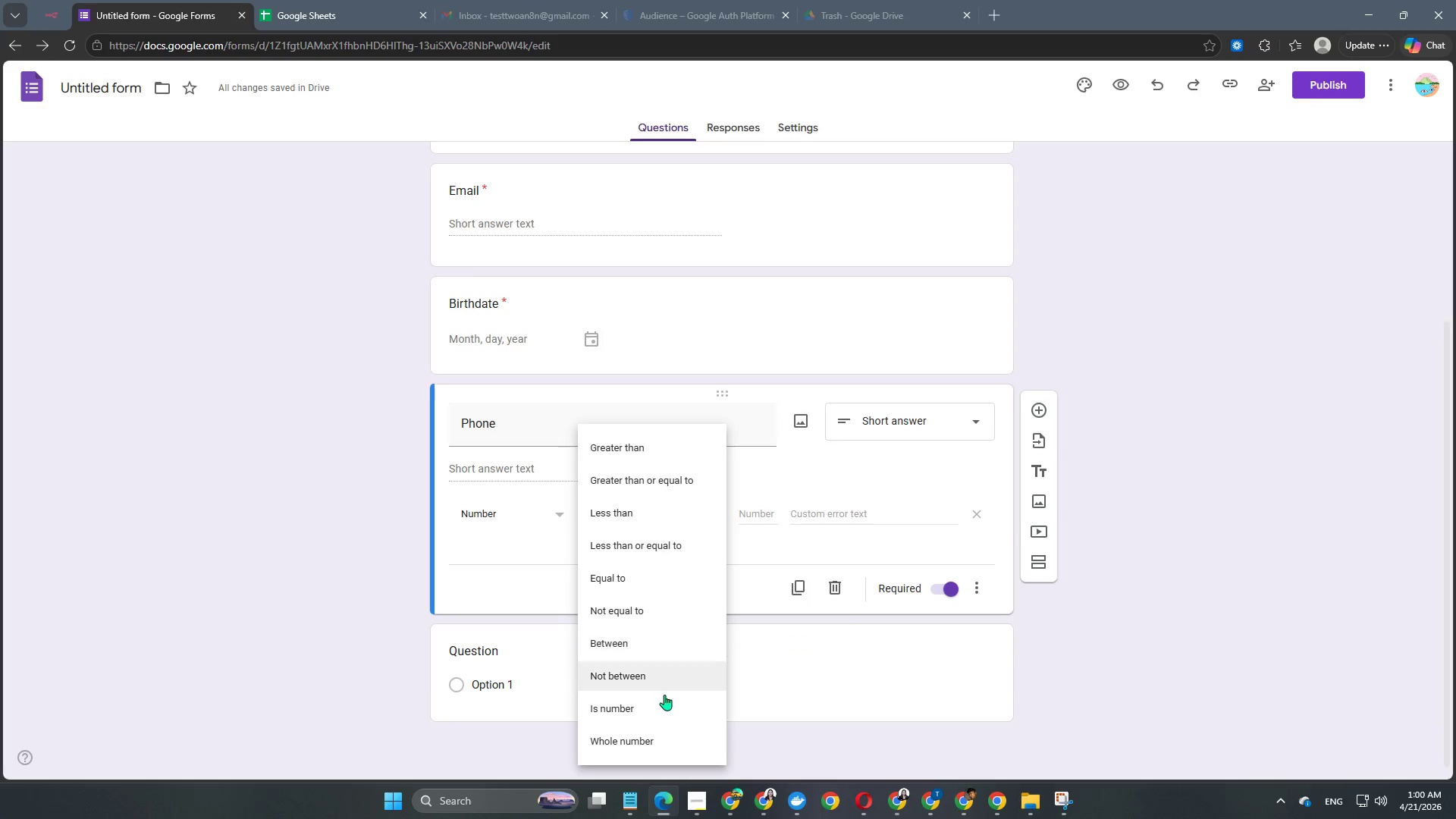 
left_click([658, 720])
 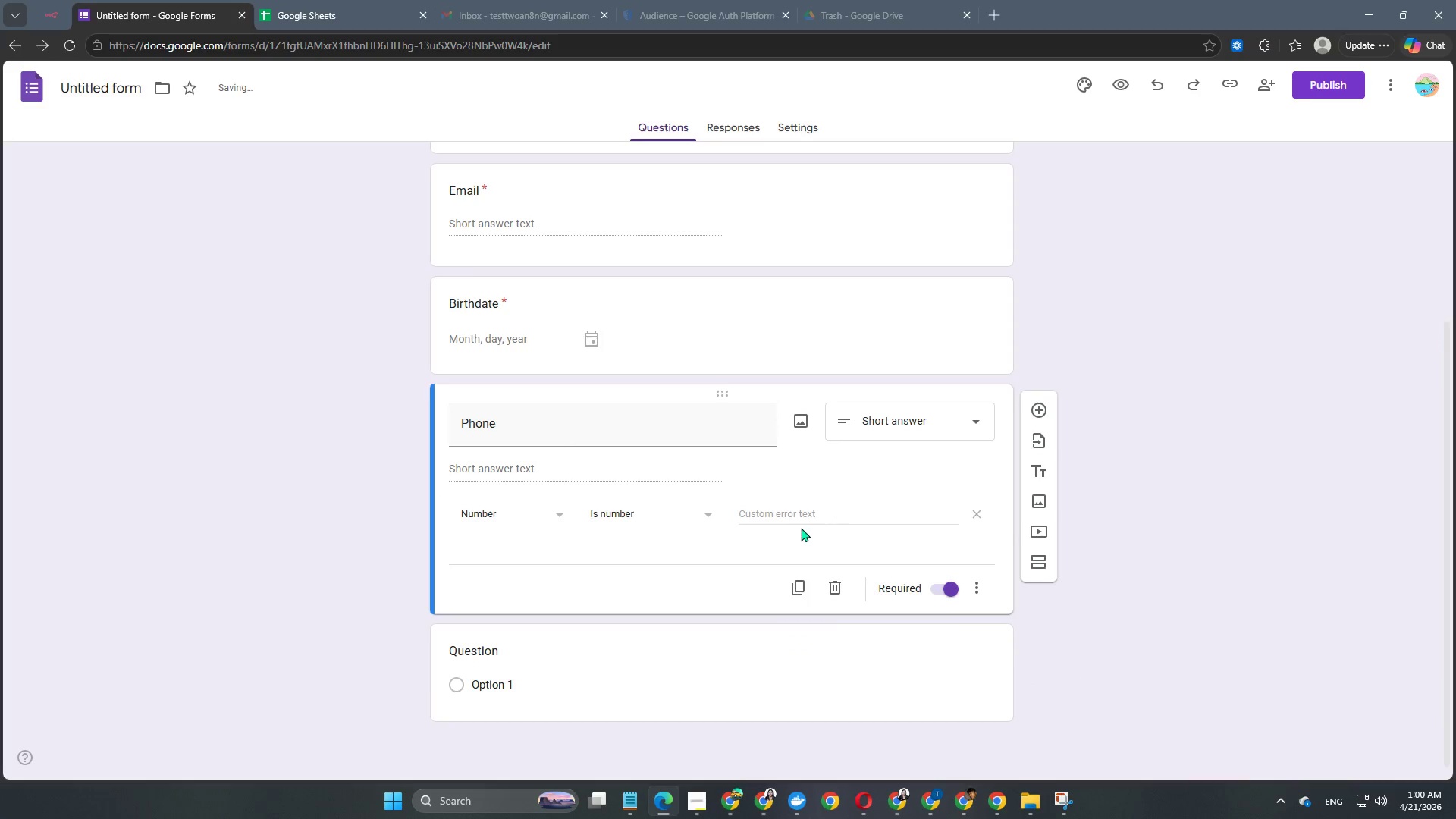 
left_click([809, 510])
 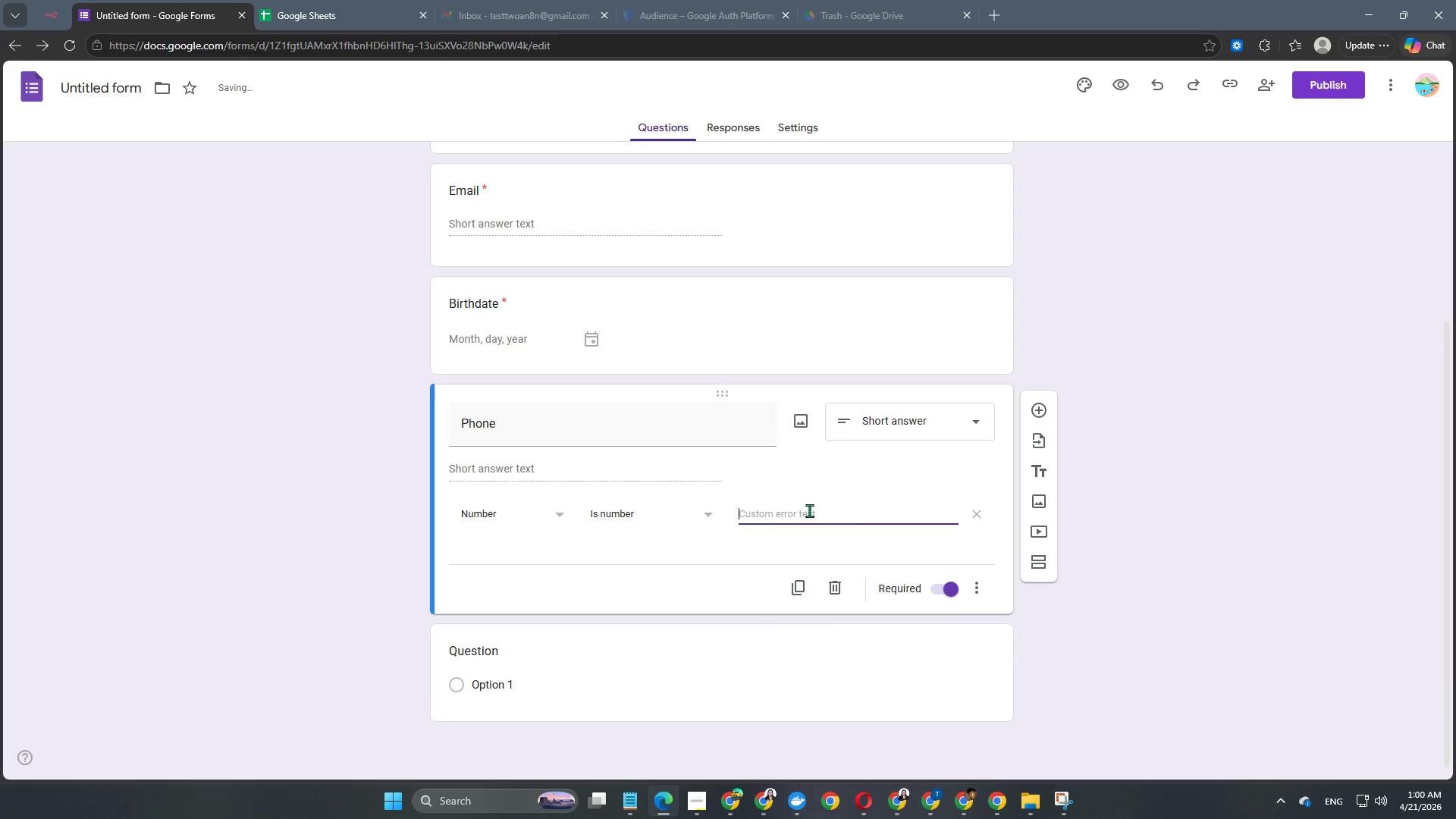 
type(Please input a valid phone number wihtout)
key(Backspace)
key(Backspace)
key(Backspace)
key(Backspace)
key(Backspace)
type(thout any special characters.)
 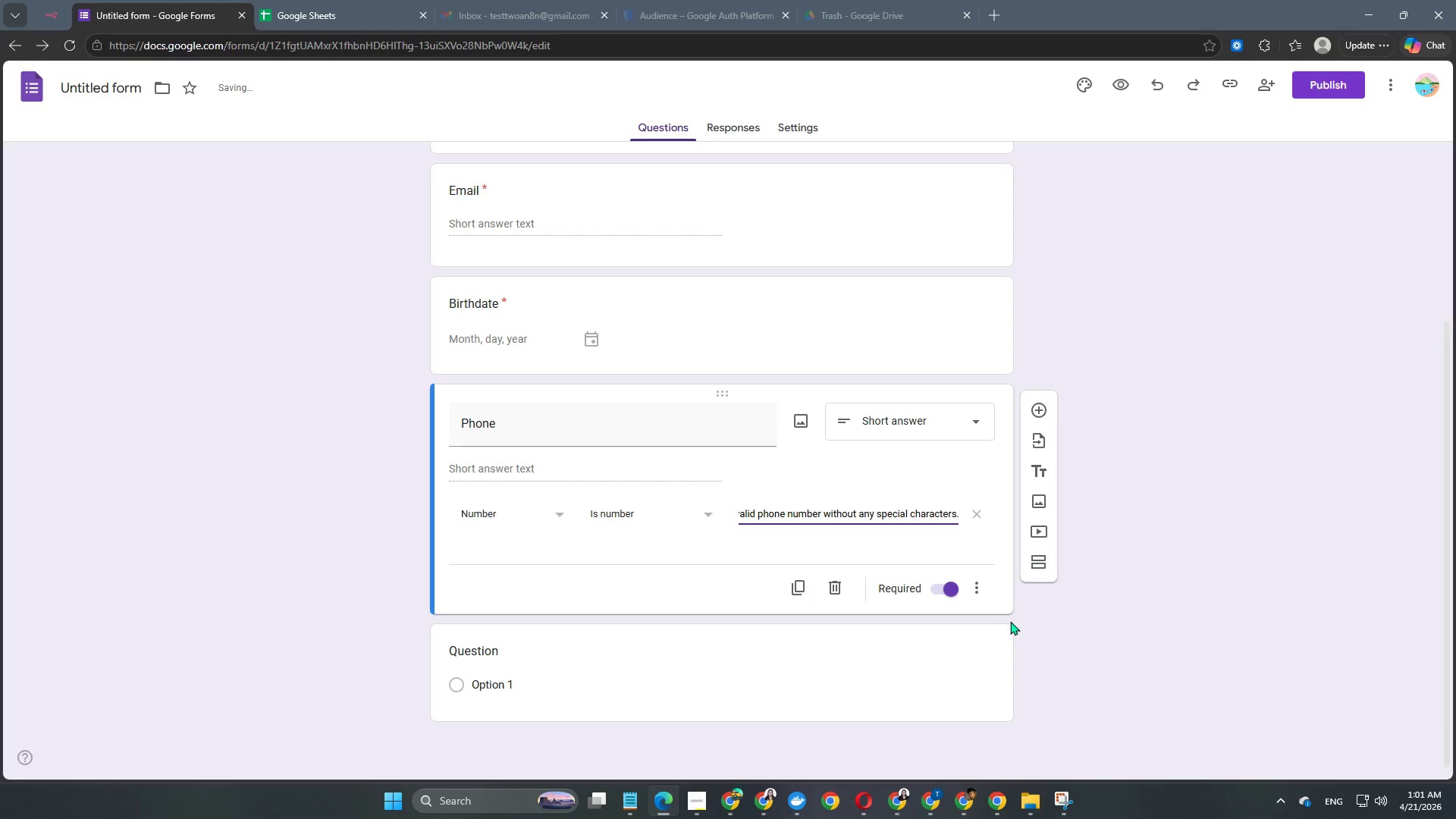 
key(NumpadEnter)
 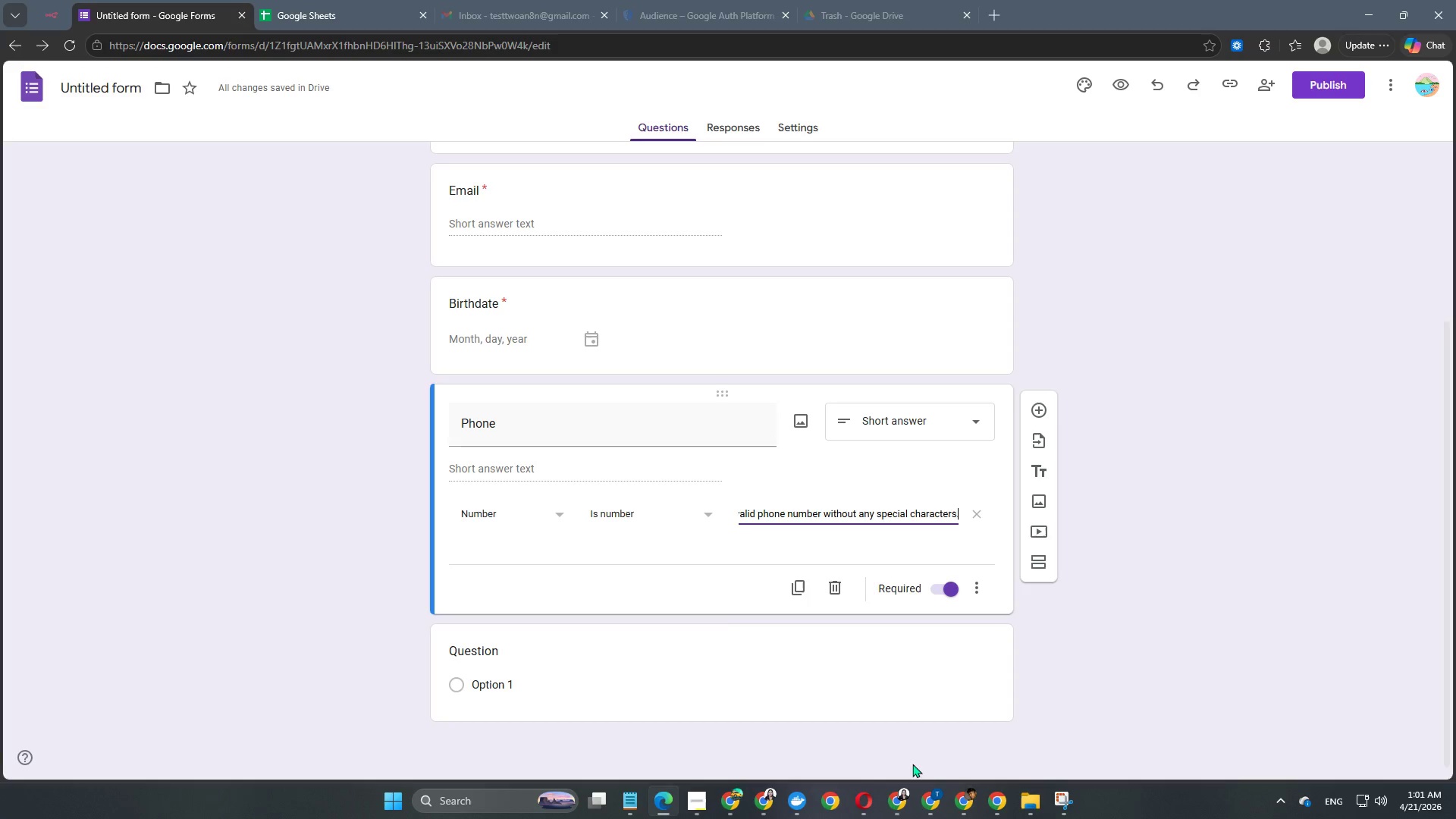 
left_click([899, 698])
 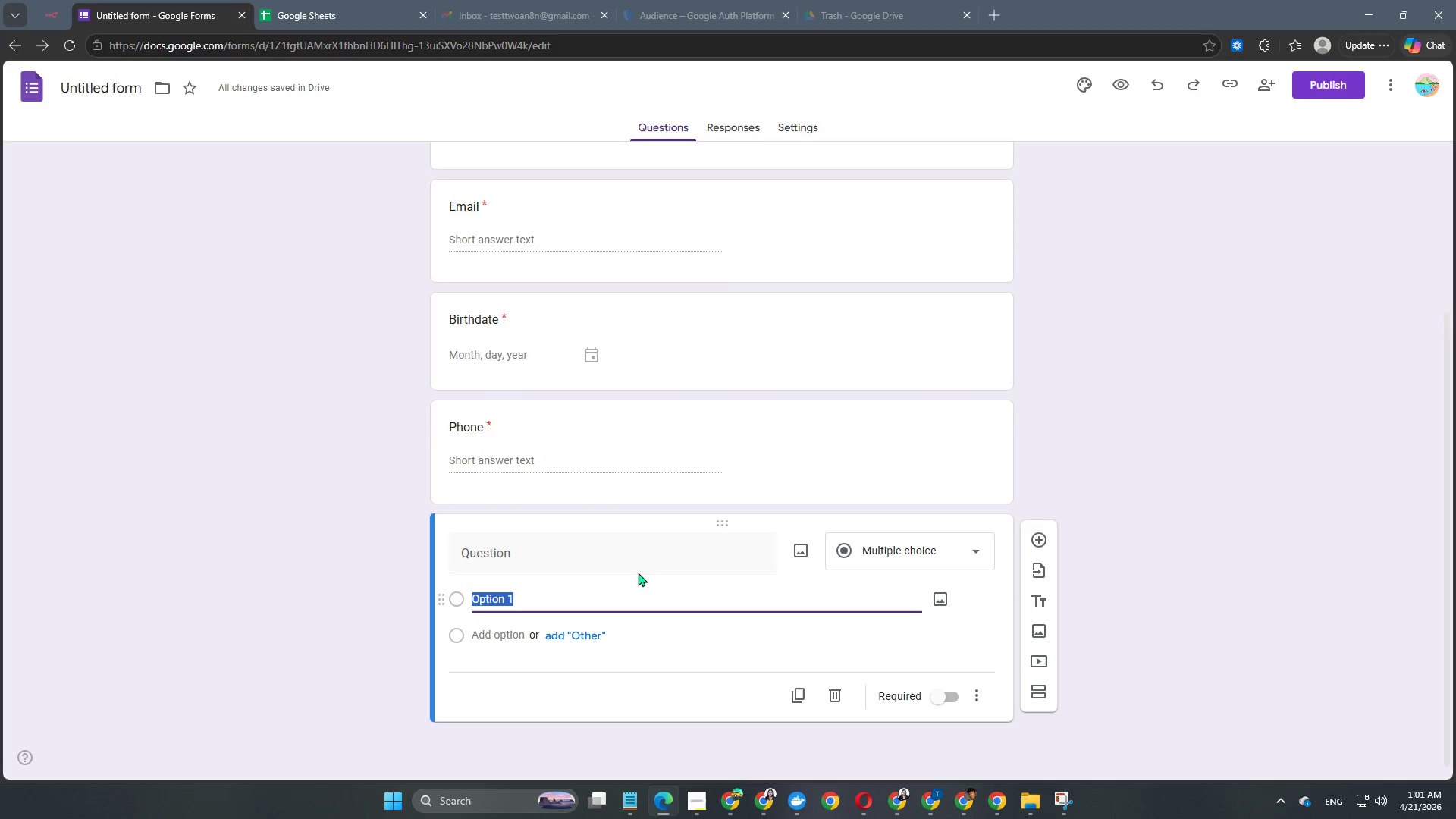 
scroll: coordinate [628, 557], scroll_direction: down, amount: 3.0
 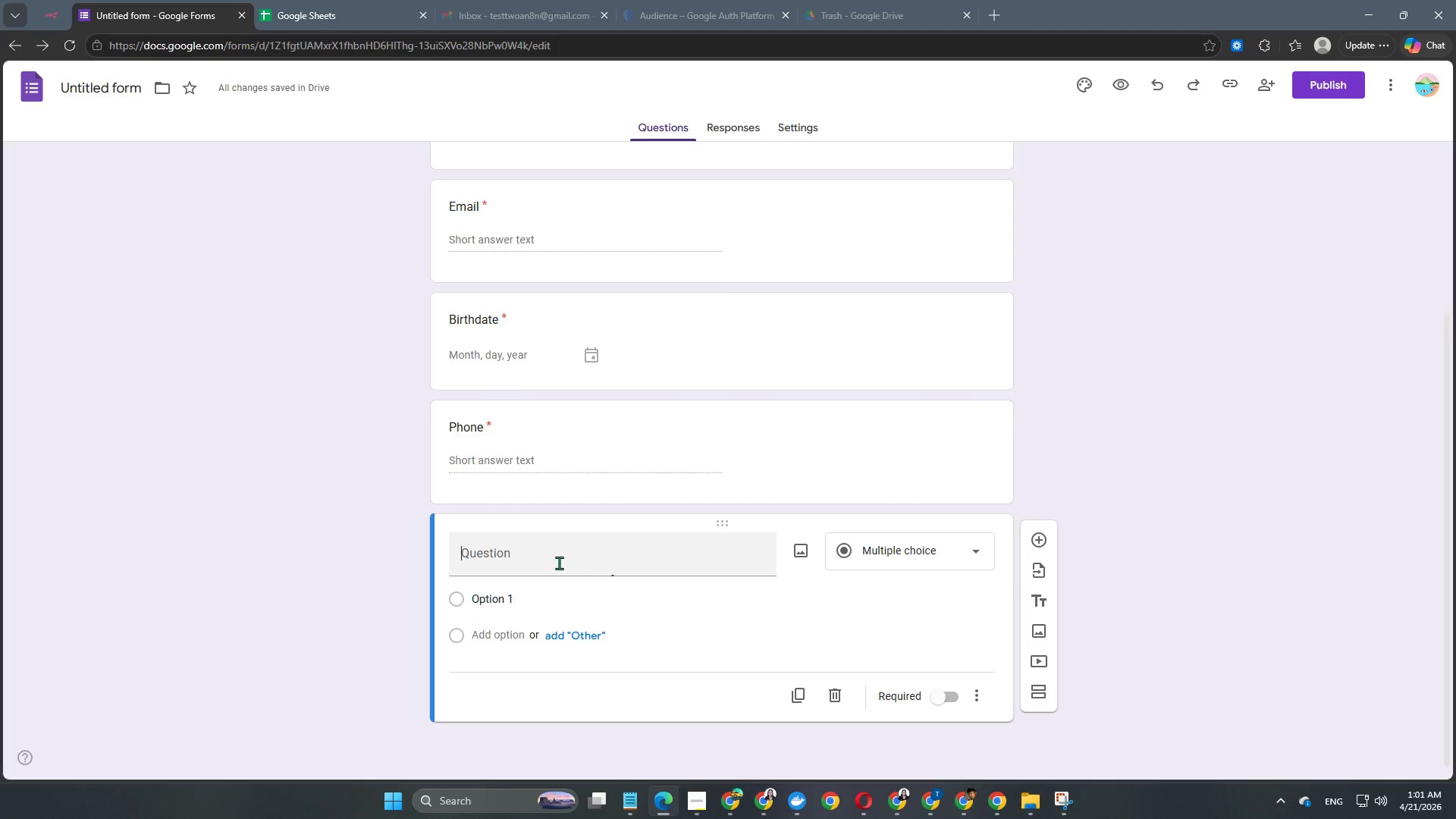 
left_click([559, 563])
 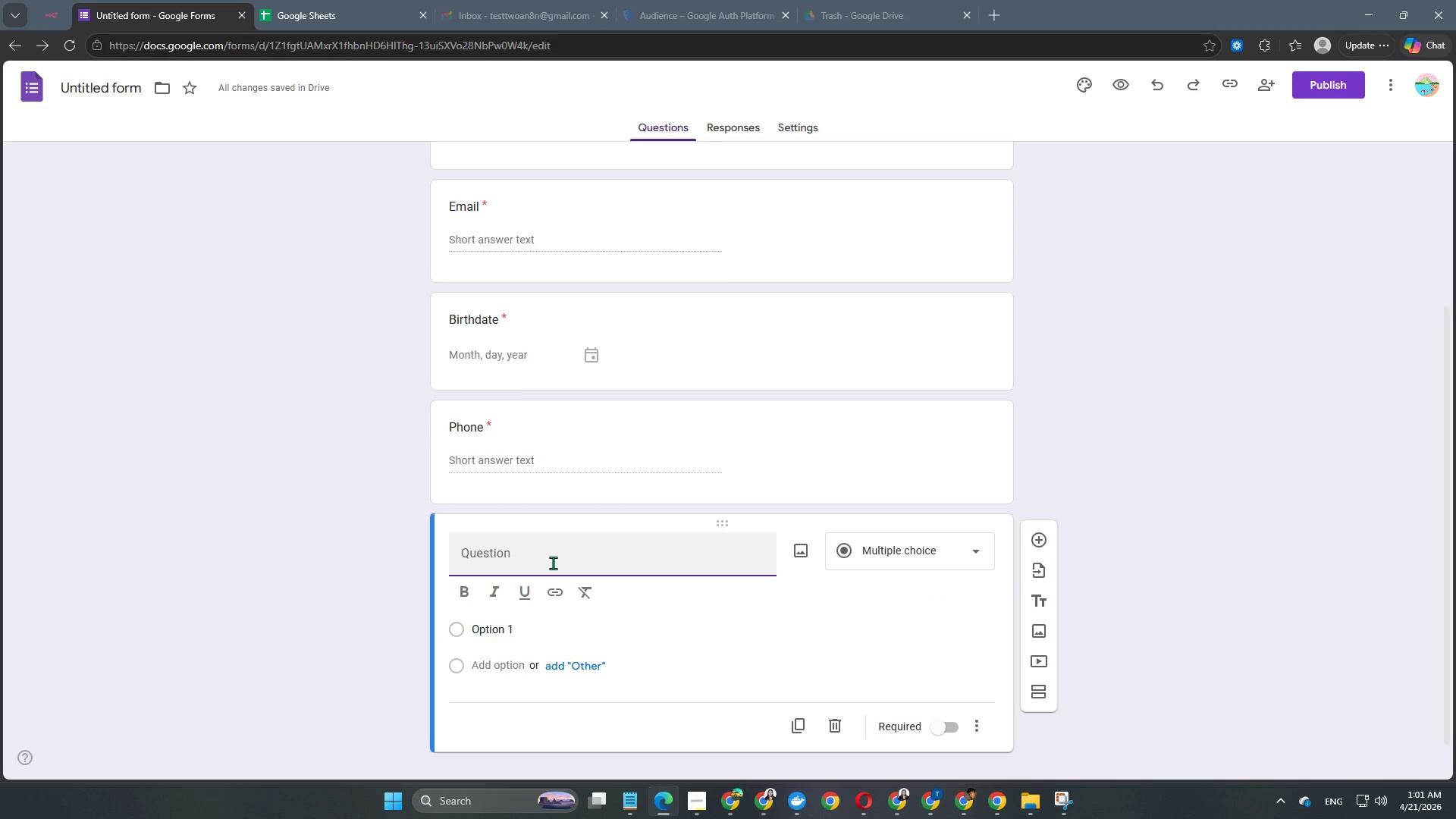 
type(Has Medical Certificate?)
 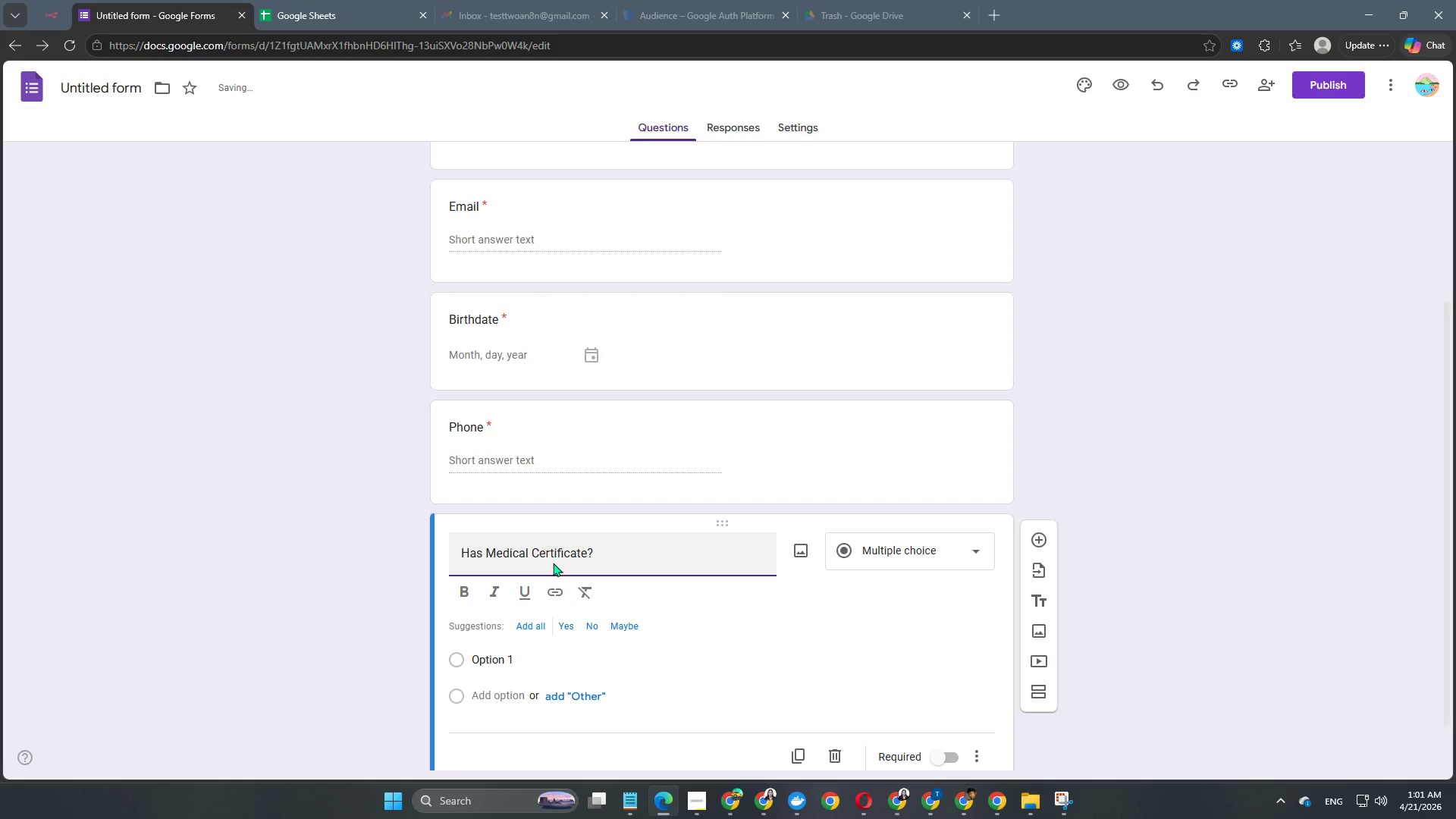 
scroll: coordinate [553, 563], scroll_direction: down, amount: 2.0
 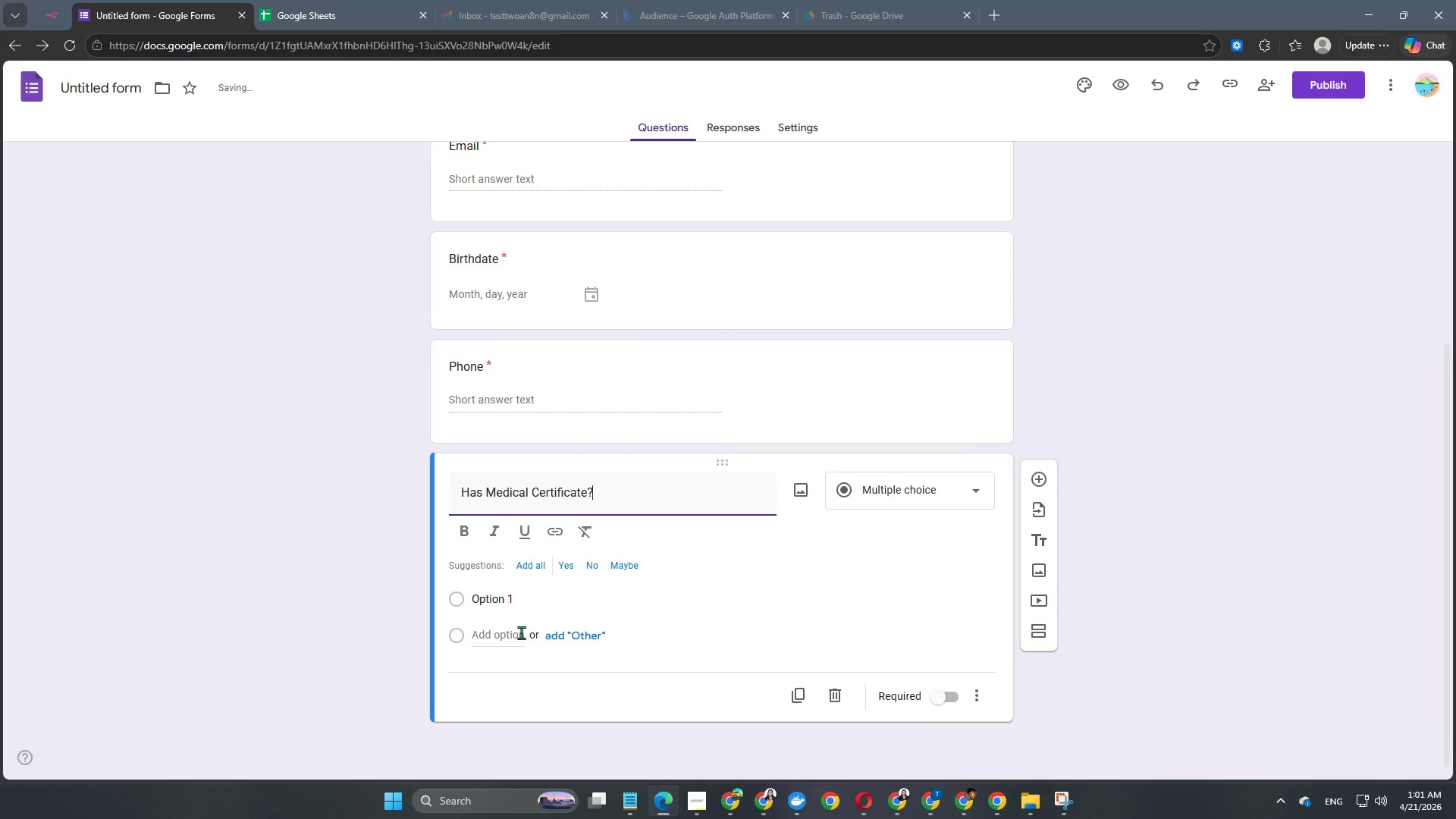 
left_click([496, 597])
 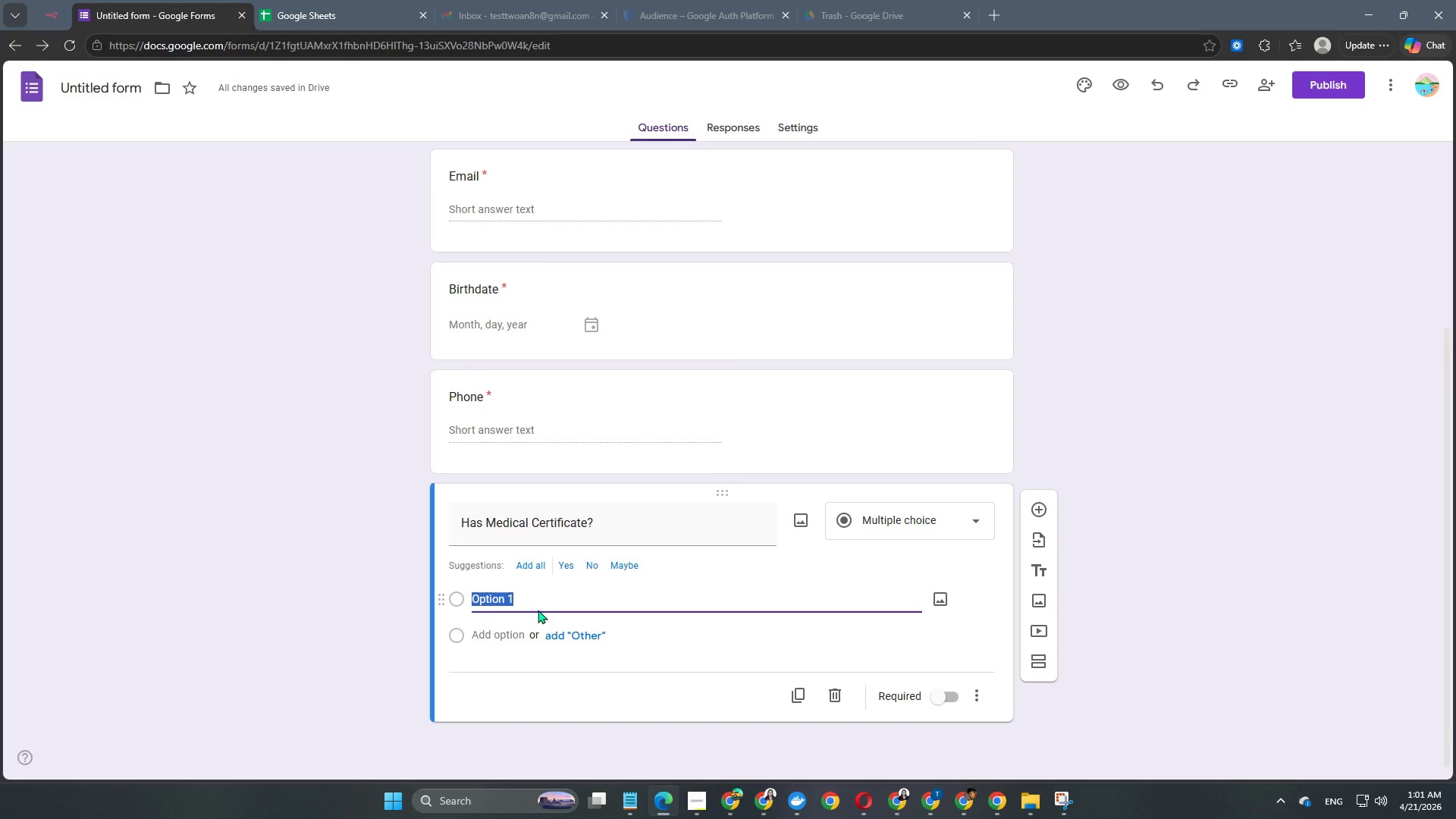 
type(True)
 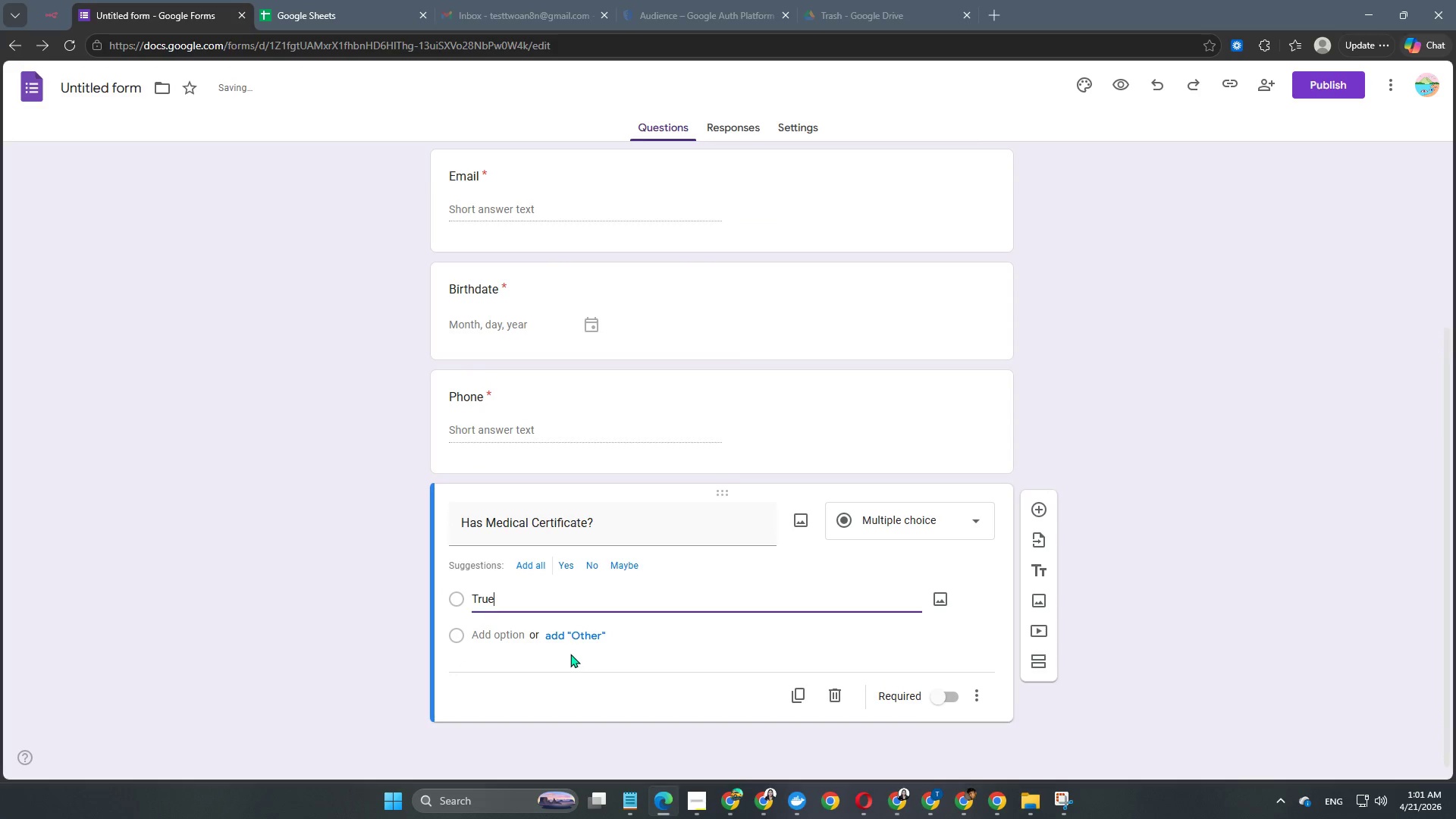 
left_click([571, 639])
 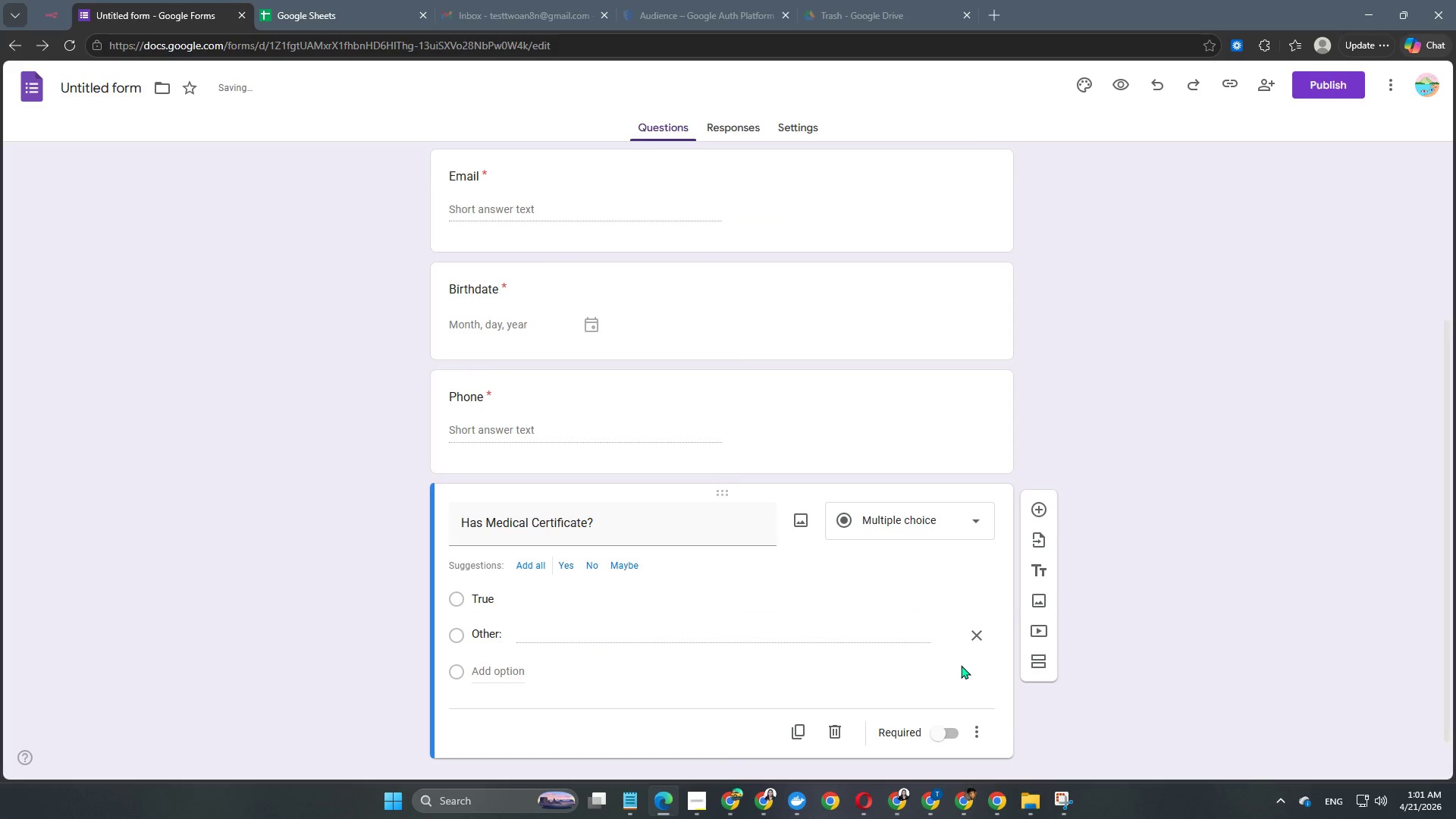 
left_click([972, 632])
 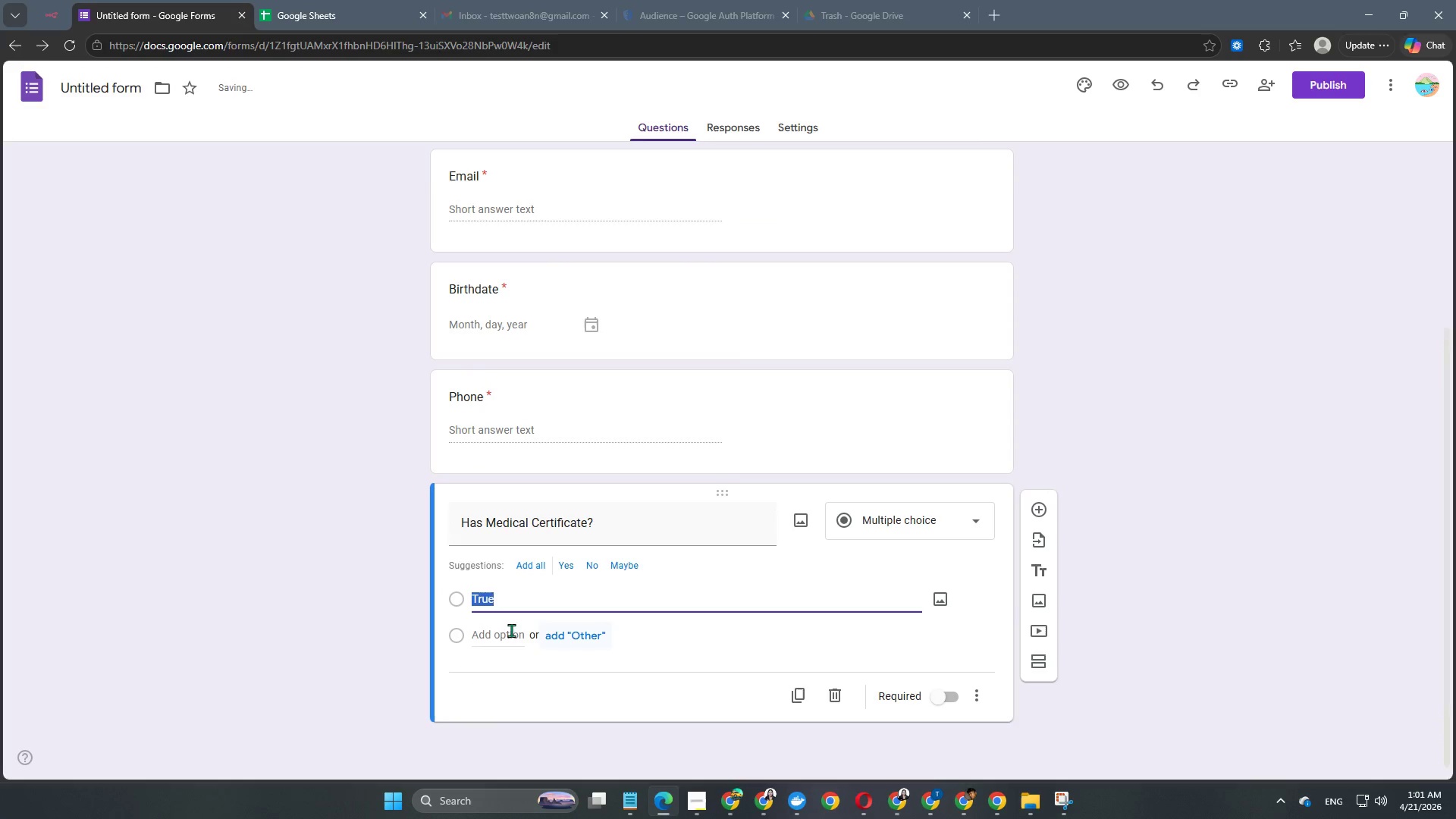 
left_click([491, 628])
 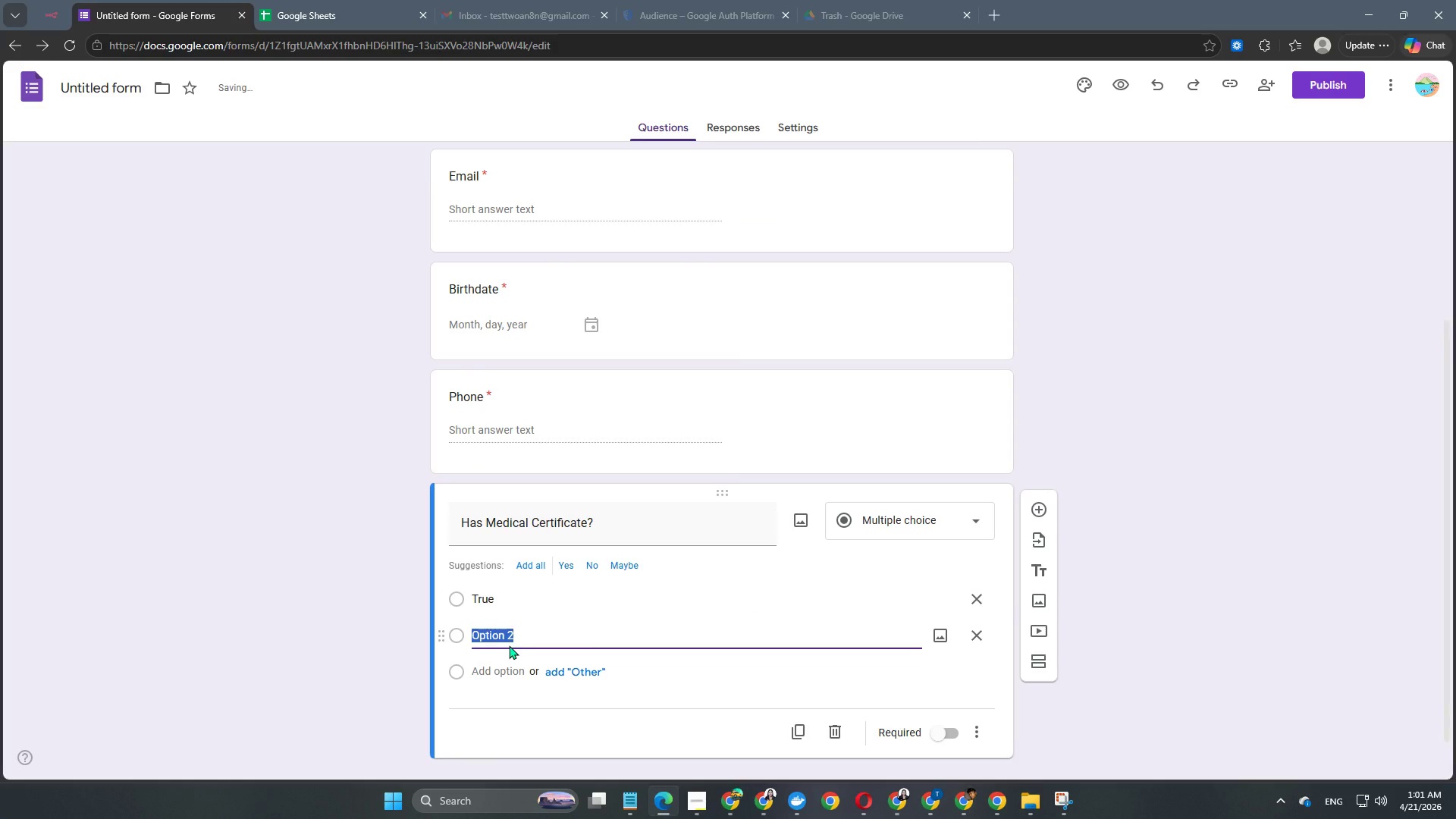 
type(FAlse)
key(Backspace)
key(Backspace)
key(Backspace)
key(Backspace)
type(alse)
 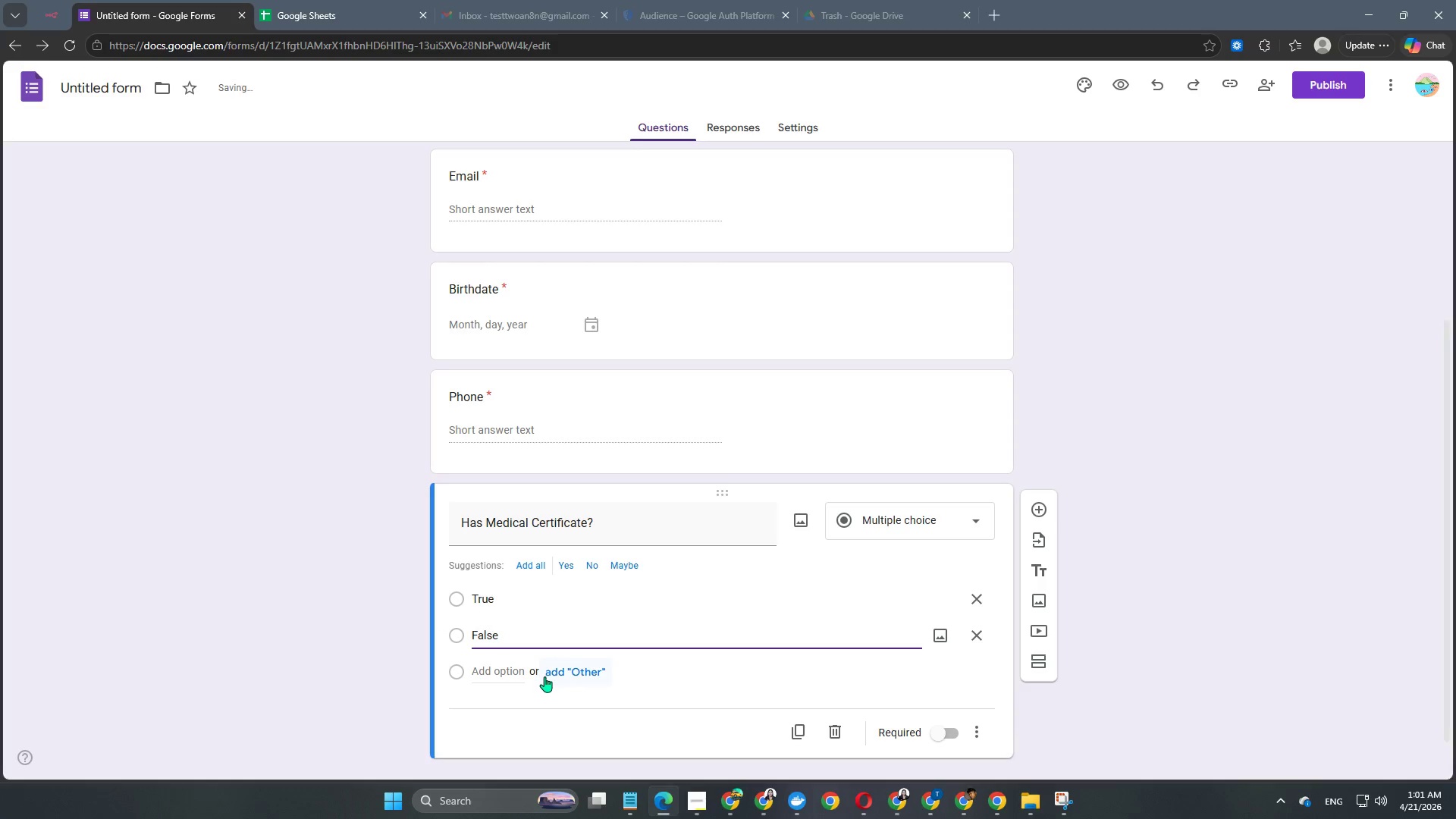 
left_click([538, 714])
 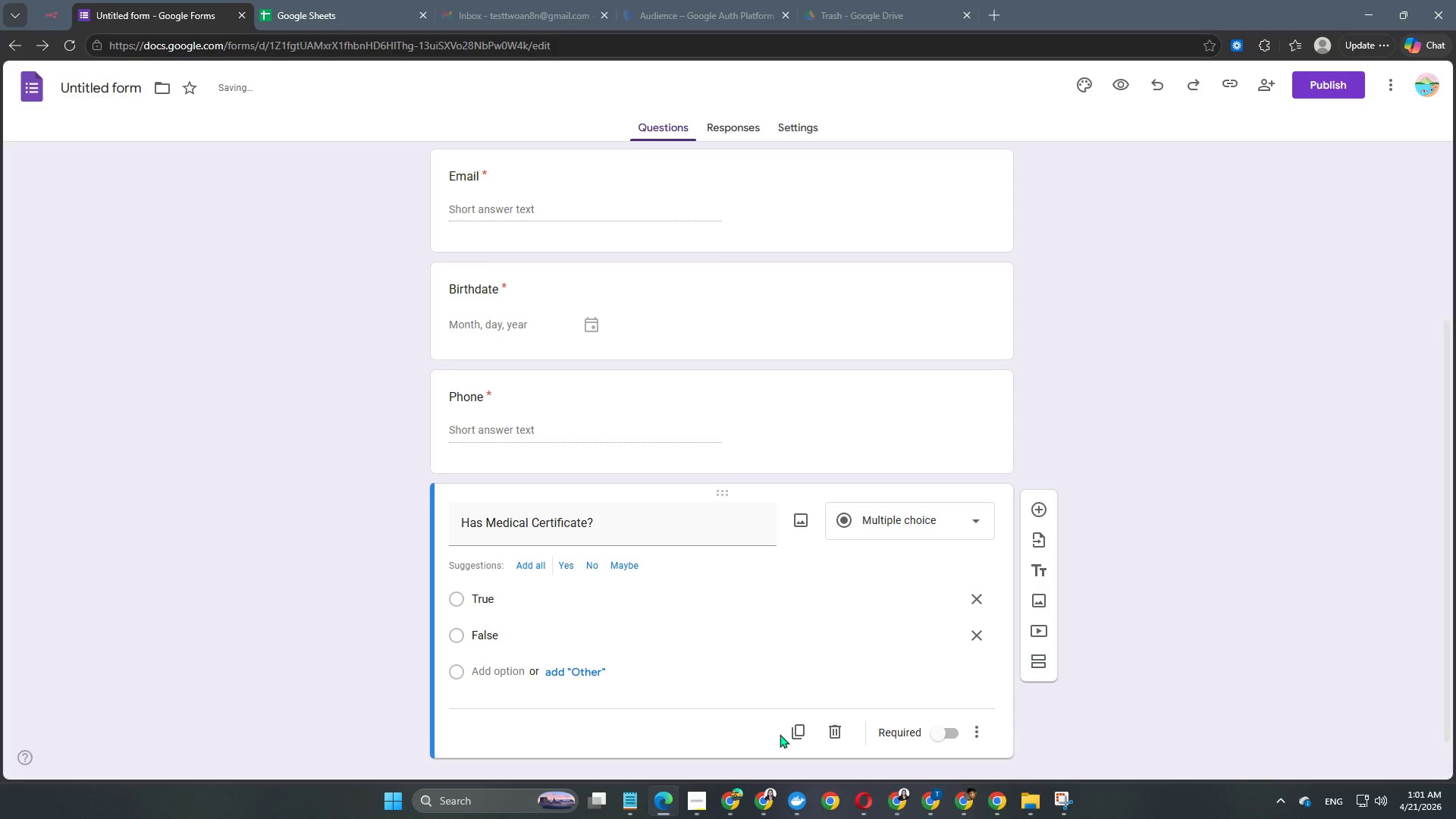 
scroll: coordinate [594, 650], scroll_direction: down, amount: 4.0
 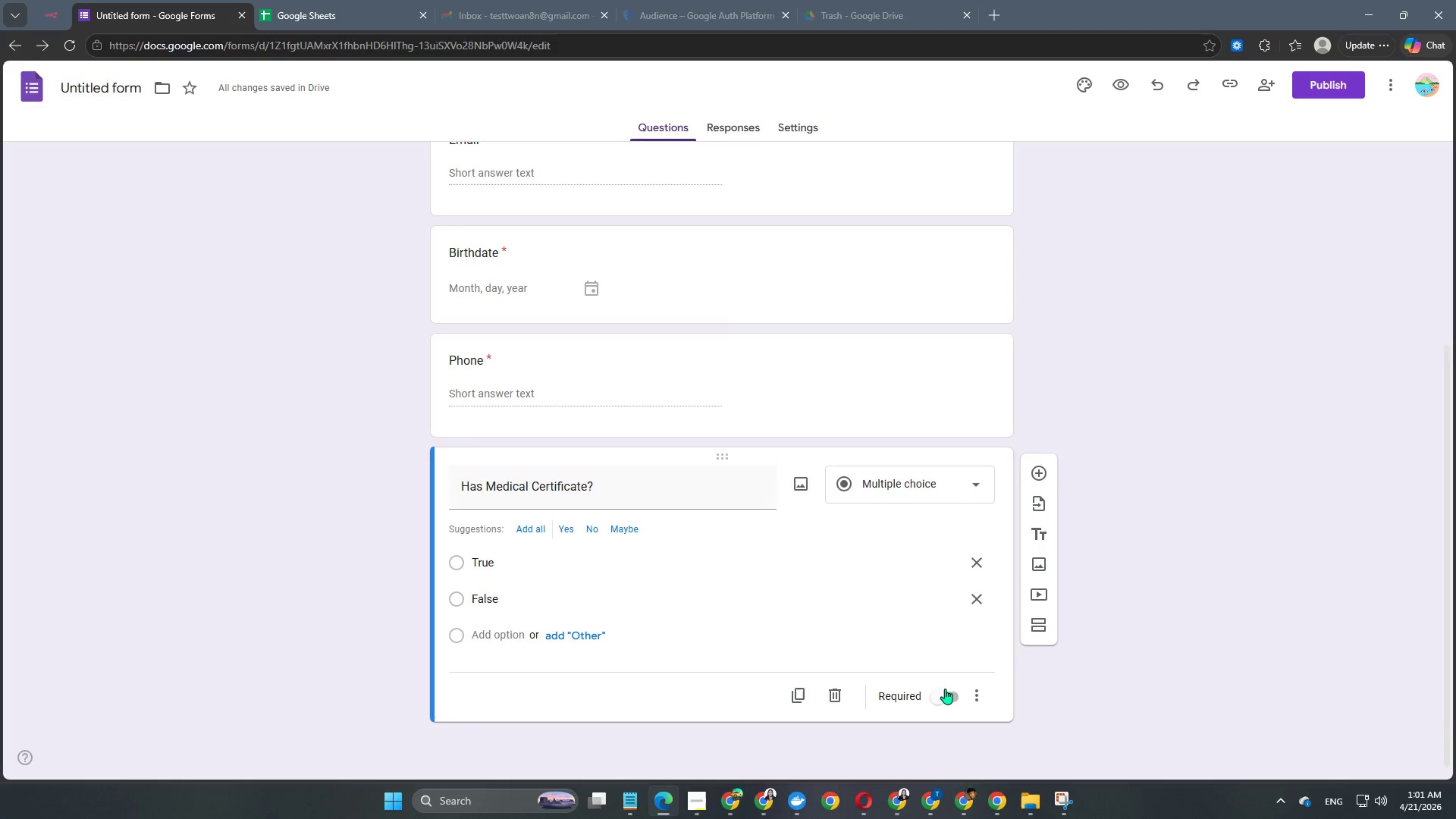 
left_click([937, 701])
 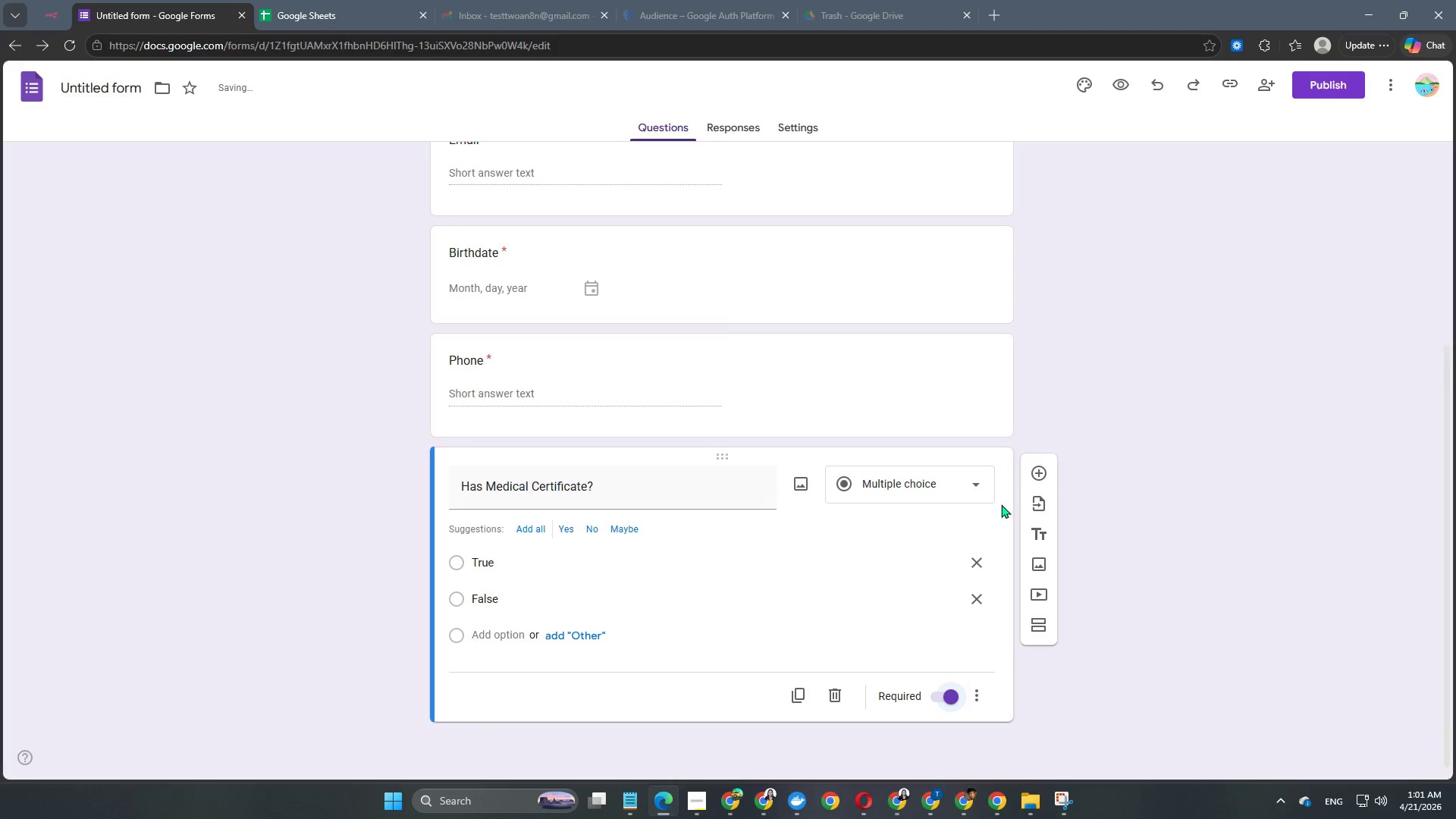 
left_click([1034, 471])
 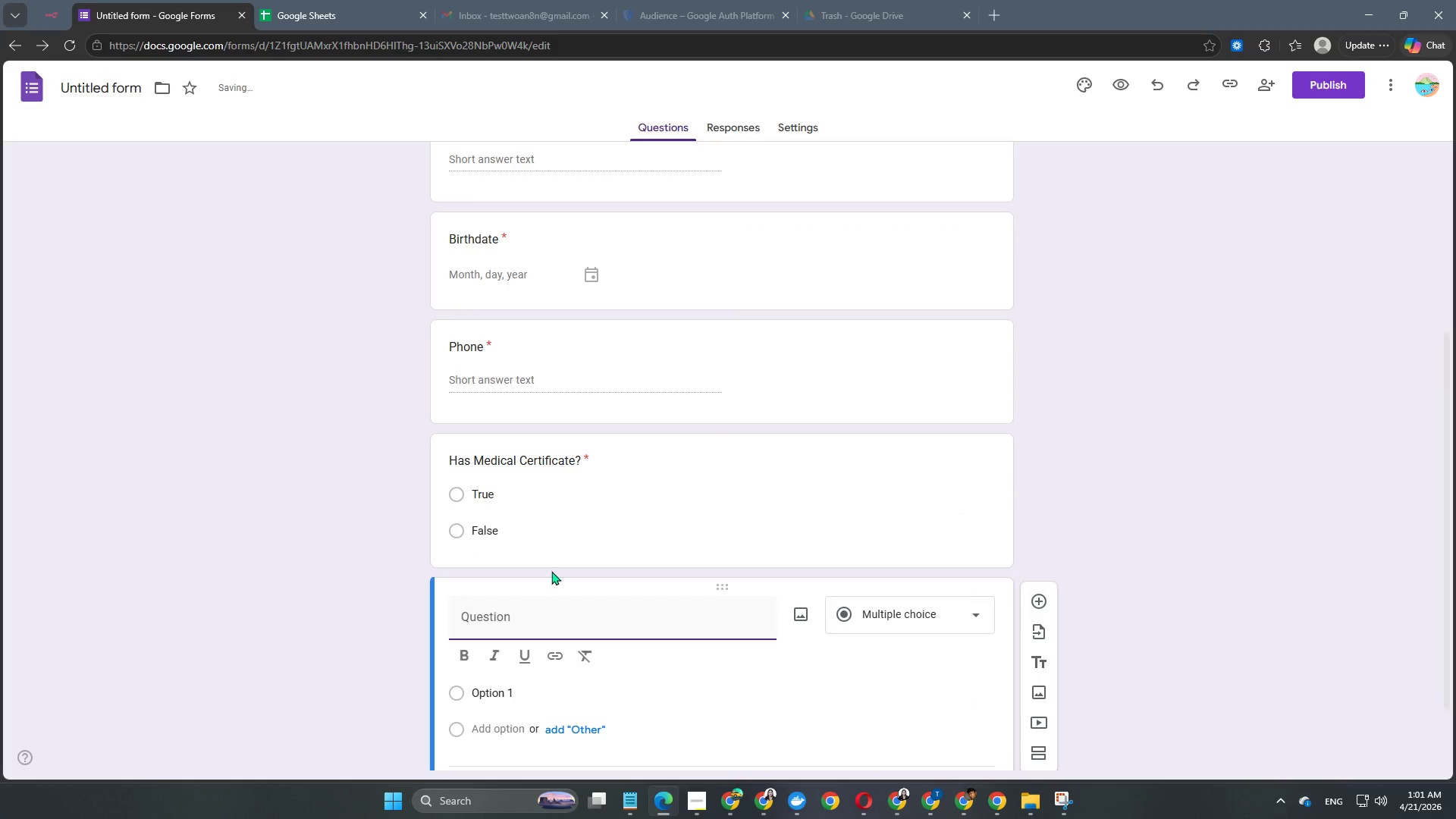 
scroll: coordinate [551, 571], scroll_direction: down, amount: 4.0
 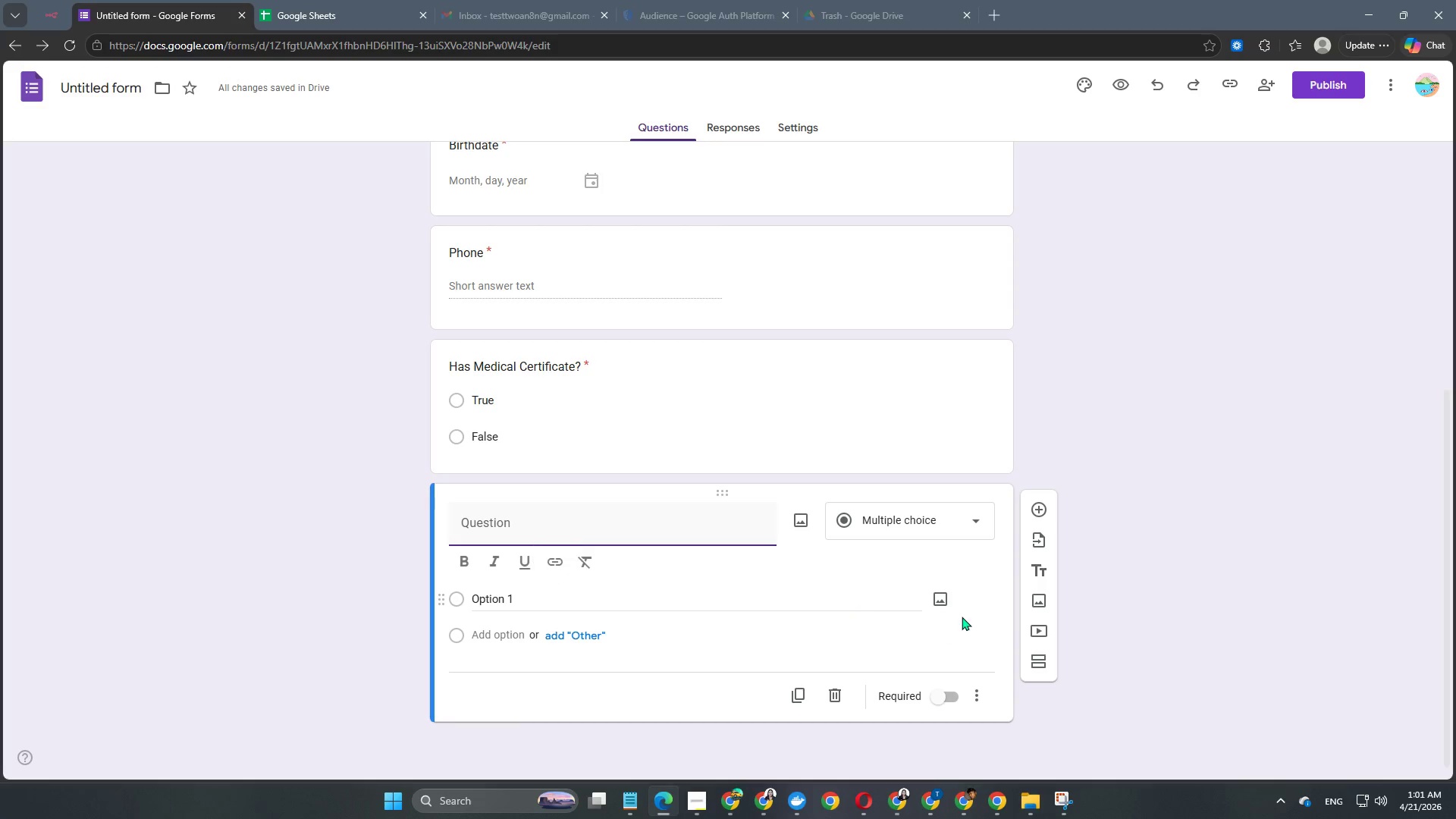 
left_click([832, 697])
 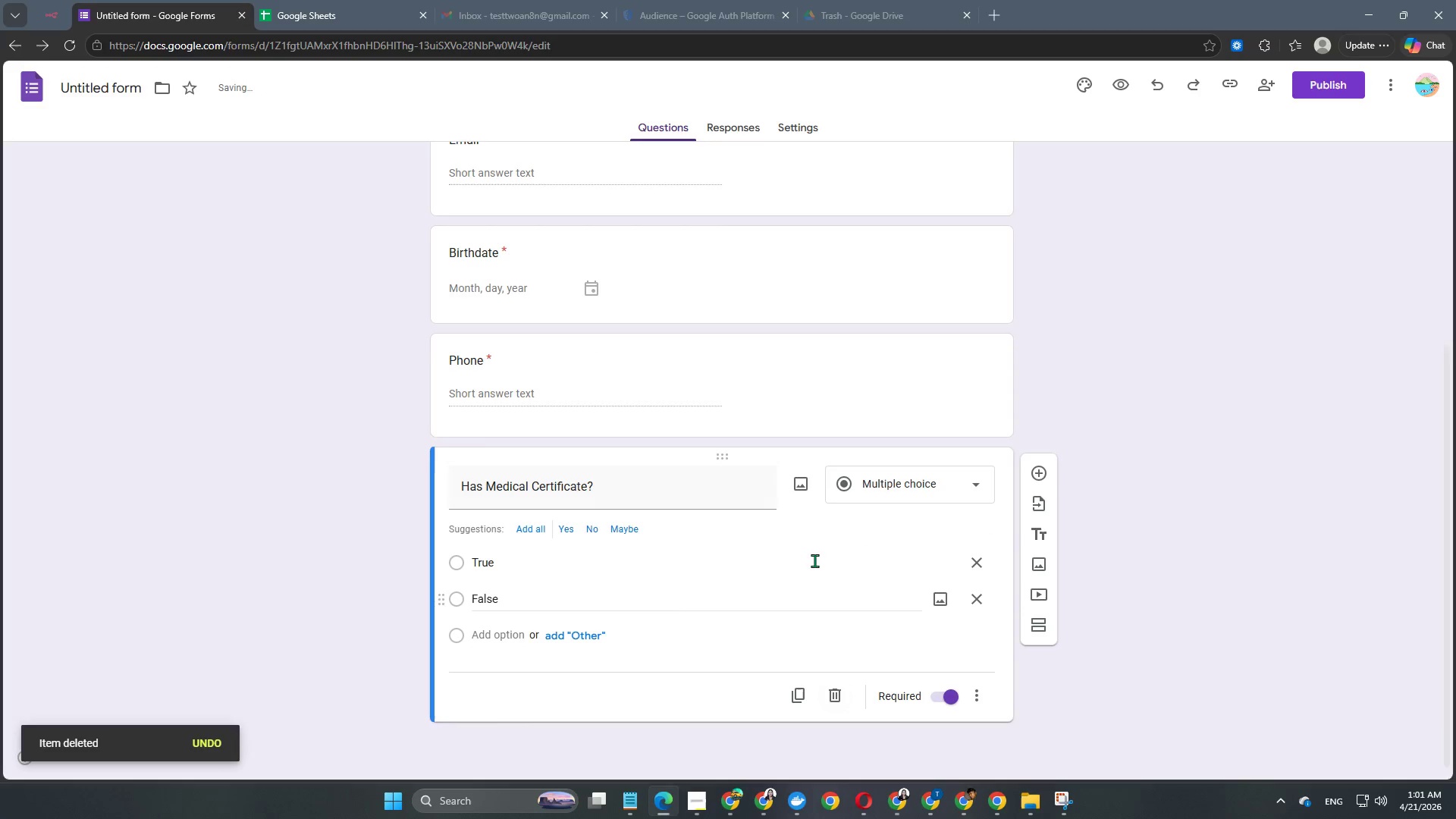 
scroll: coordinate [804, 559], scroll_direction: up, amount: 11.0
 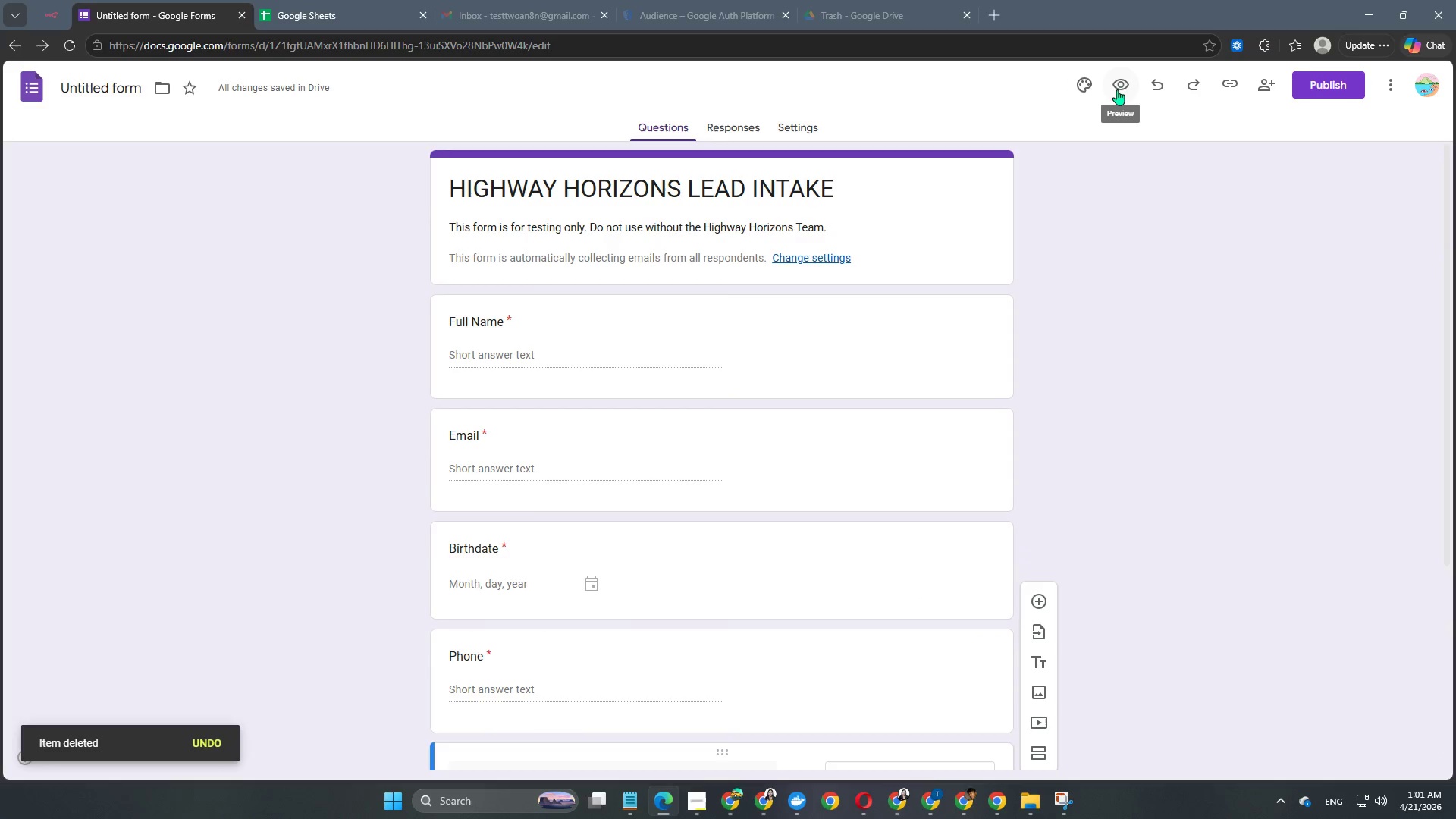 
left_click([1086, 88])
 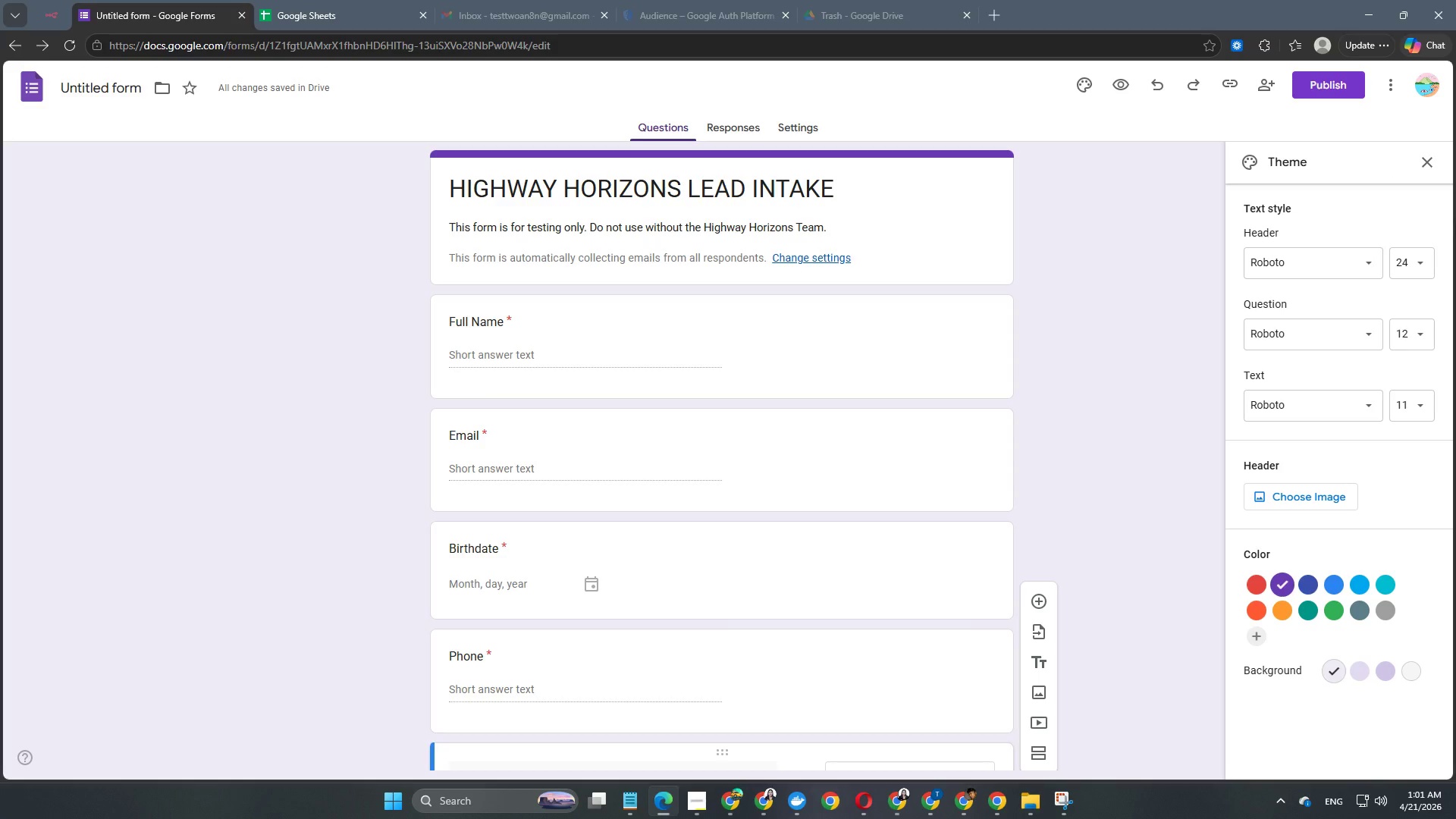 
wait(18.34)
 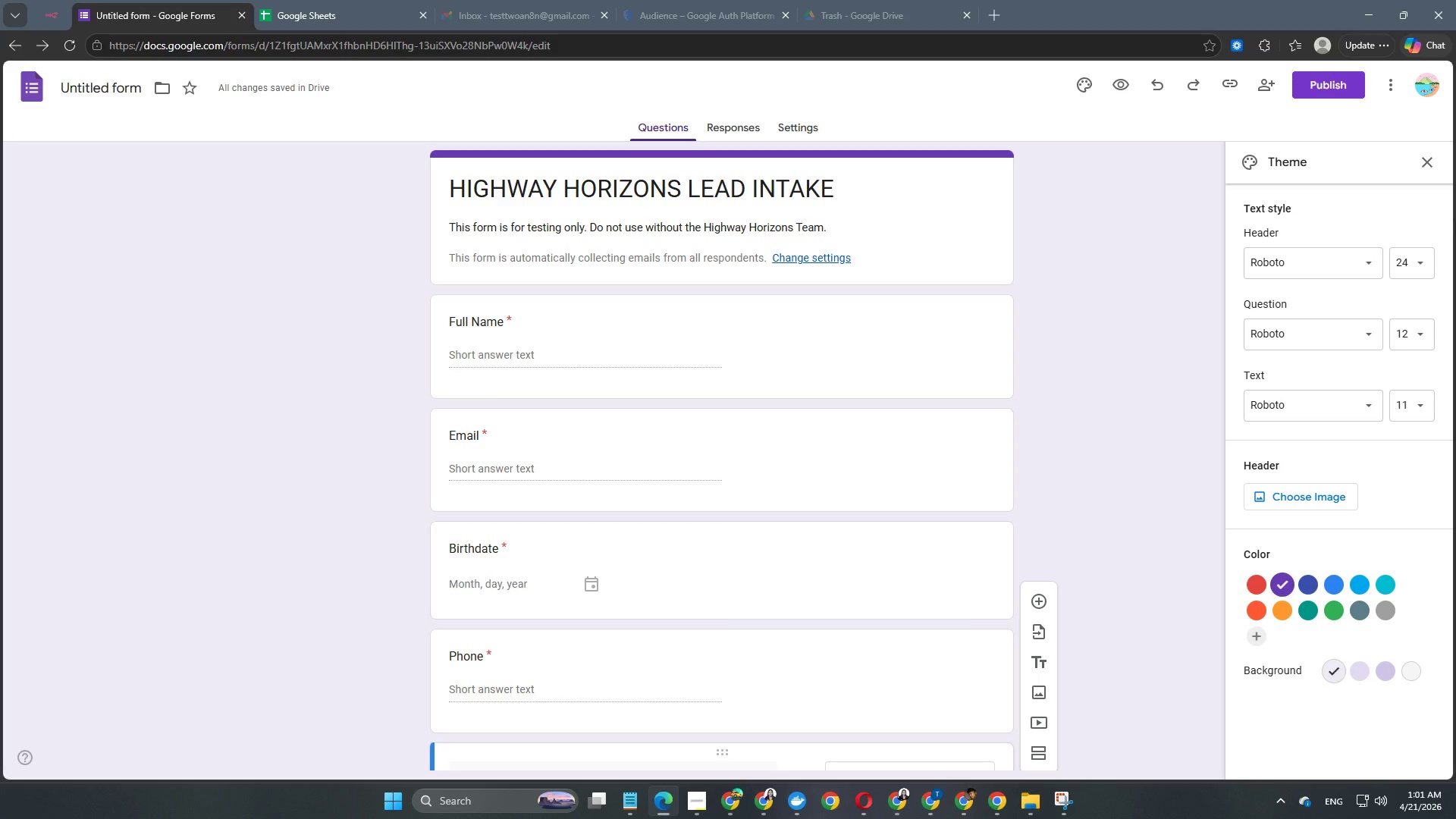 
left_click([1300, 262])
 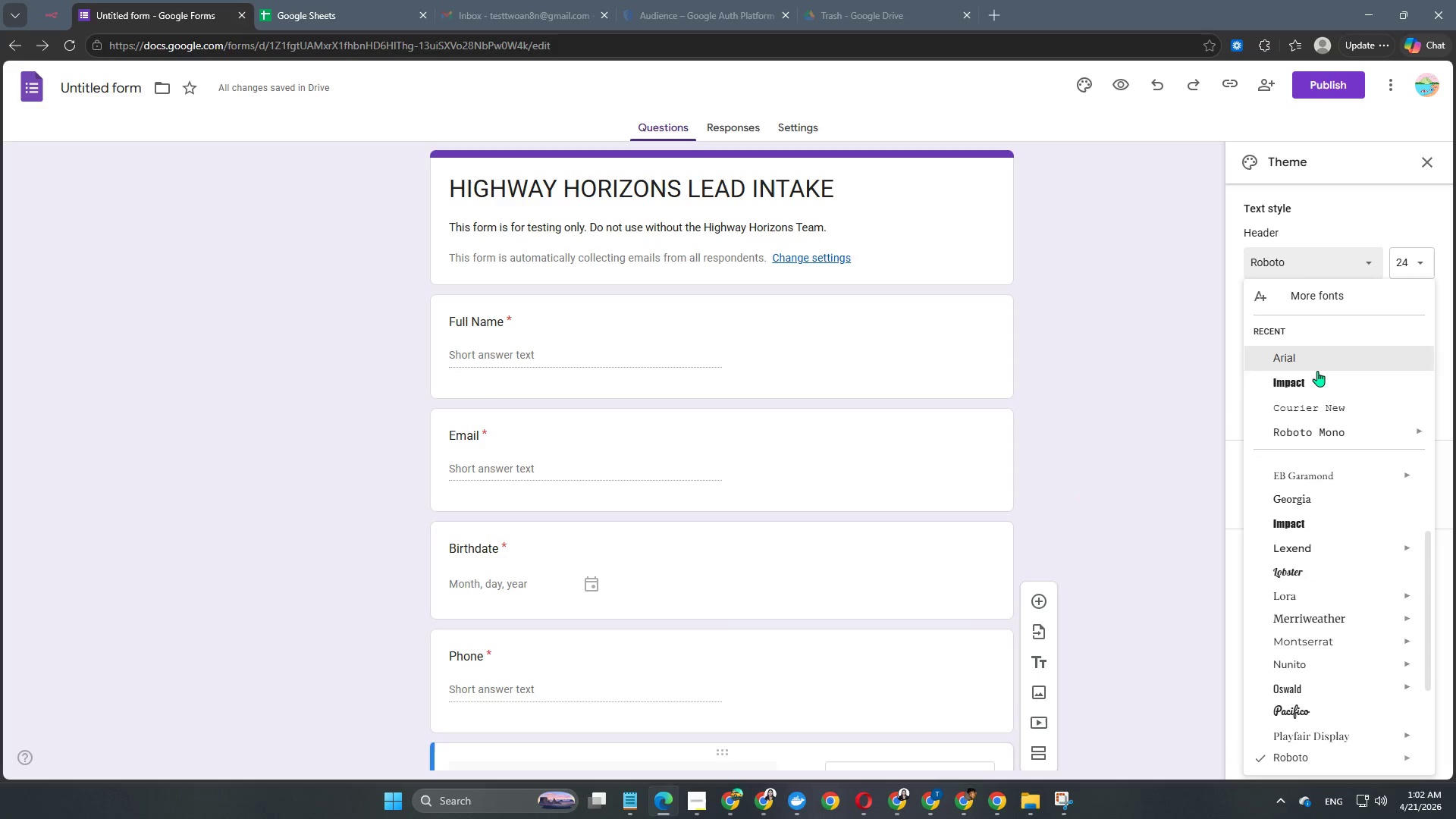 
left_click([1317, 379])
 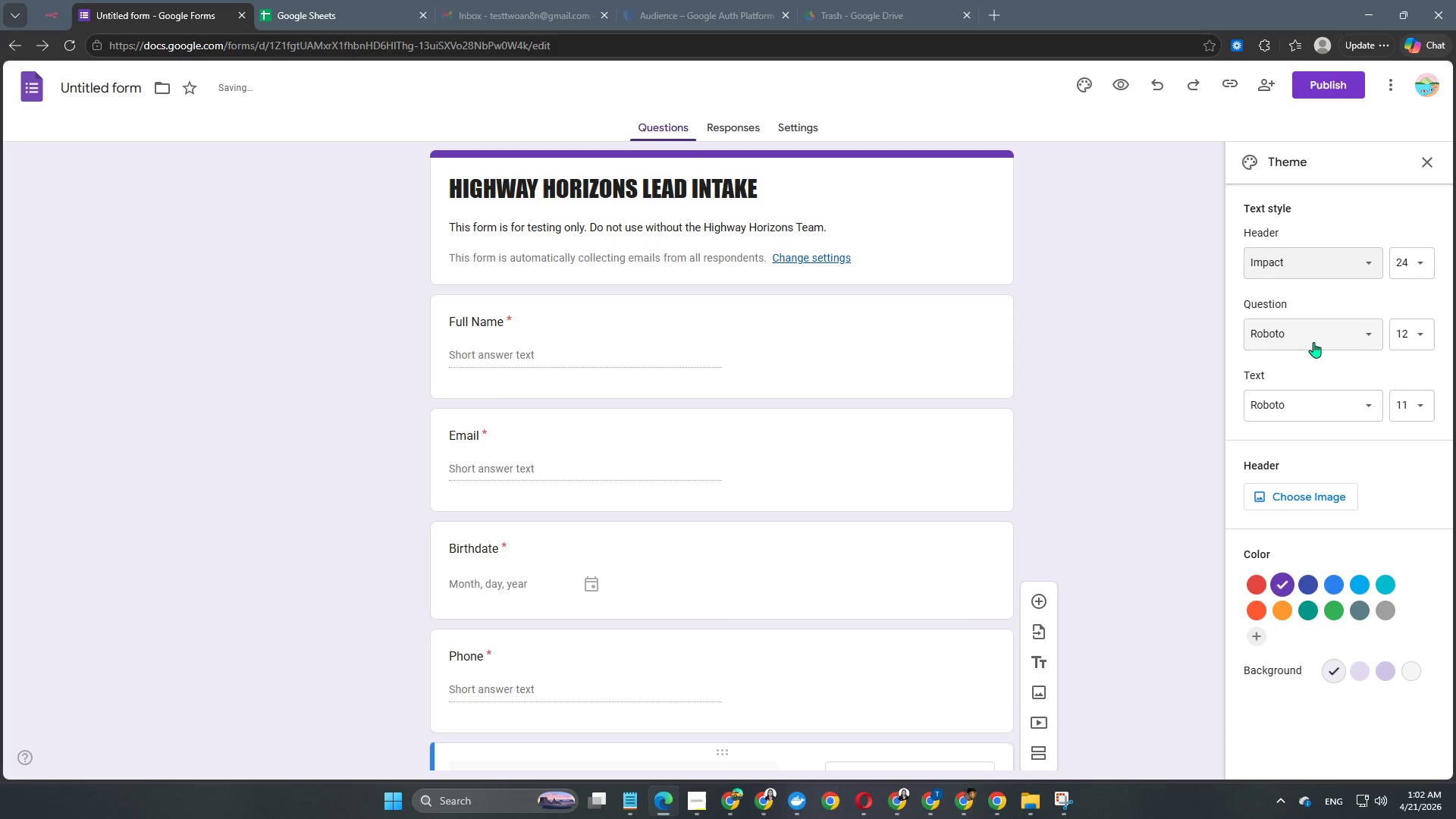 
left_click([1316, 332])
 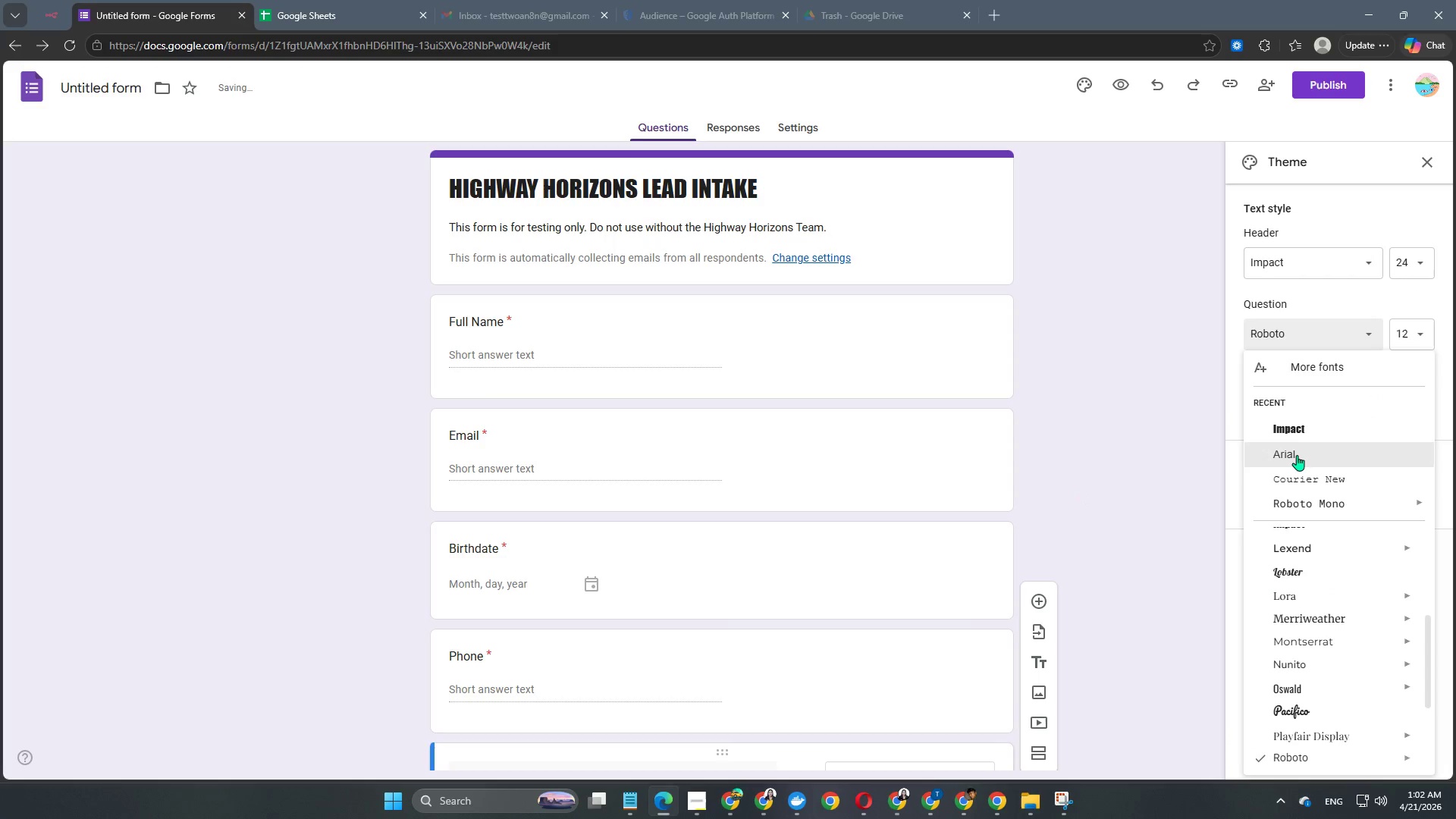 
left_click([1298, 459])
 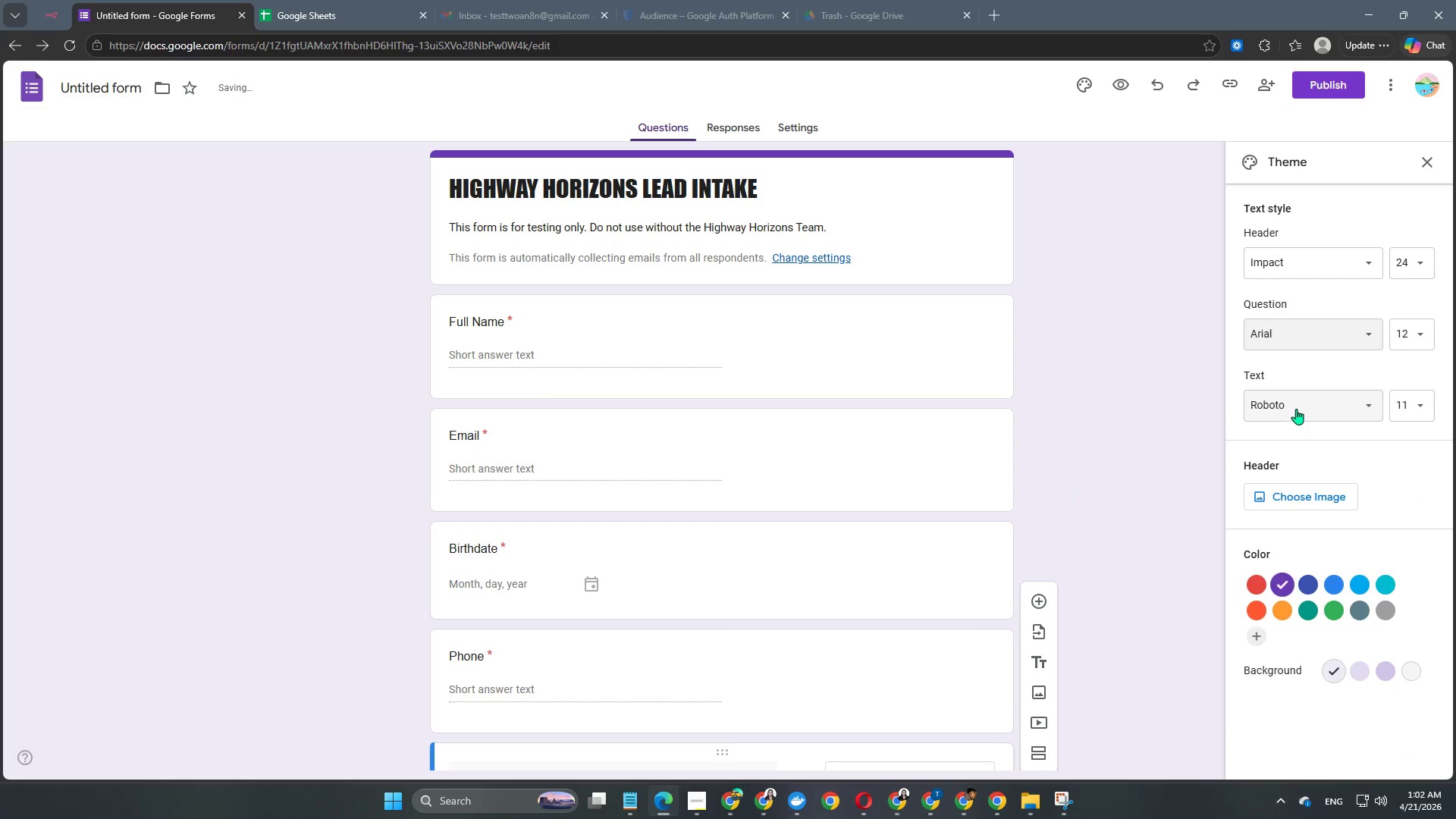 
left_click([1296, 408])
 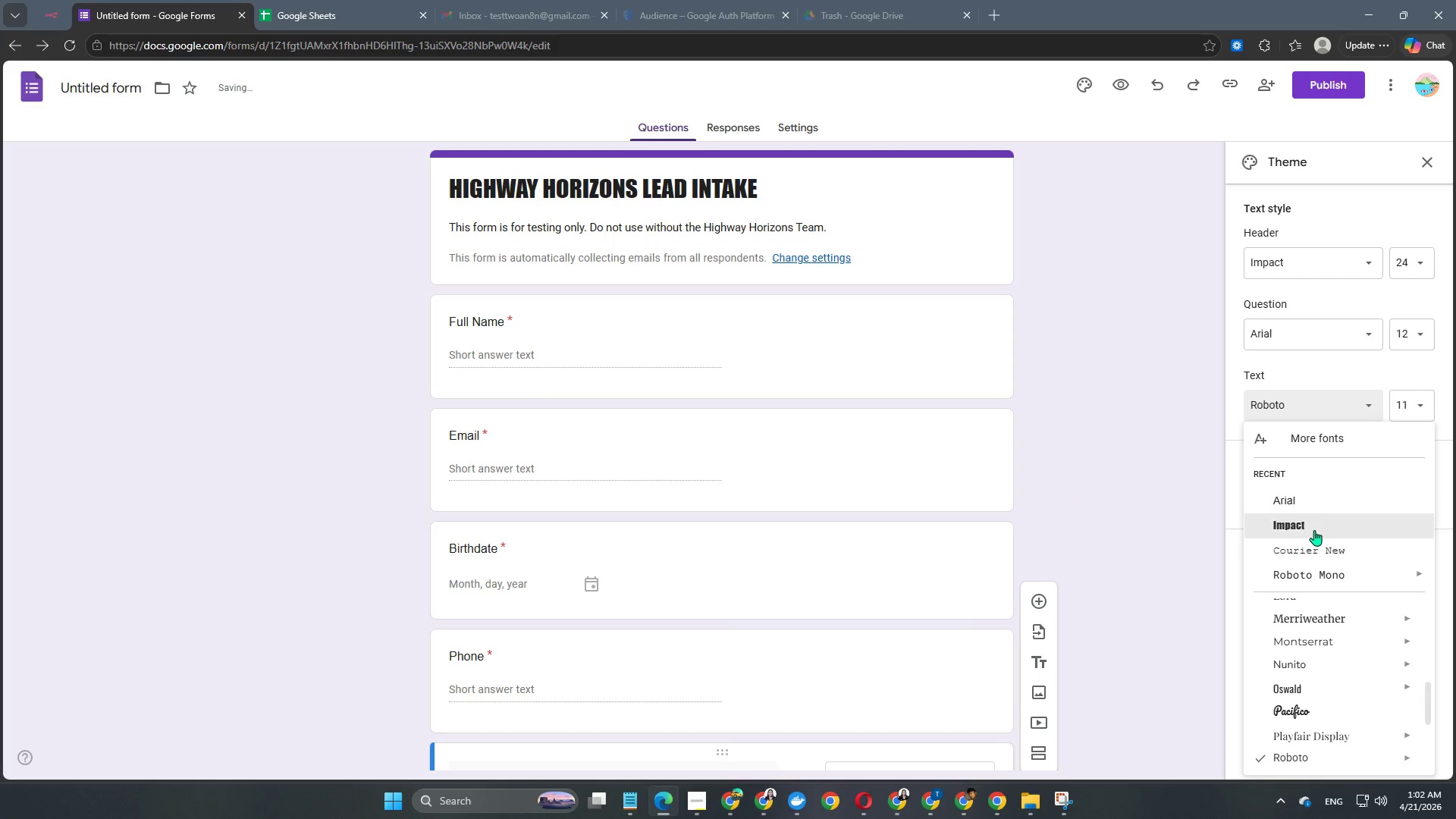 
left_click([1314, 510])
 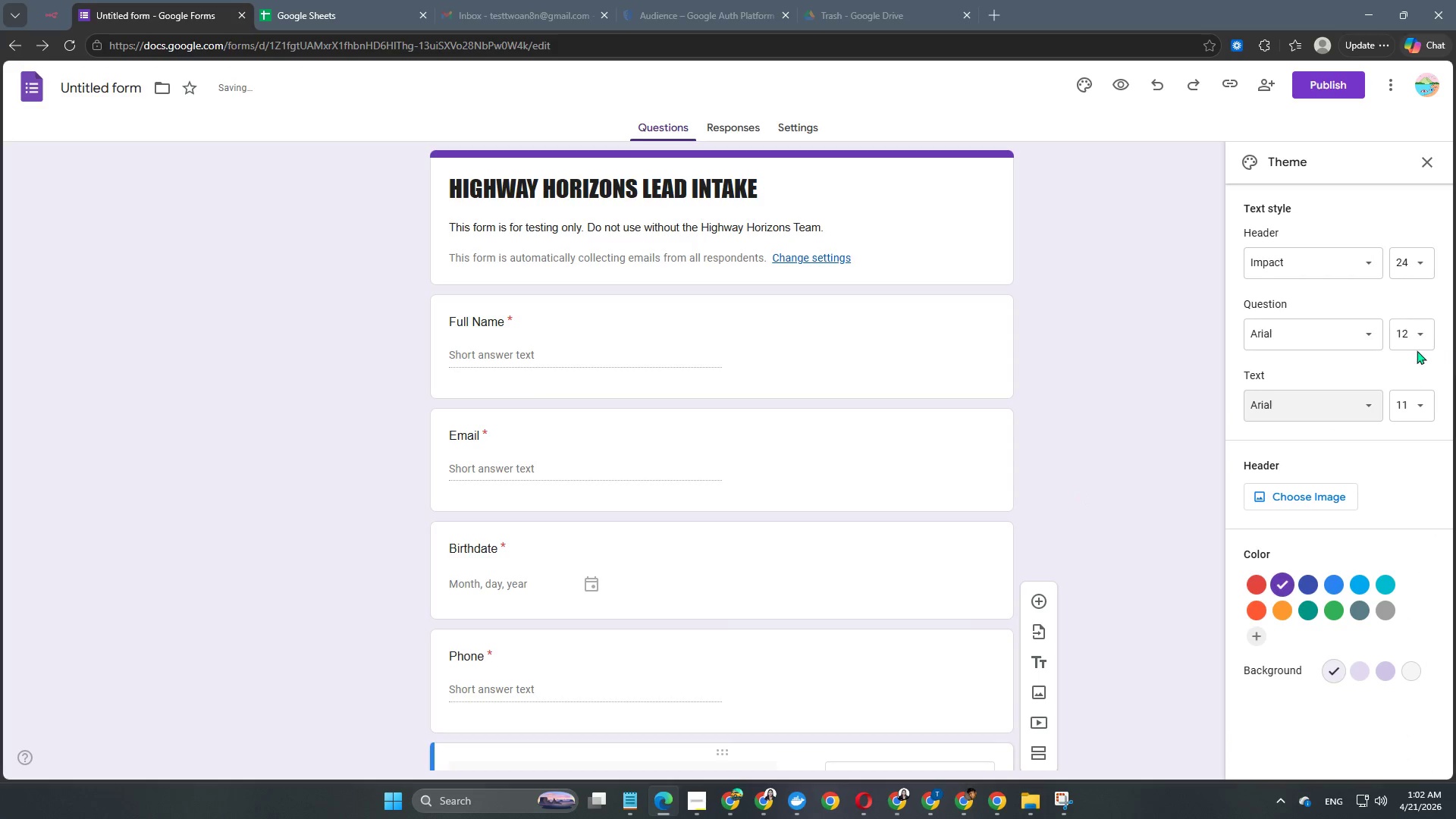 
left_click([1415, 336])
 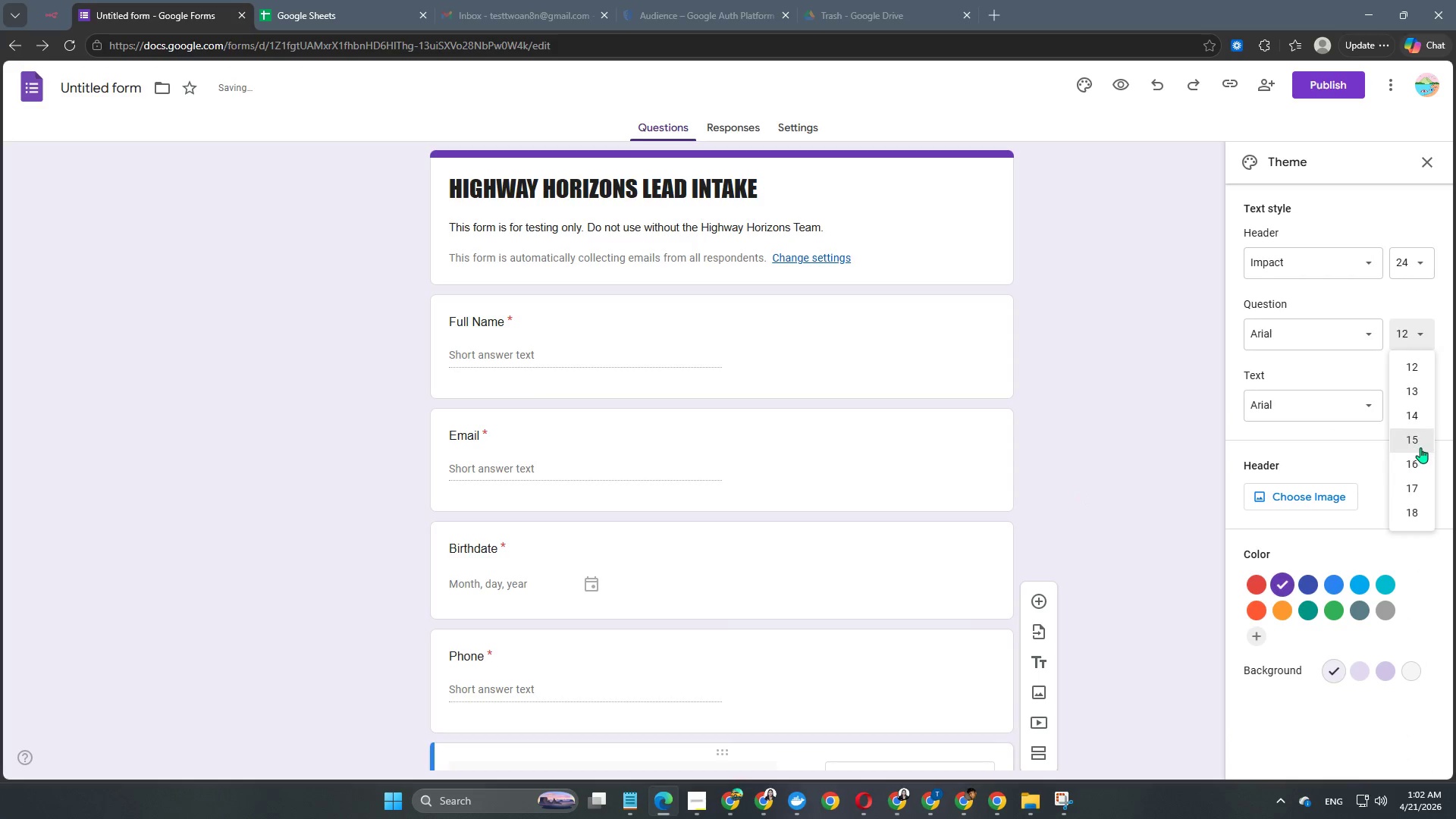 
left_click([1420, 446])
 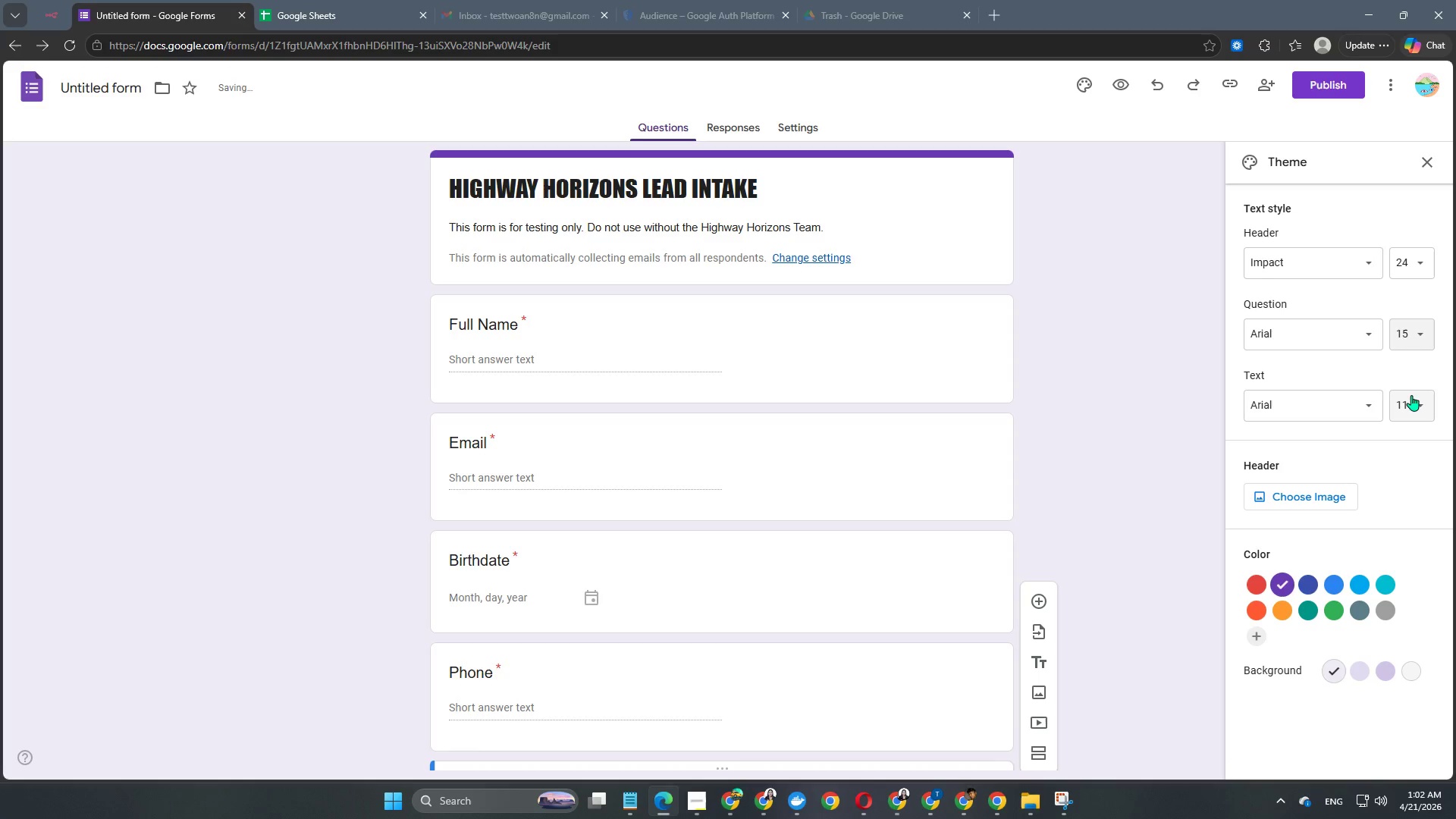 
left_click([1411, 395])
 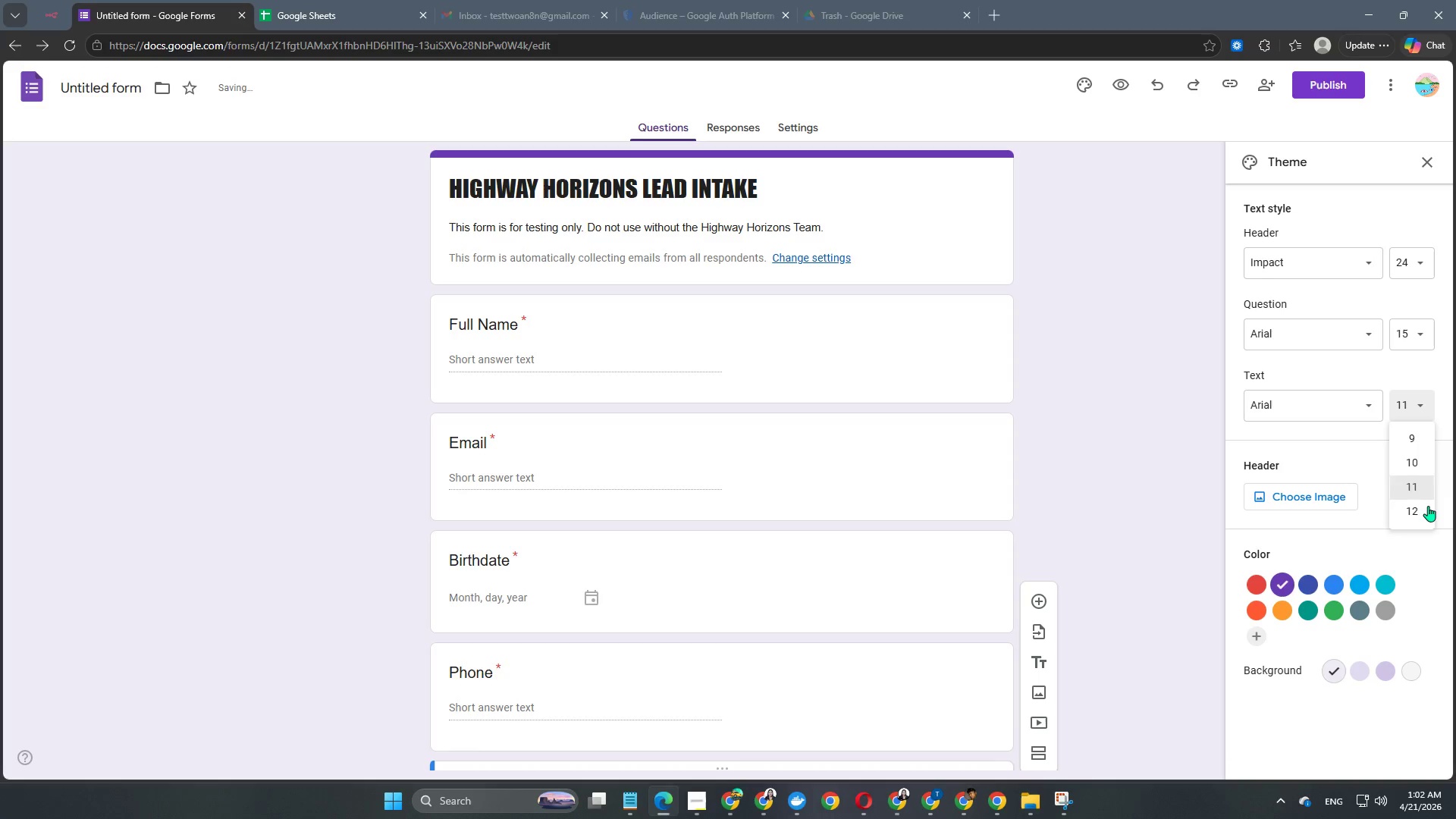 
left_click([1425, 515])
 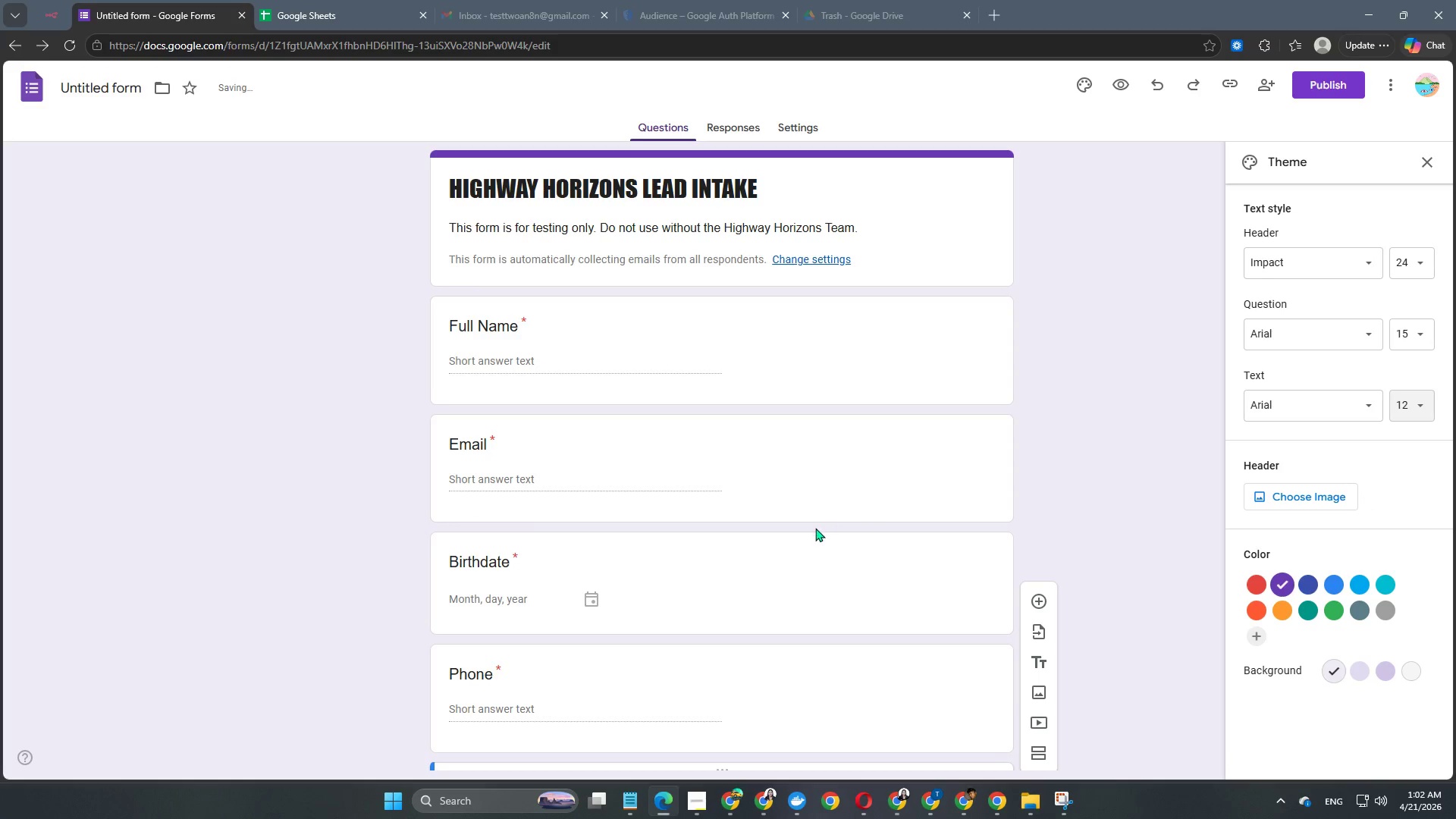 
scroll: coordinate [814, 528], scroll_direction: down, amount: 8.0
 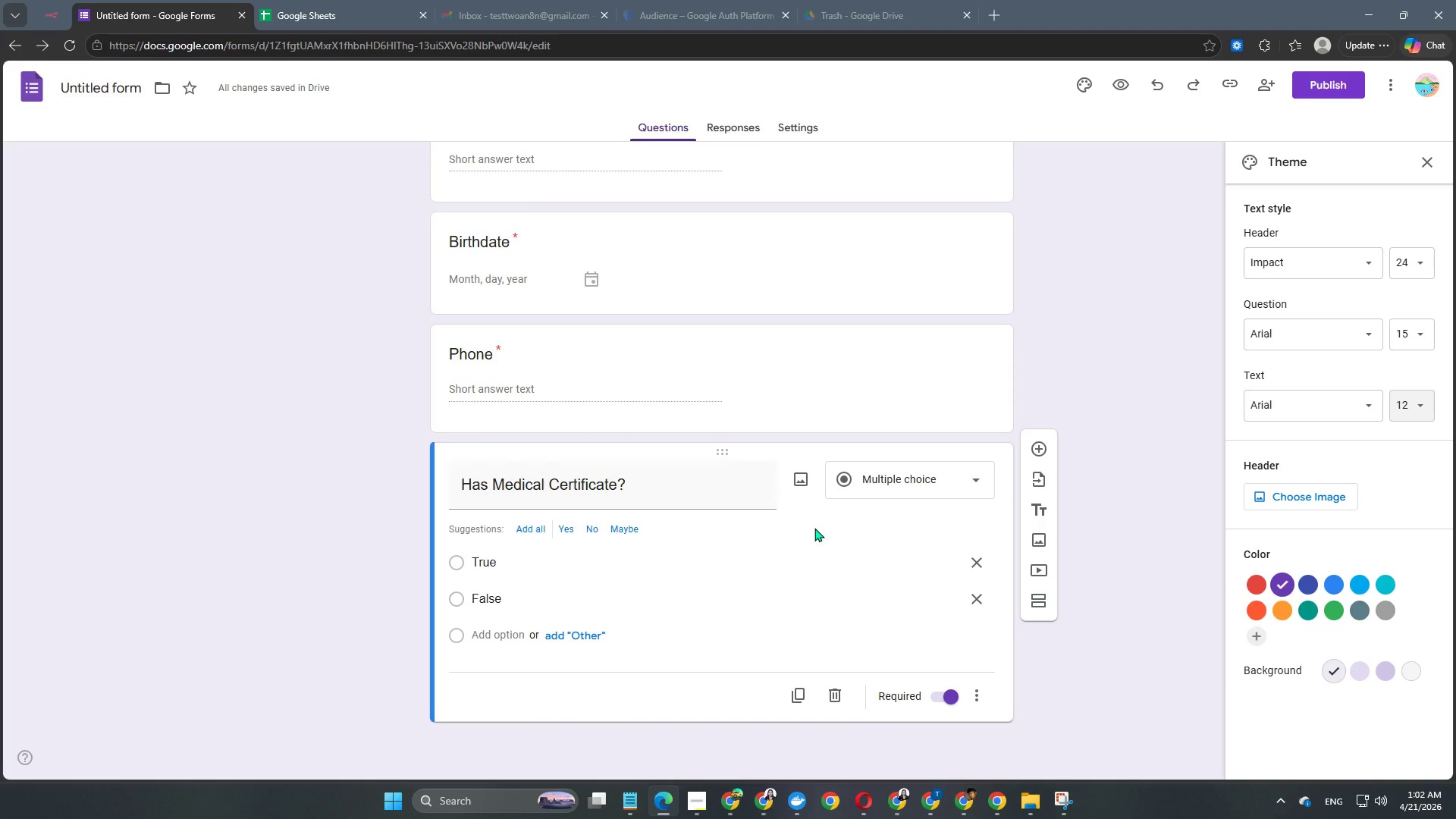 
scroll: coordinate [814, 528], scroll_direction: up, amount: 6.0
 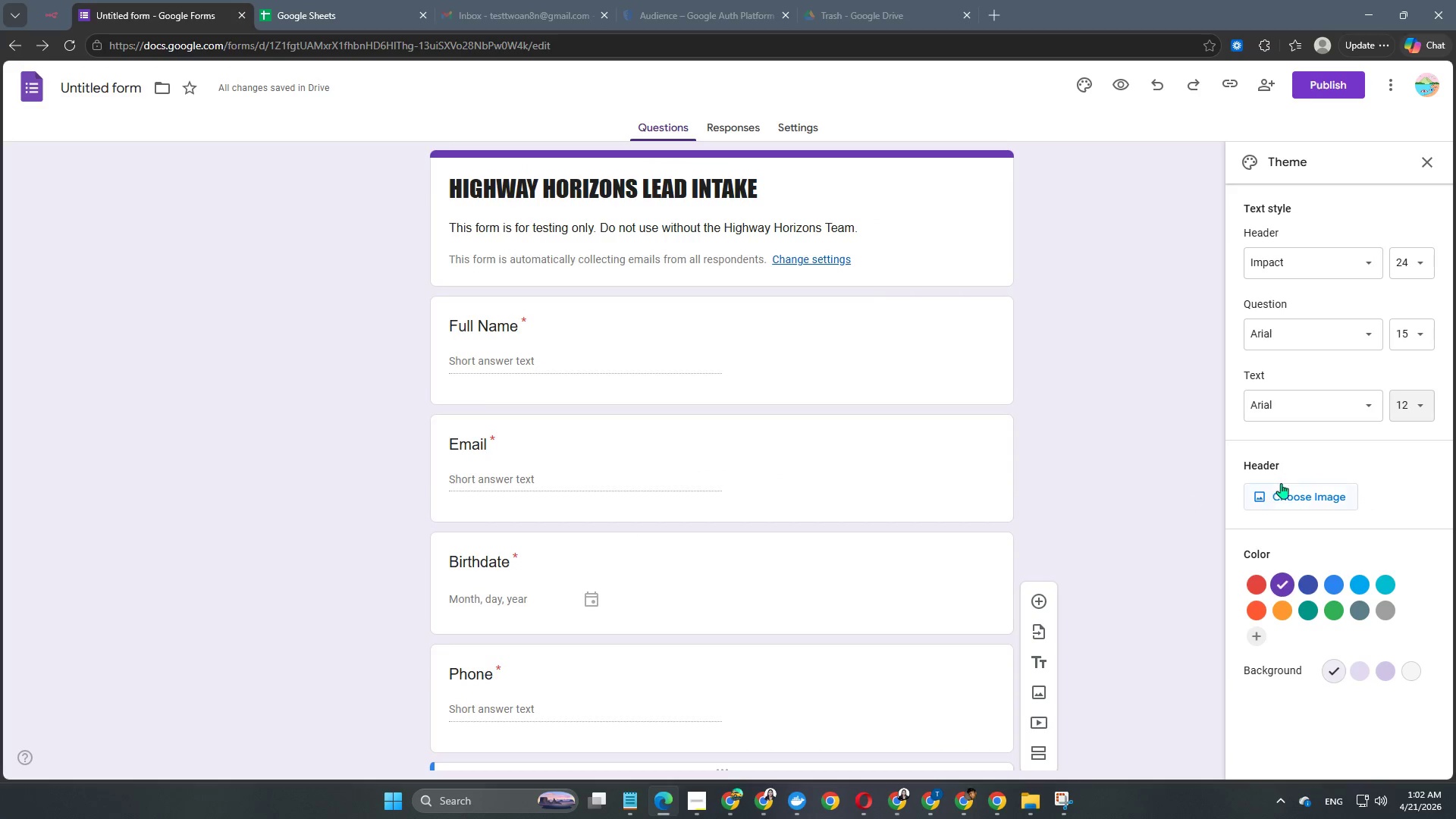 
left_click([1301, 492])
 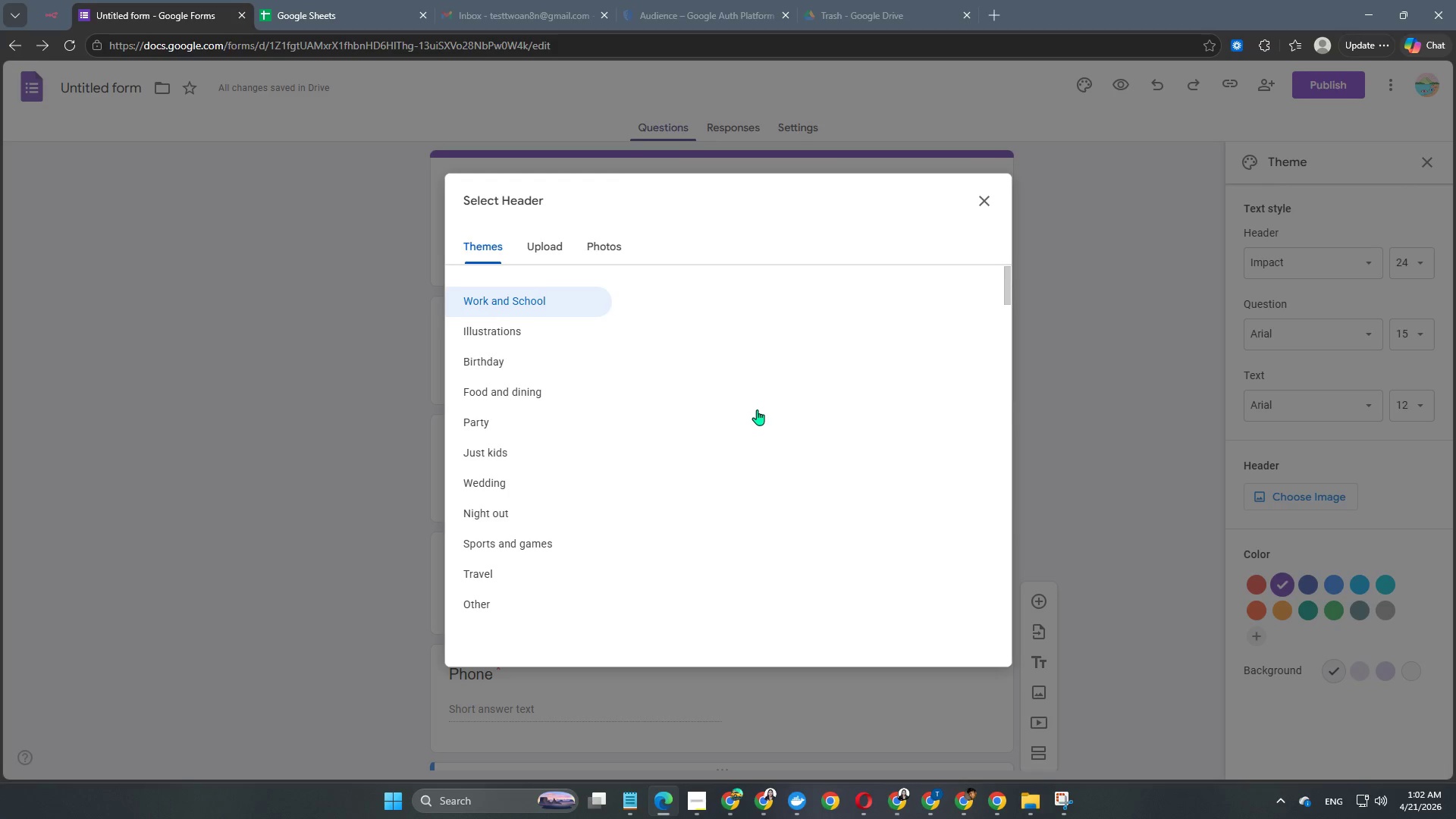 
wait(9.66)
 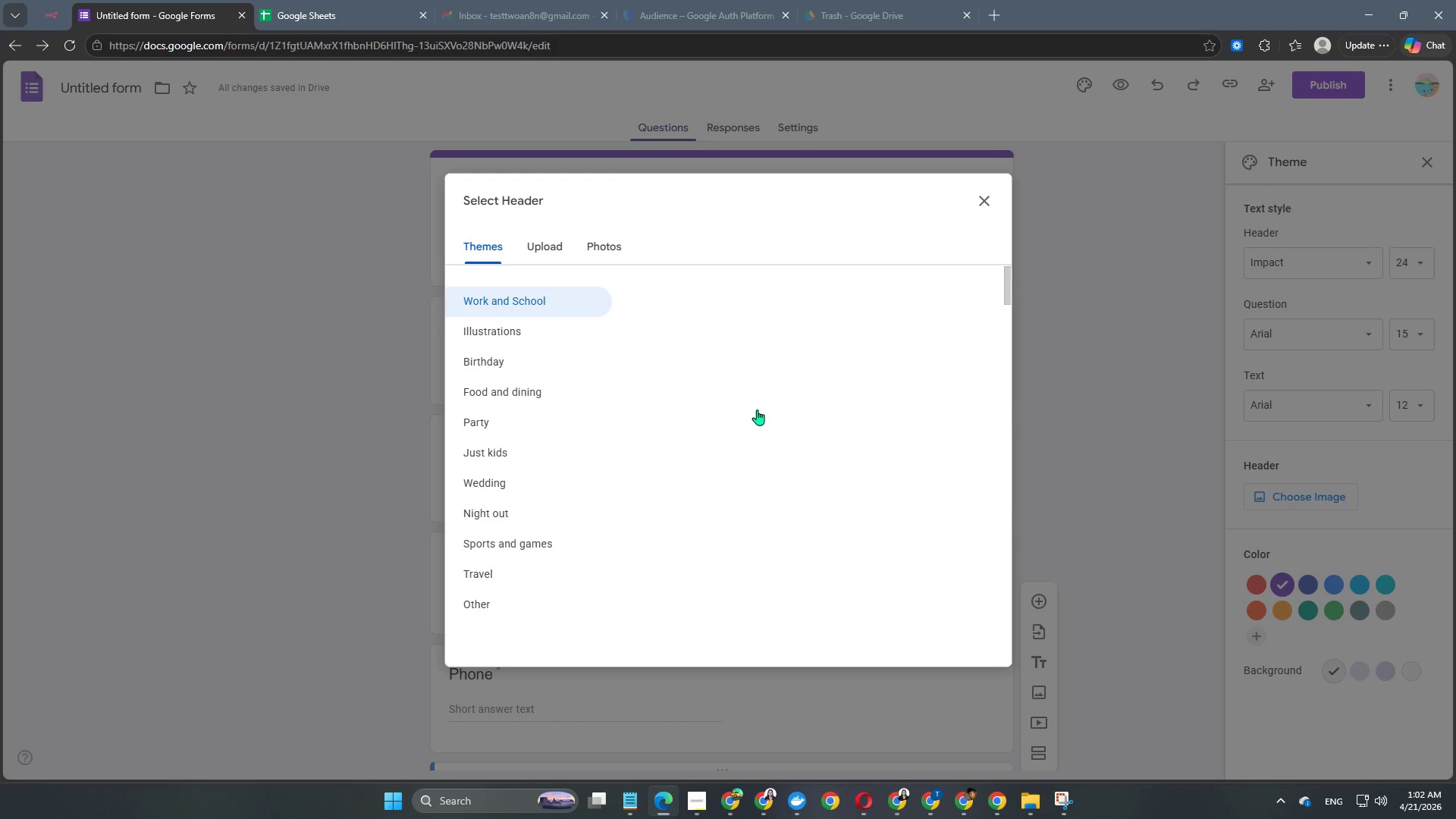 
scroll: coordinate [755, 406], scroll_direction: down, amount: 8.0
 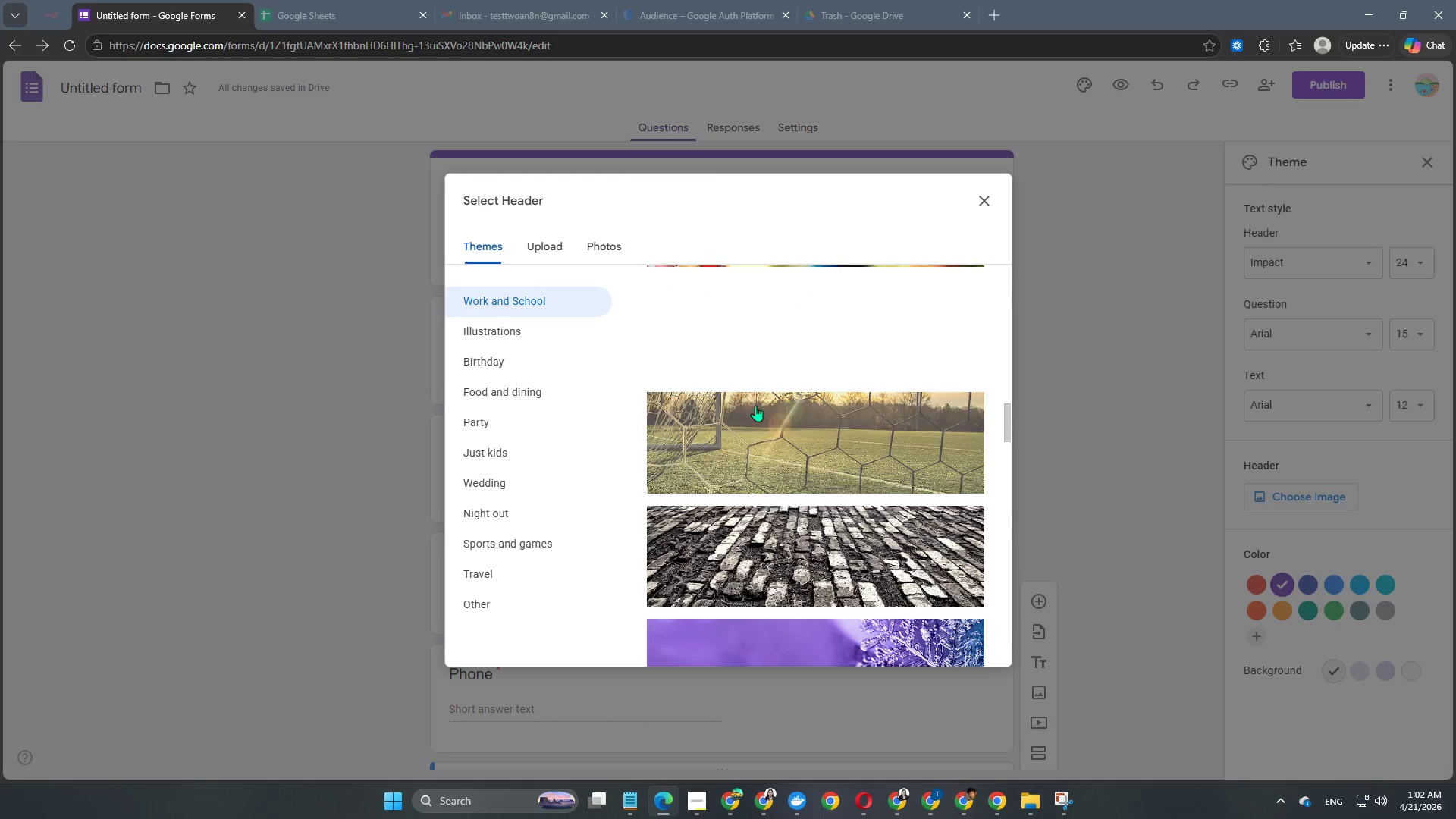 
scroll: coordinate [755, 406], scroll_direction: up, amount: 2.0
 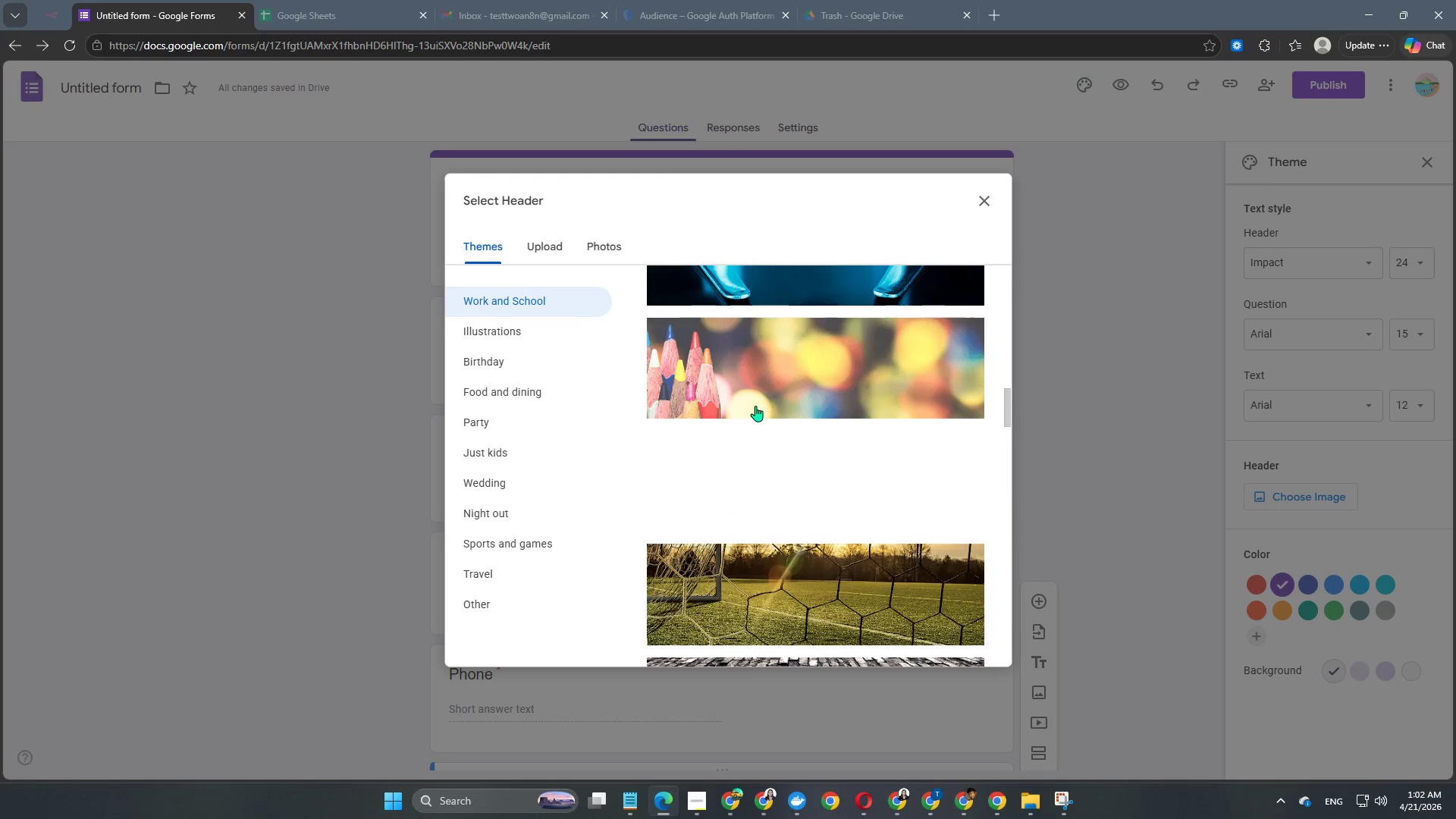 
scroll: coordinate [758, 466], scroll_direction: down, amount: 11.0
 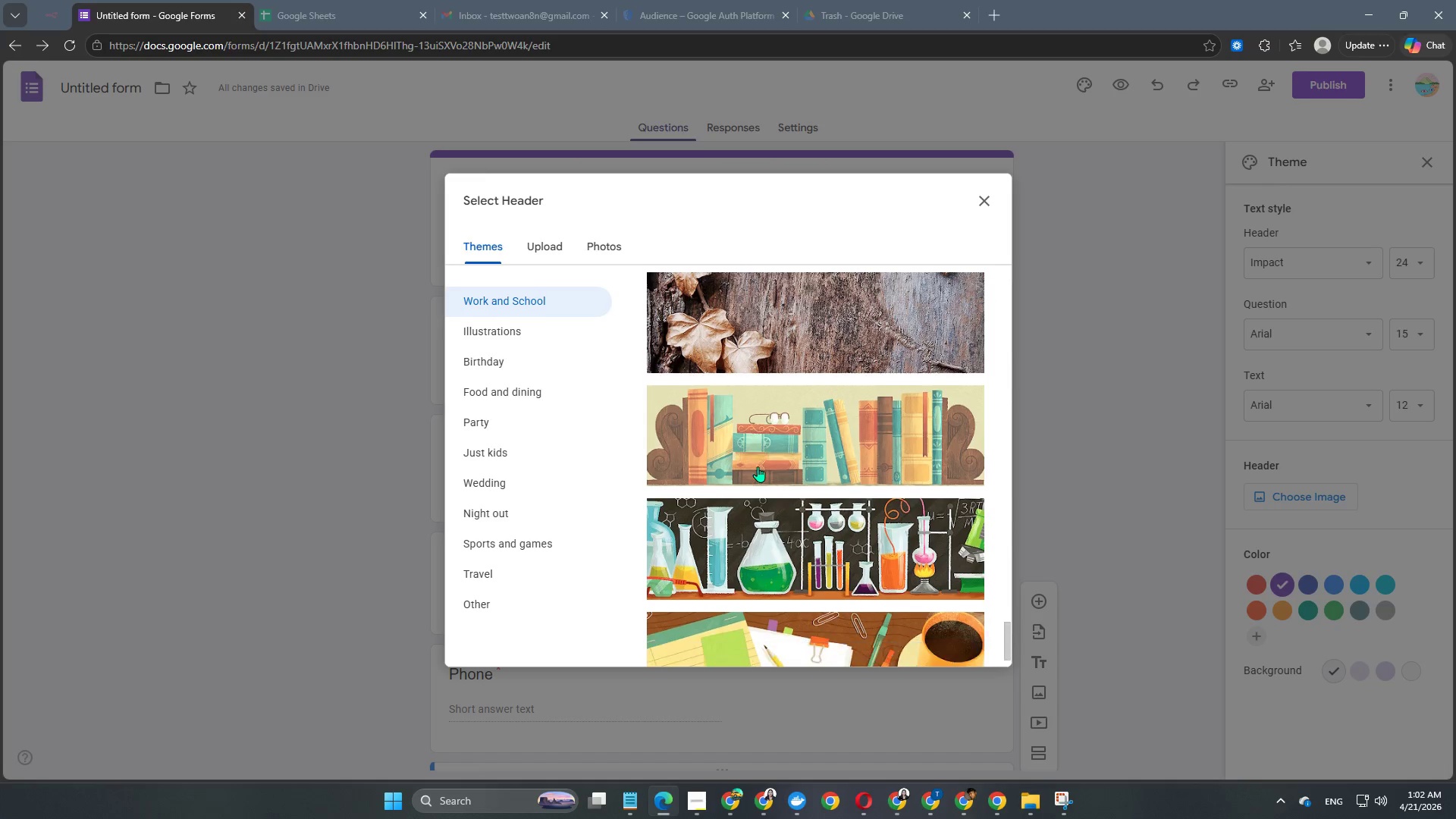 
scroll: coordinate [758, 466], scroll_direction: up, amount: 1.0
 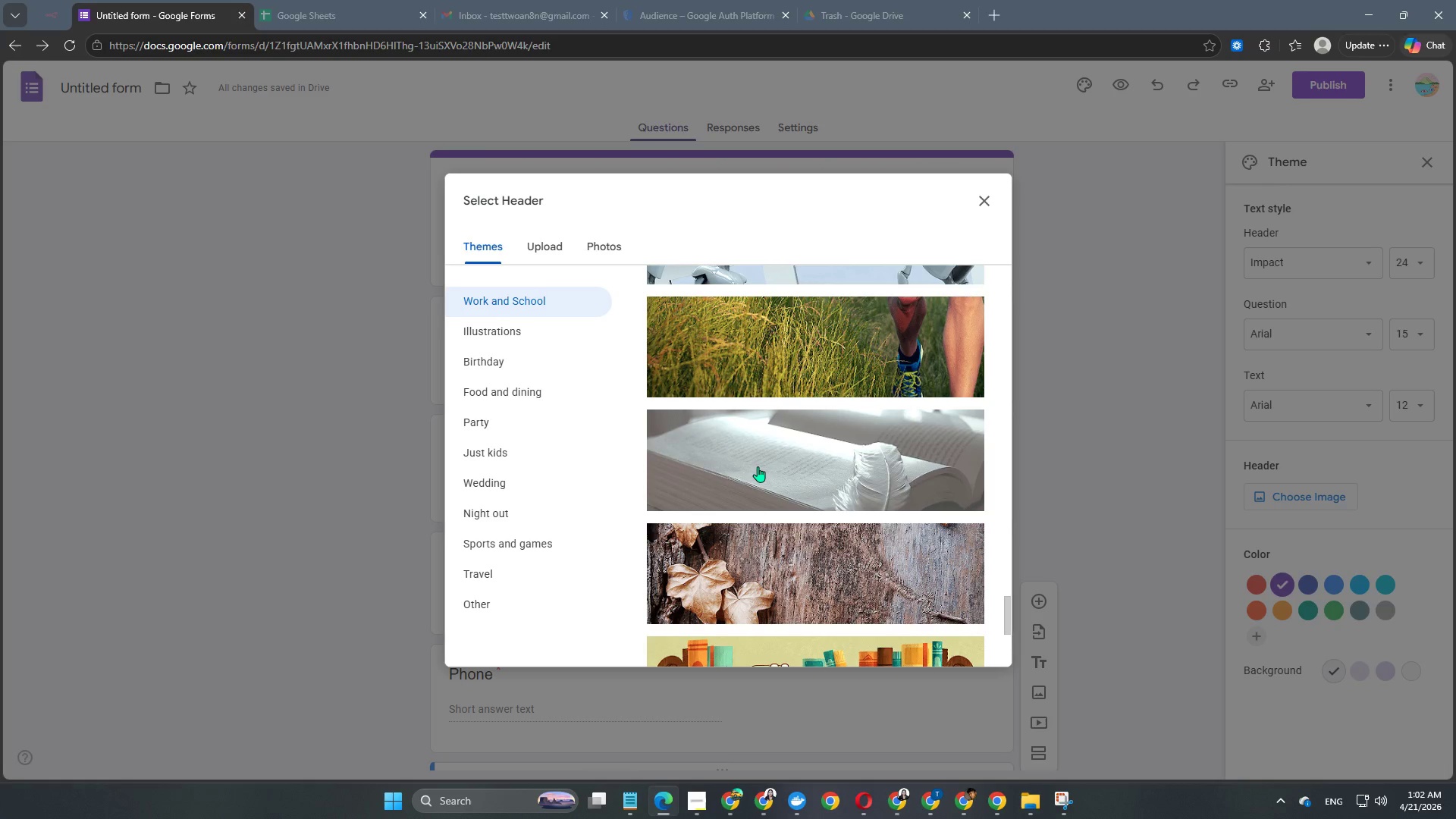 
left_click([499, 576])
 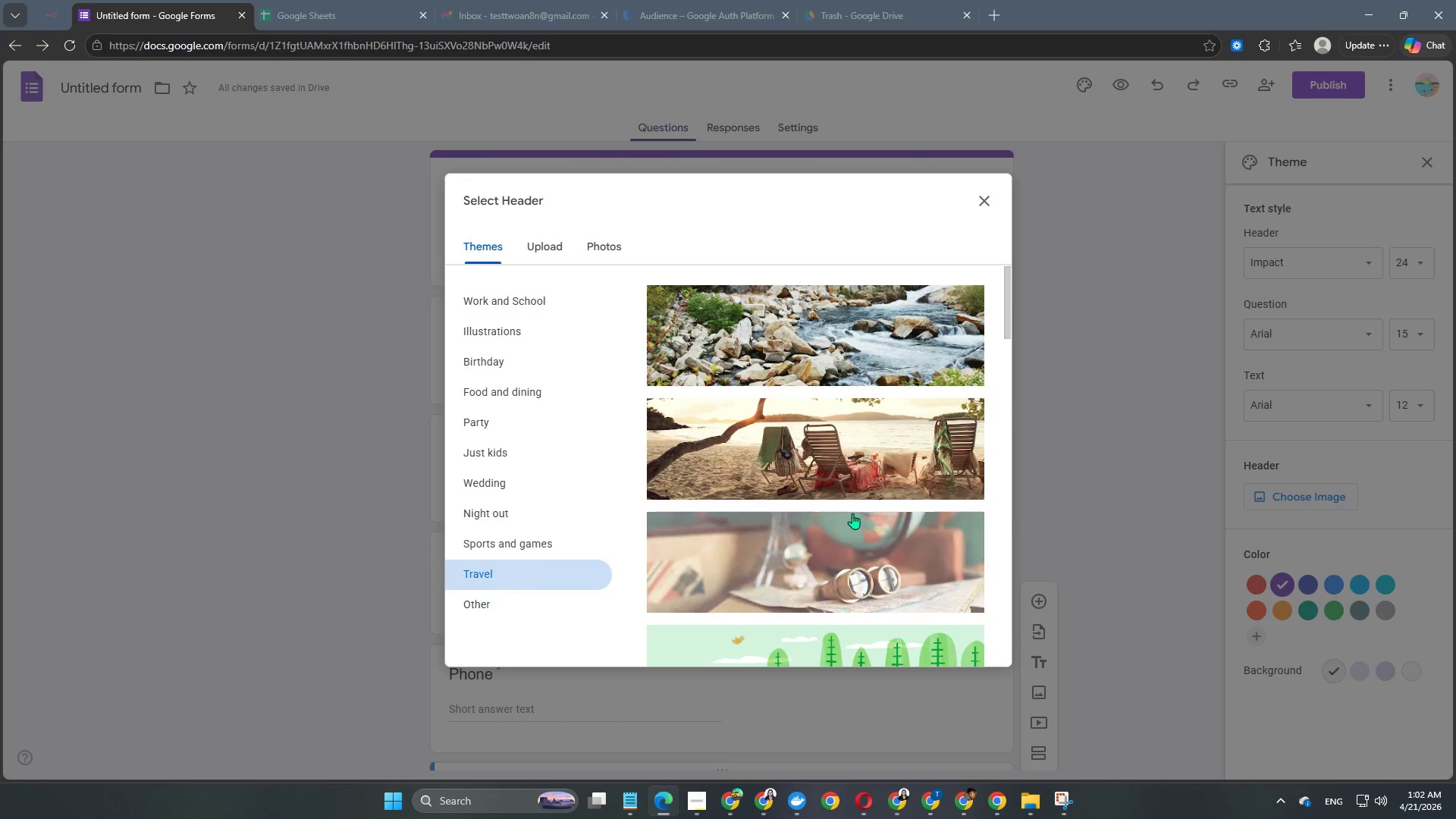 
scroll: coordinate [864, 512], scroll_direction: down, amount: 2.0
 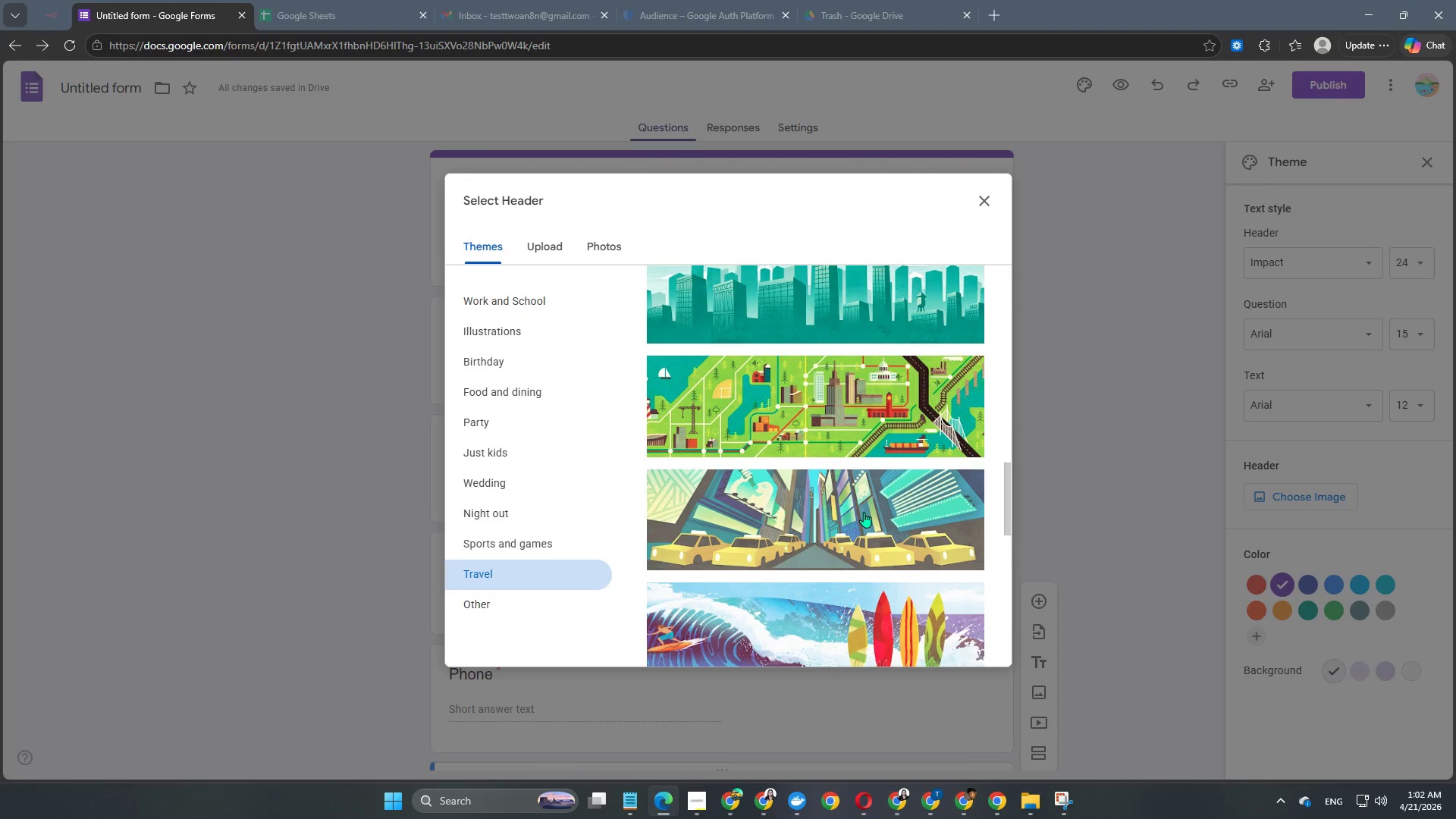 
left_click([861, 536])
 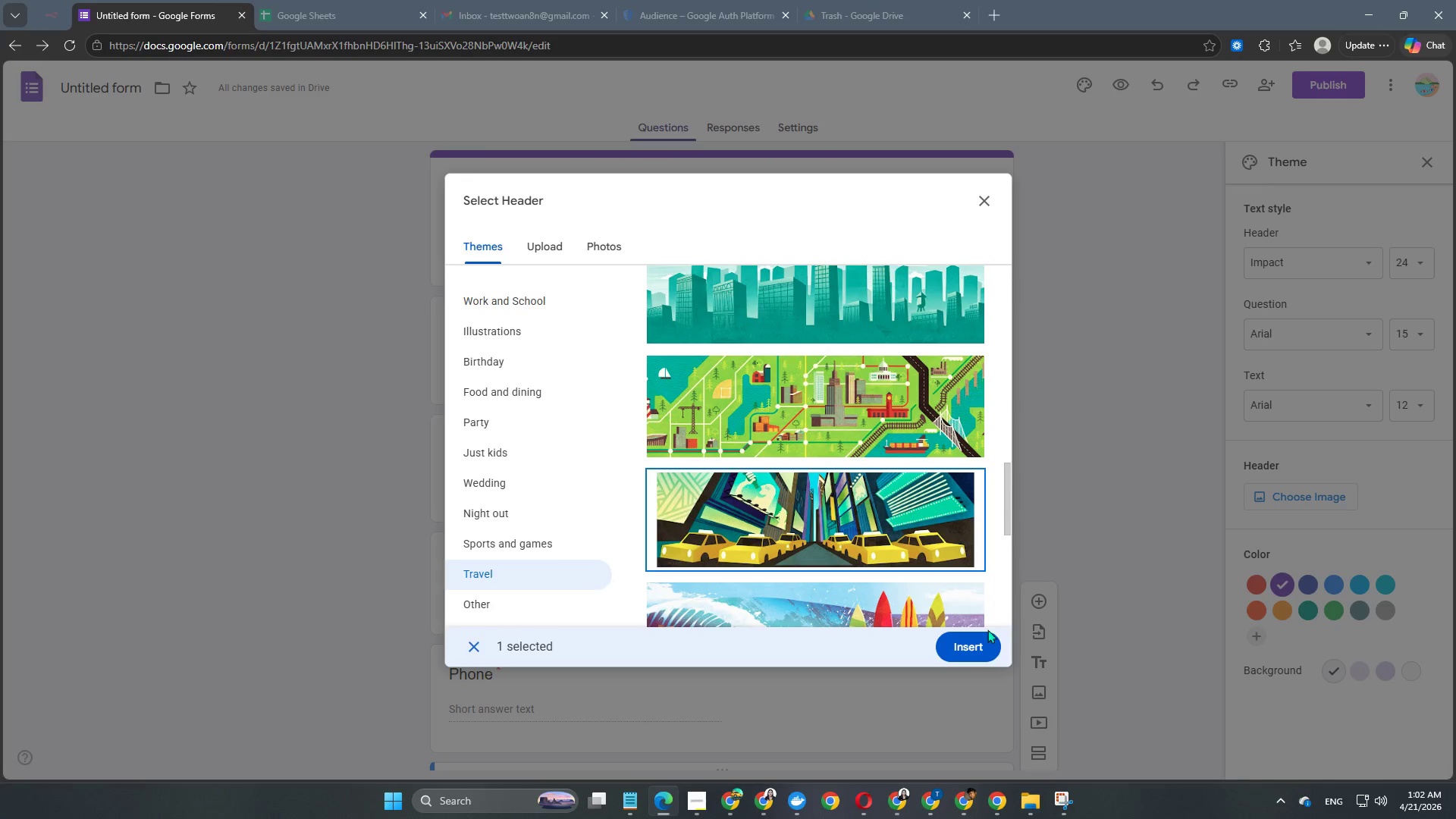 
left_click([981, 646])
 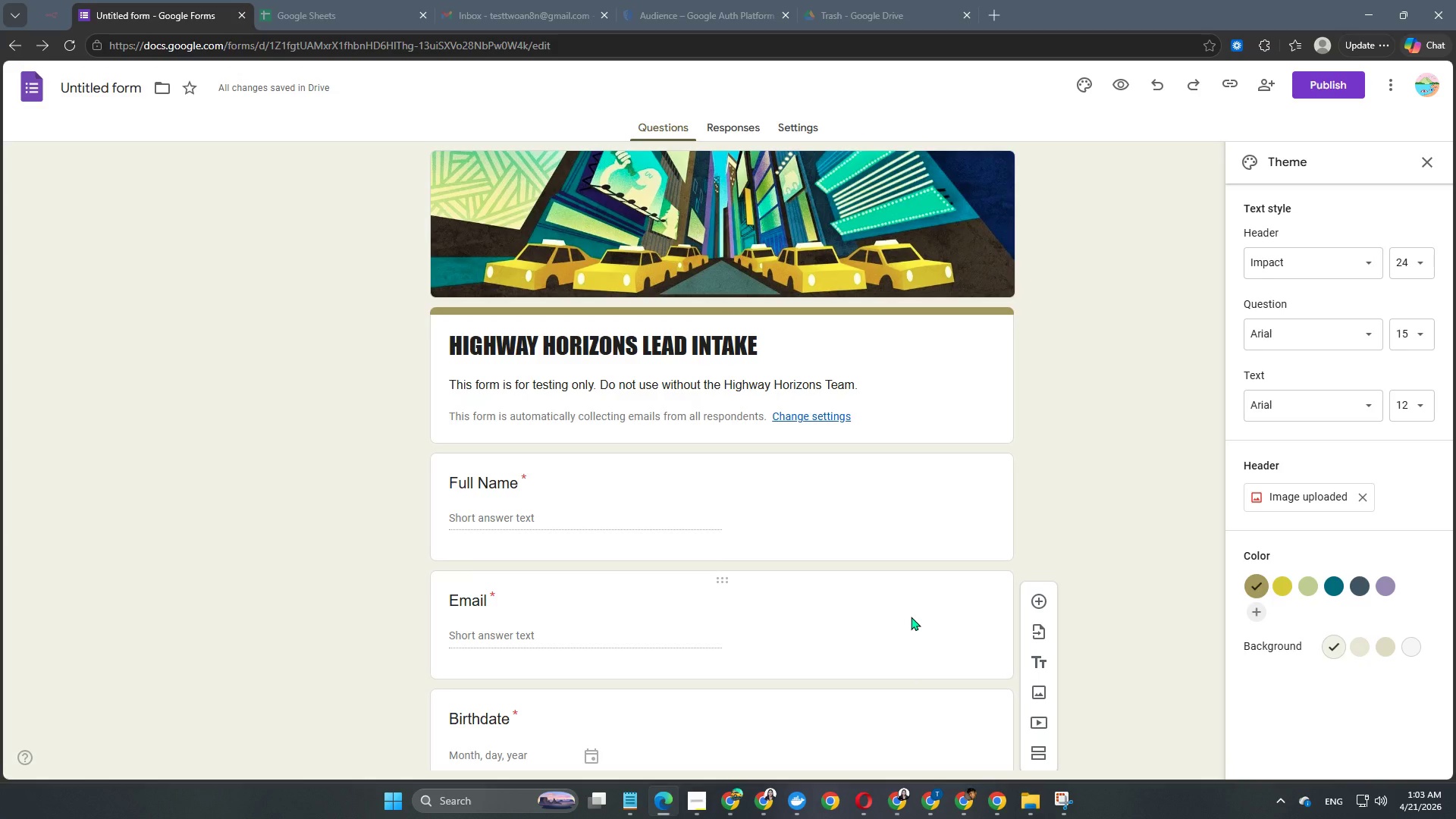 
wait(15.42)
 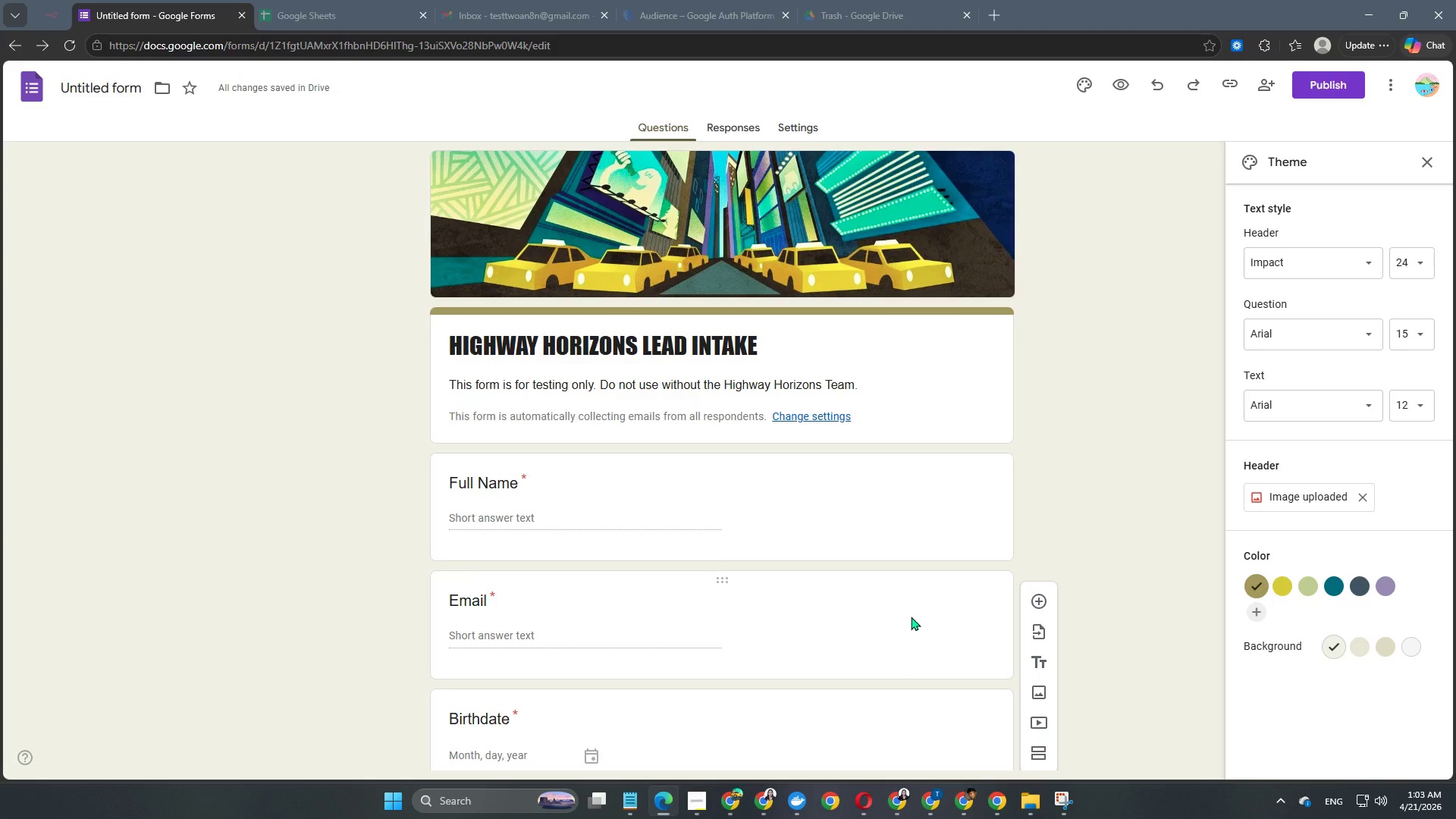 
left_click([1382, 653])
 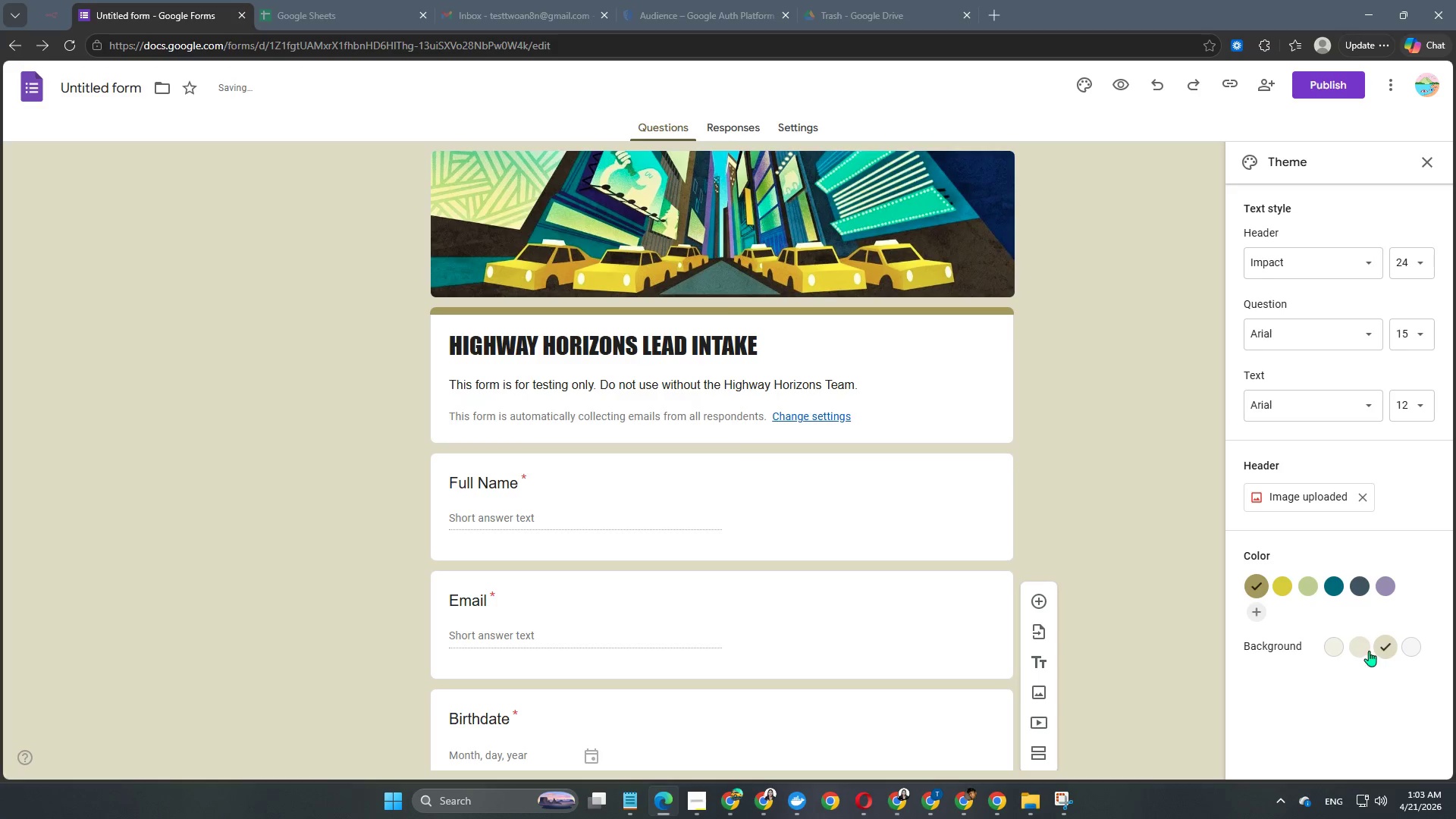 
left_click([1361, 651])
 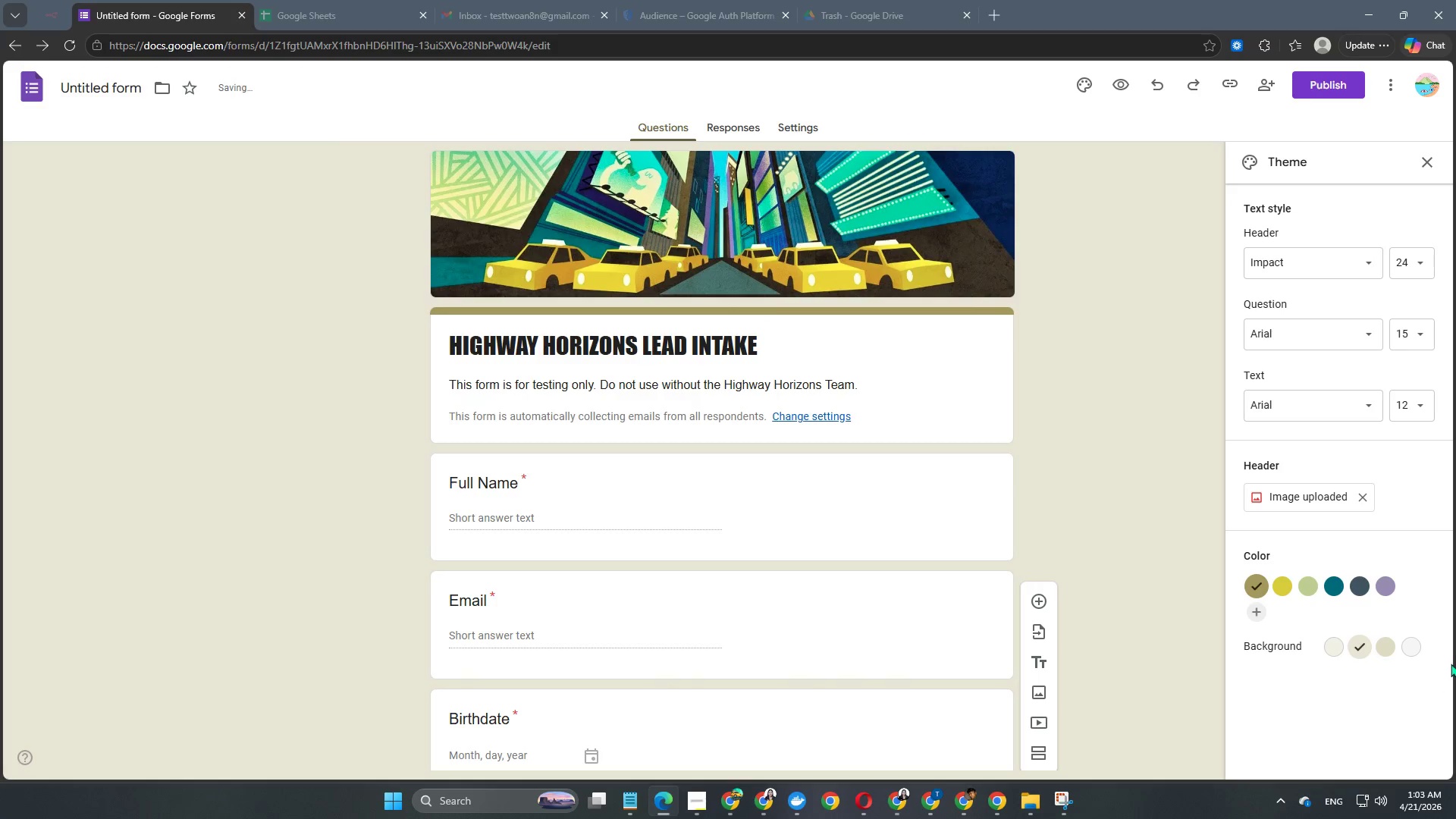 
left_click([1421, 652])
 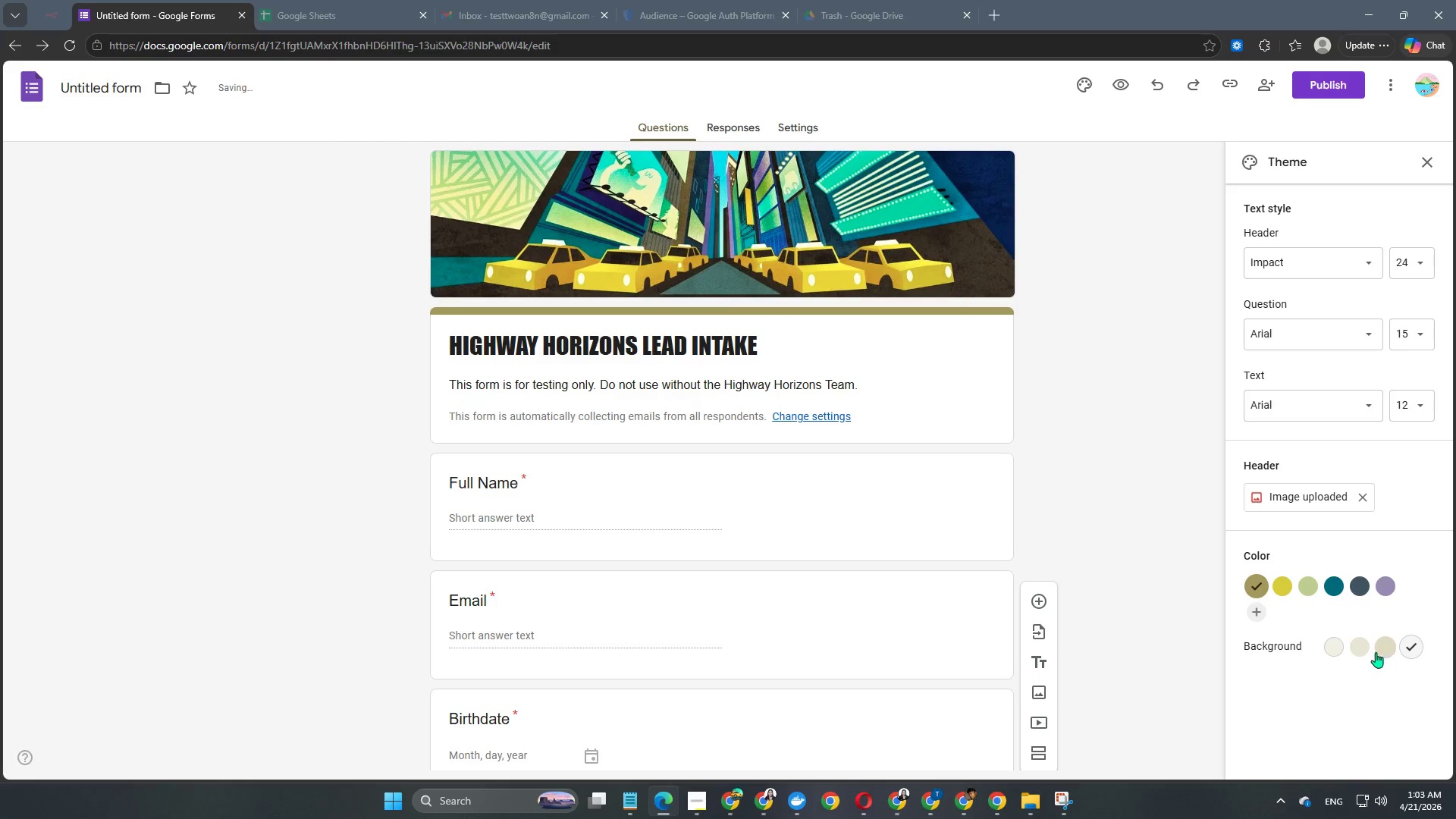 
left_click([1337, 653])
 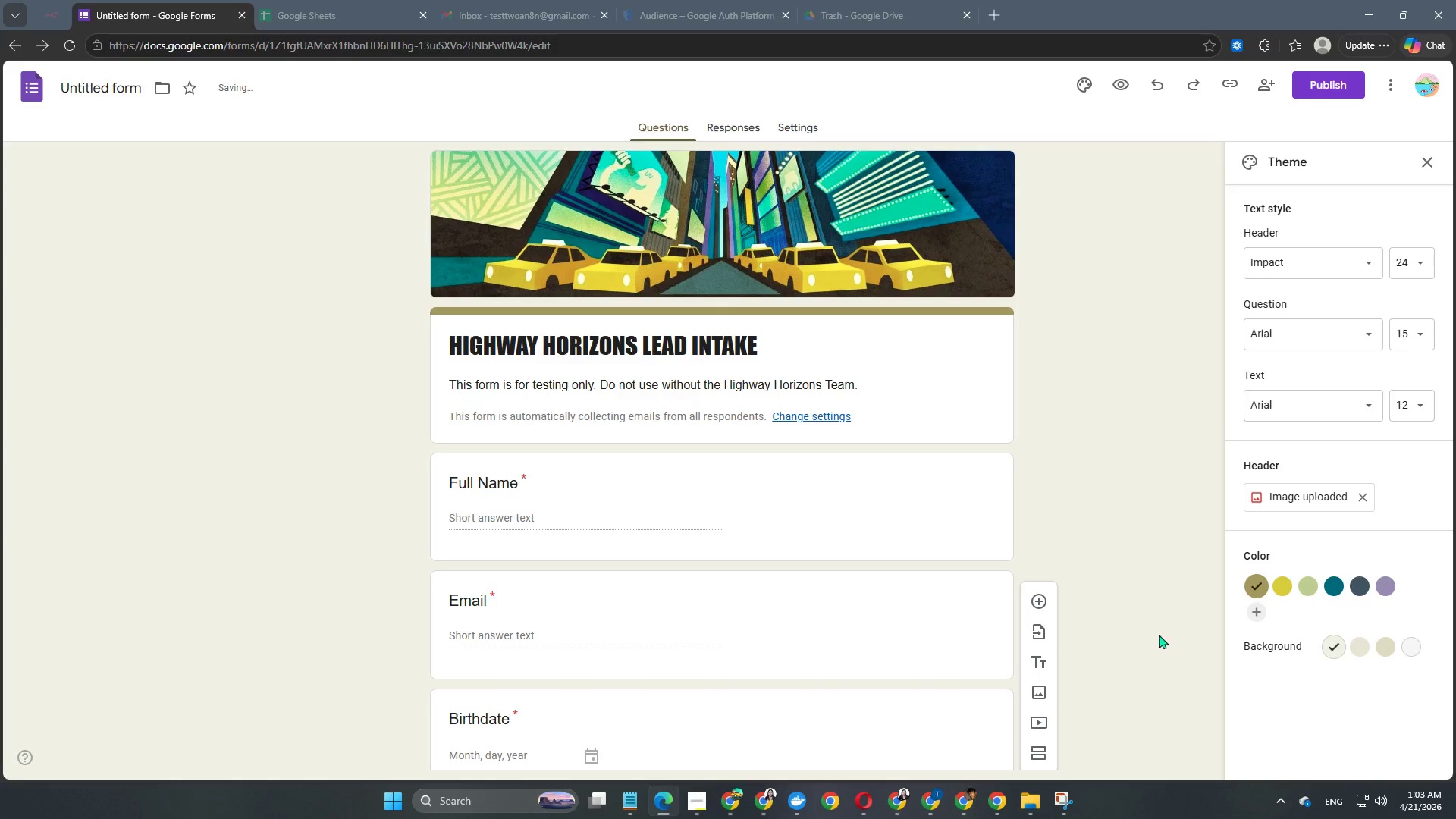 
left_click([1159, 635])
 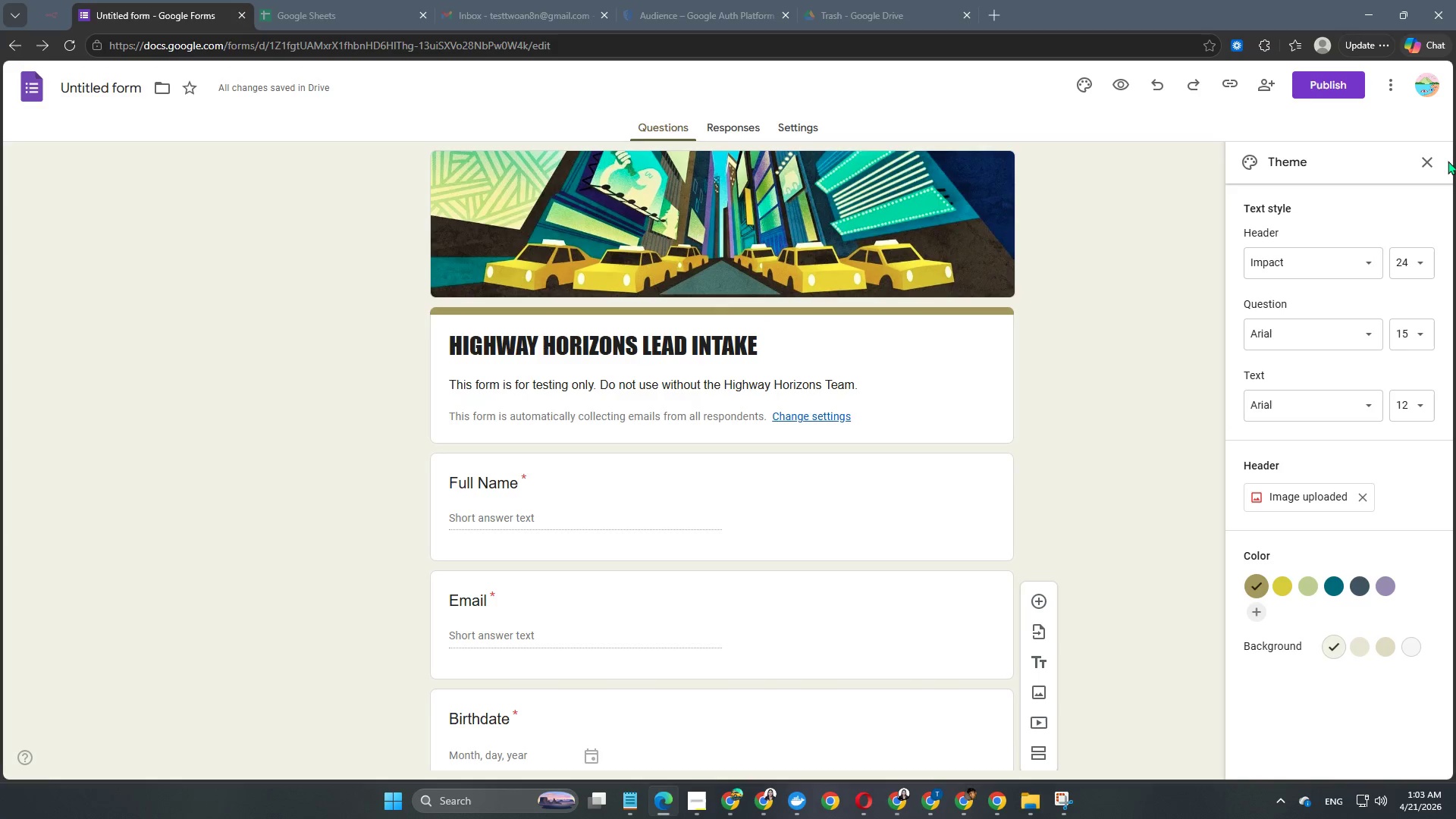 
left_click([1430, 164])
 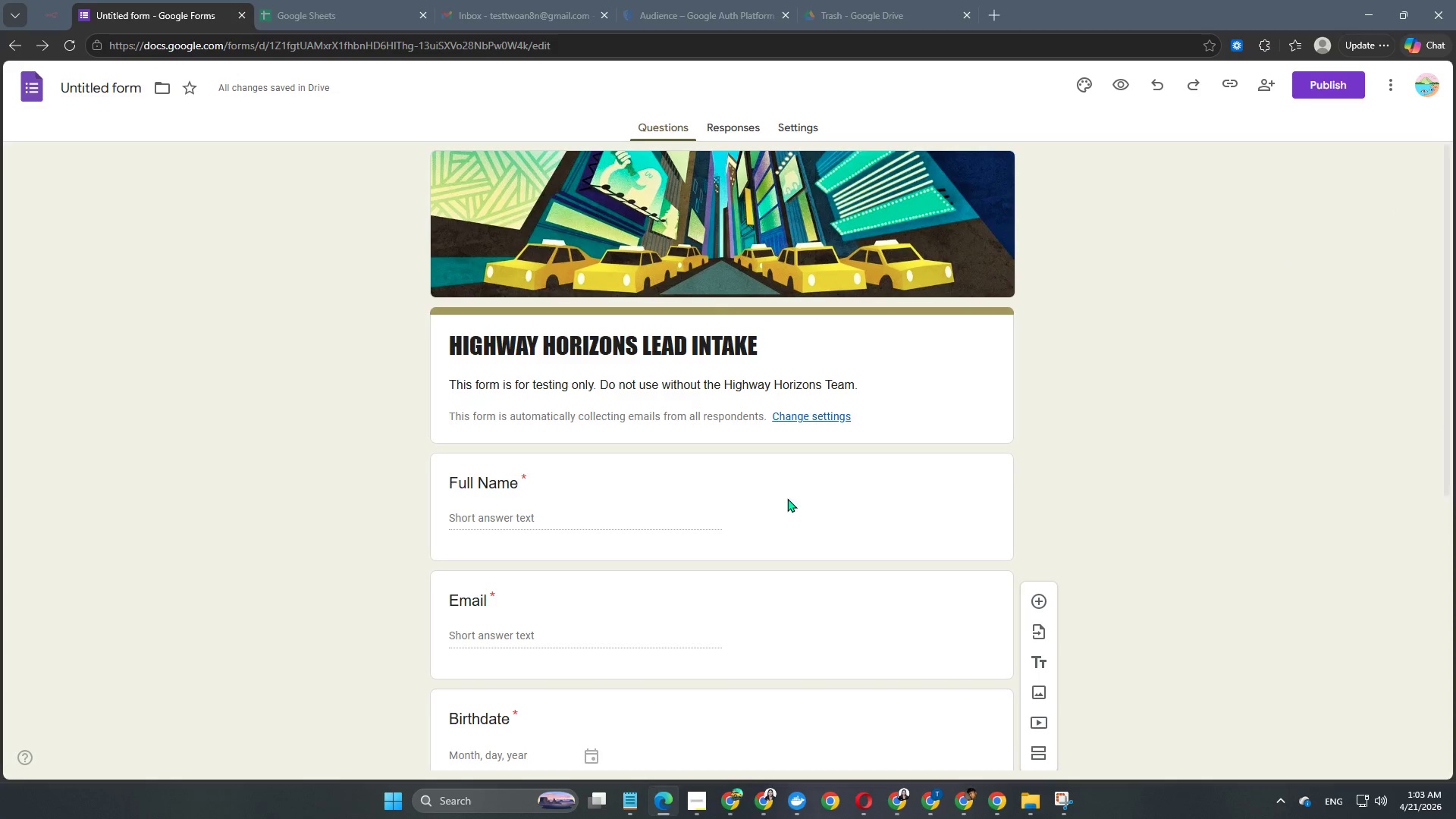 
scroll: coordinate [759, 531], scroll_direction: down, amount: 4.0
 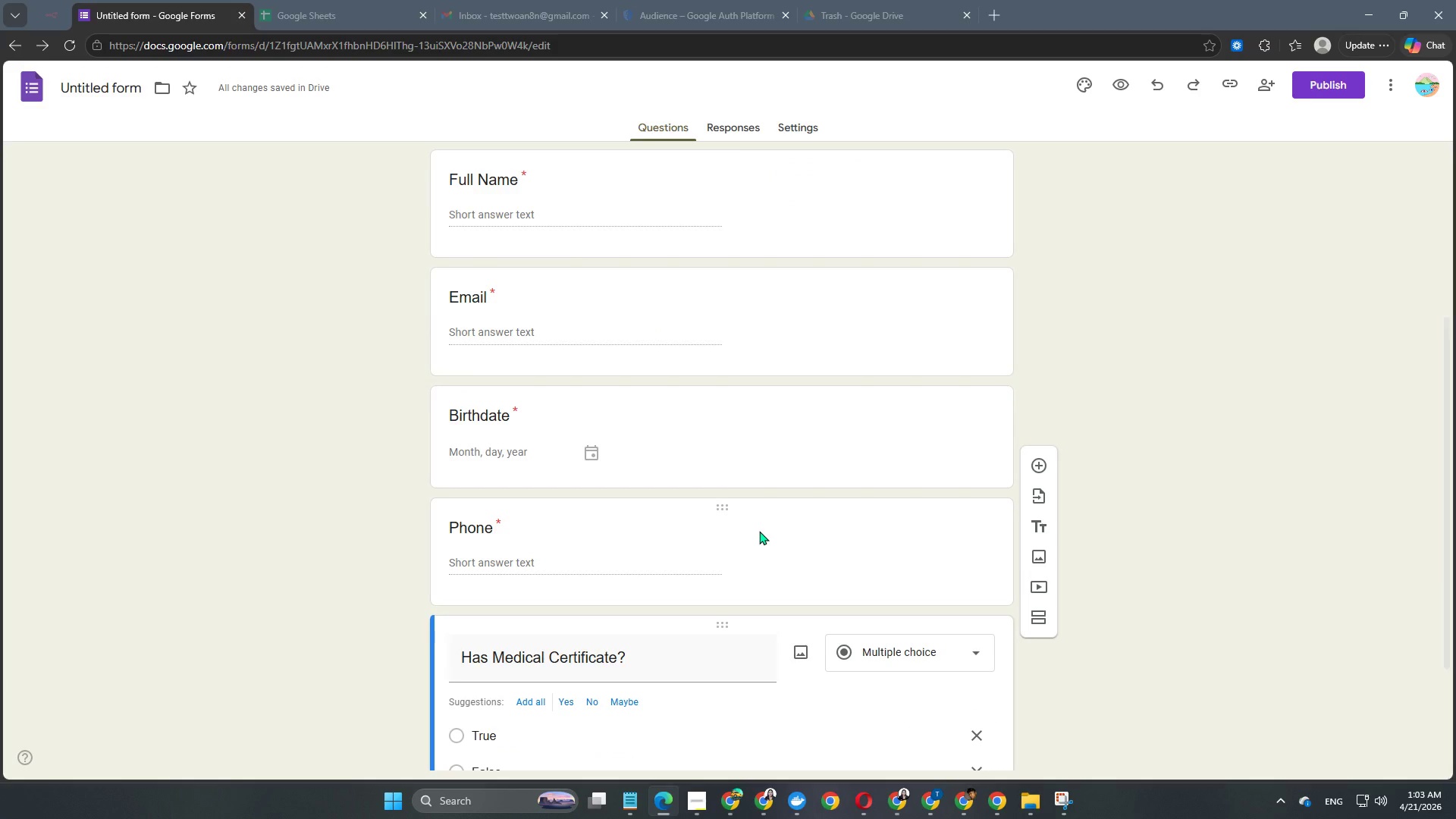 
scroll: coordinate [759, 531], scroll_direction: up, amount: 6.0
 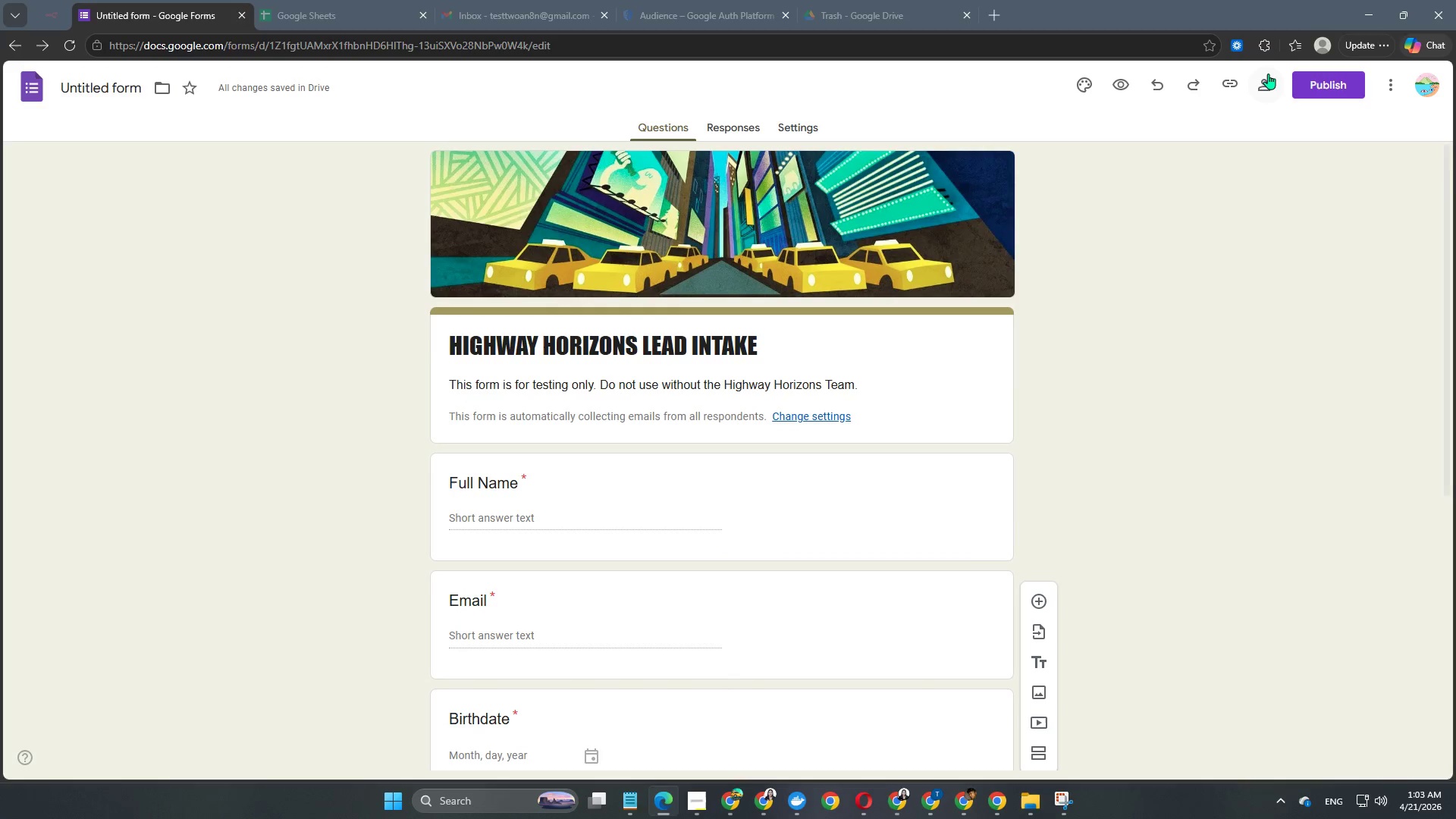 
left_click([1322, 84])
 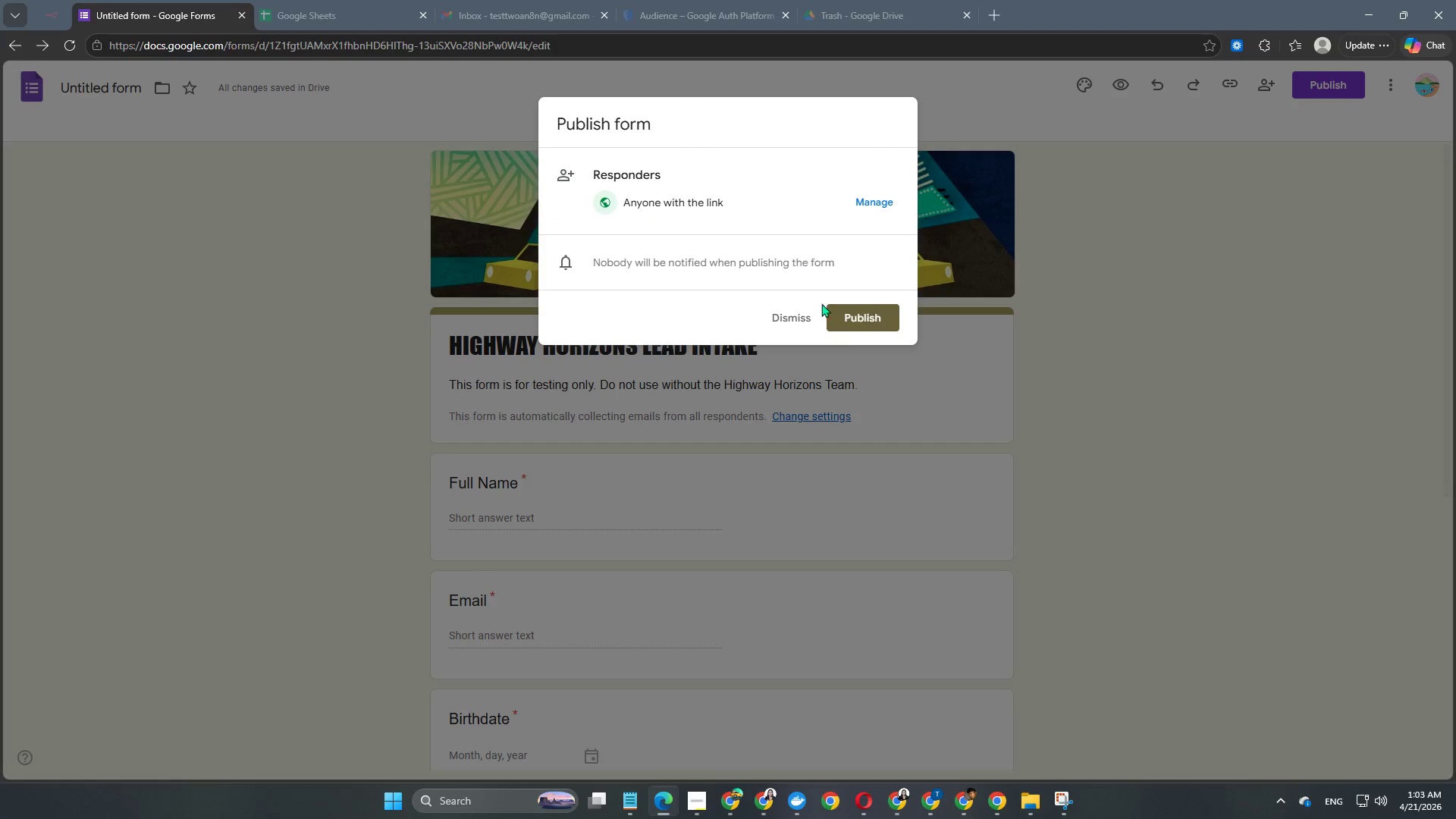 
left_click([871, 325])
 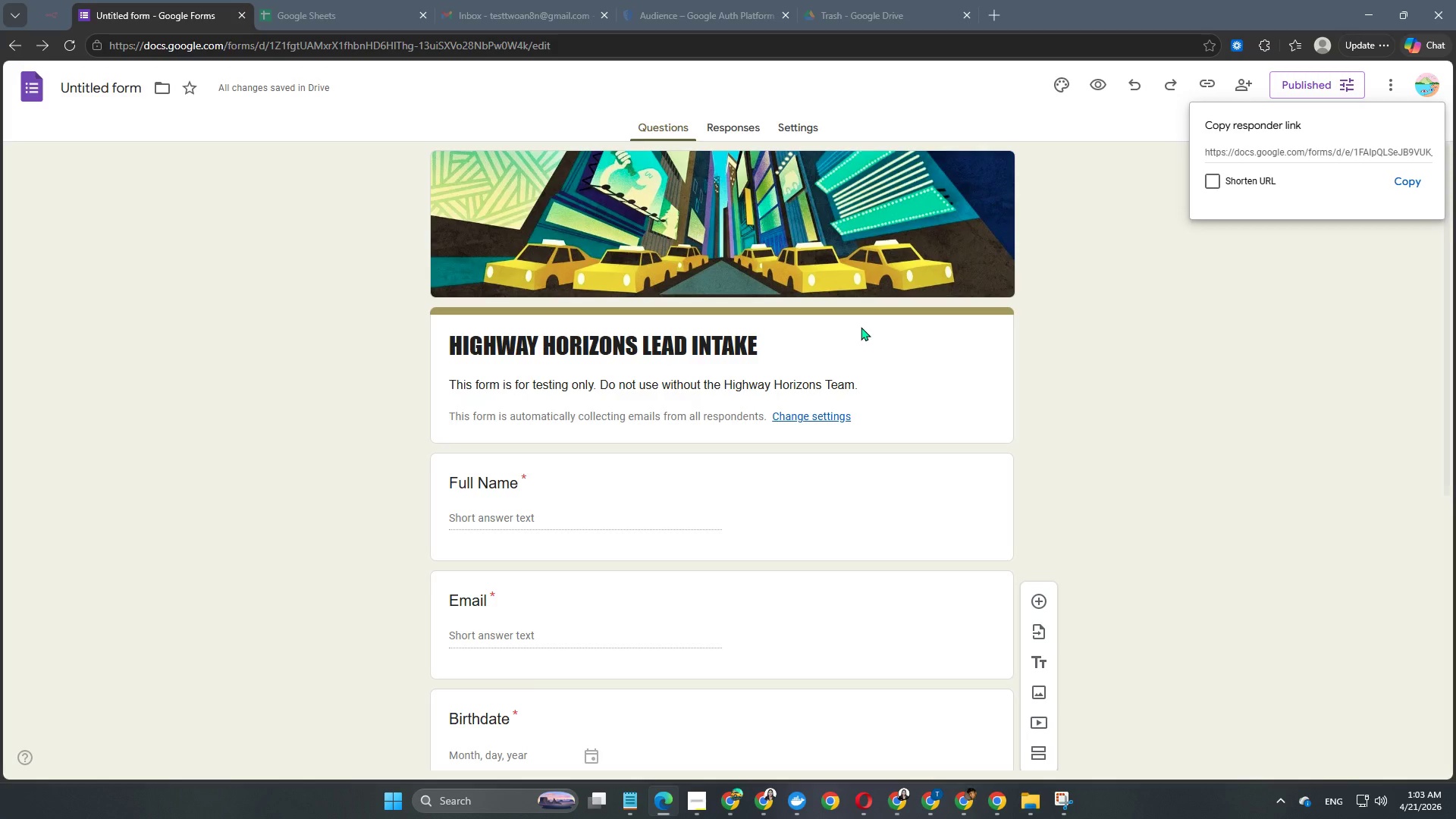 
wait(8.86)
 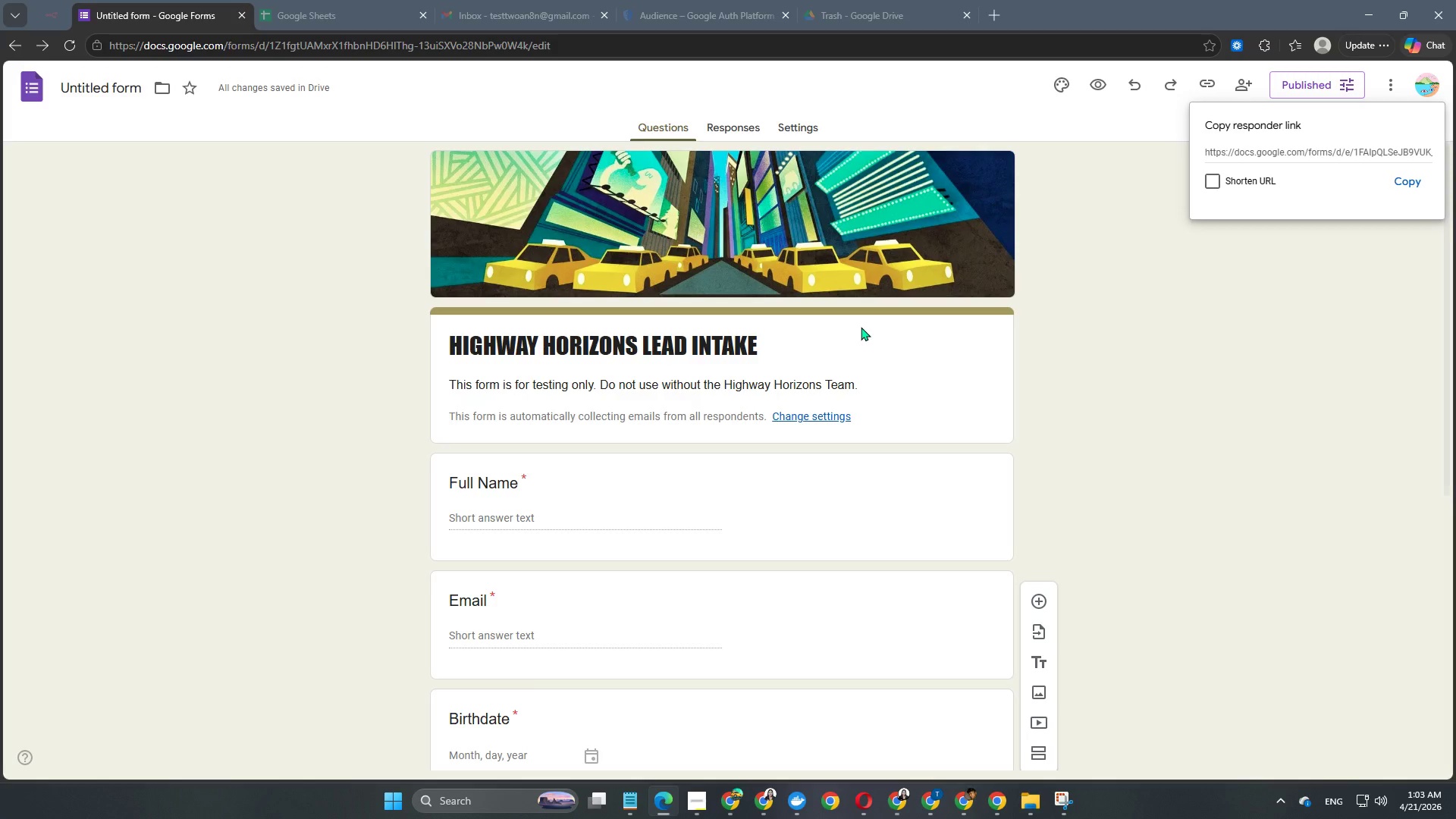 
left_click([1255, 184])
 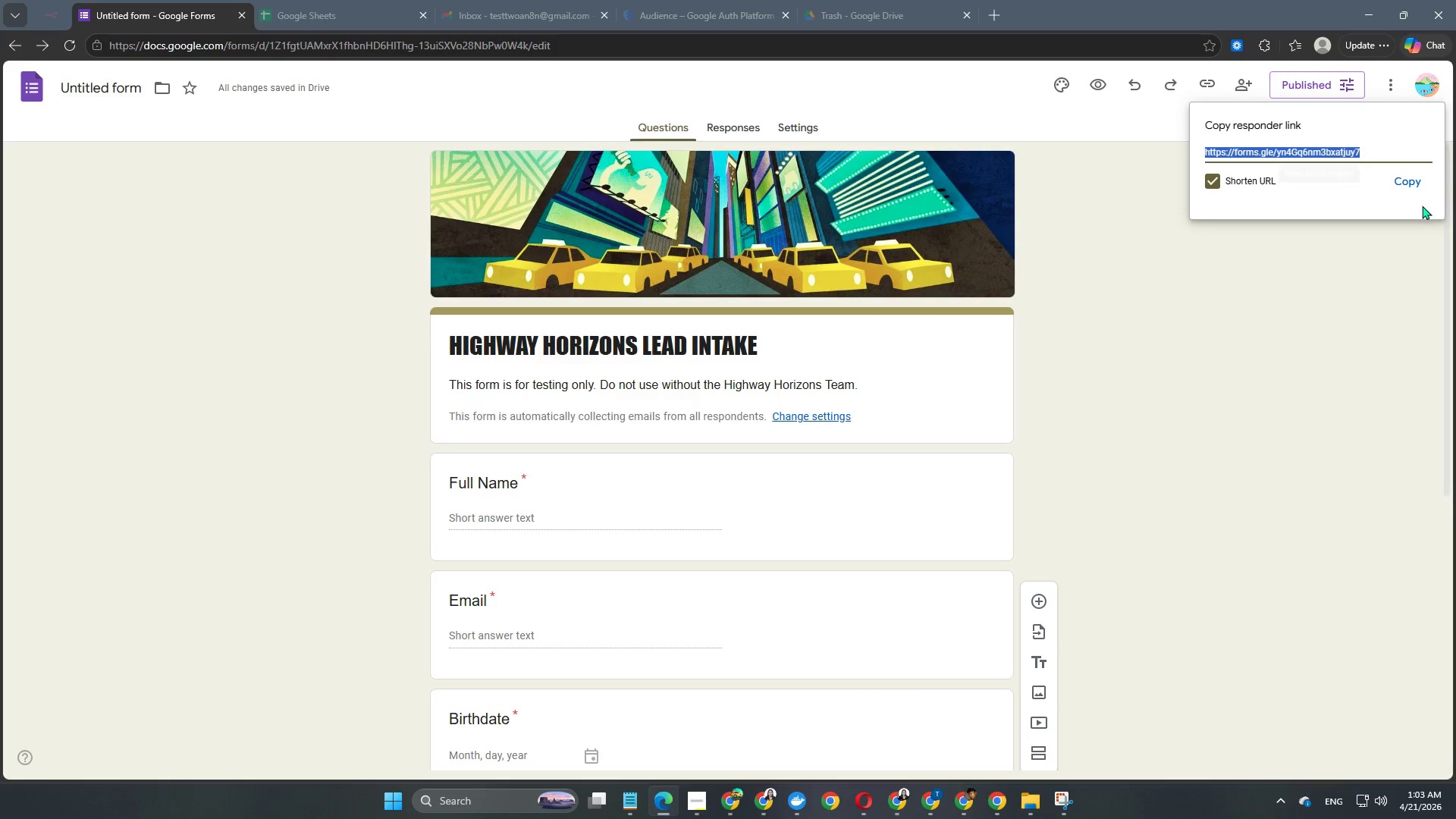 
left_click([1410, 189])
 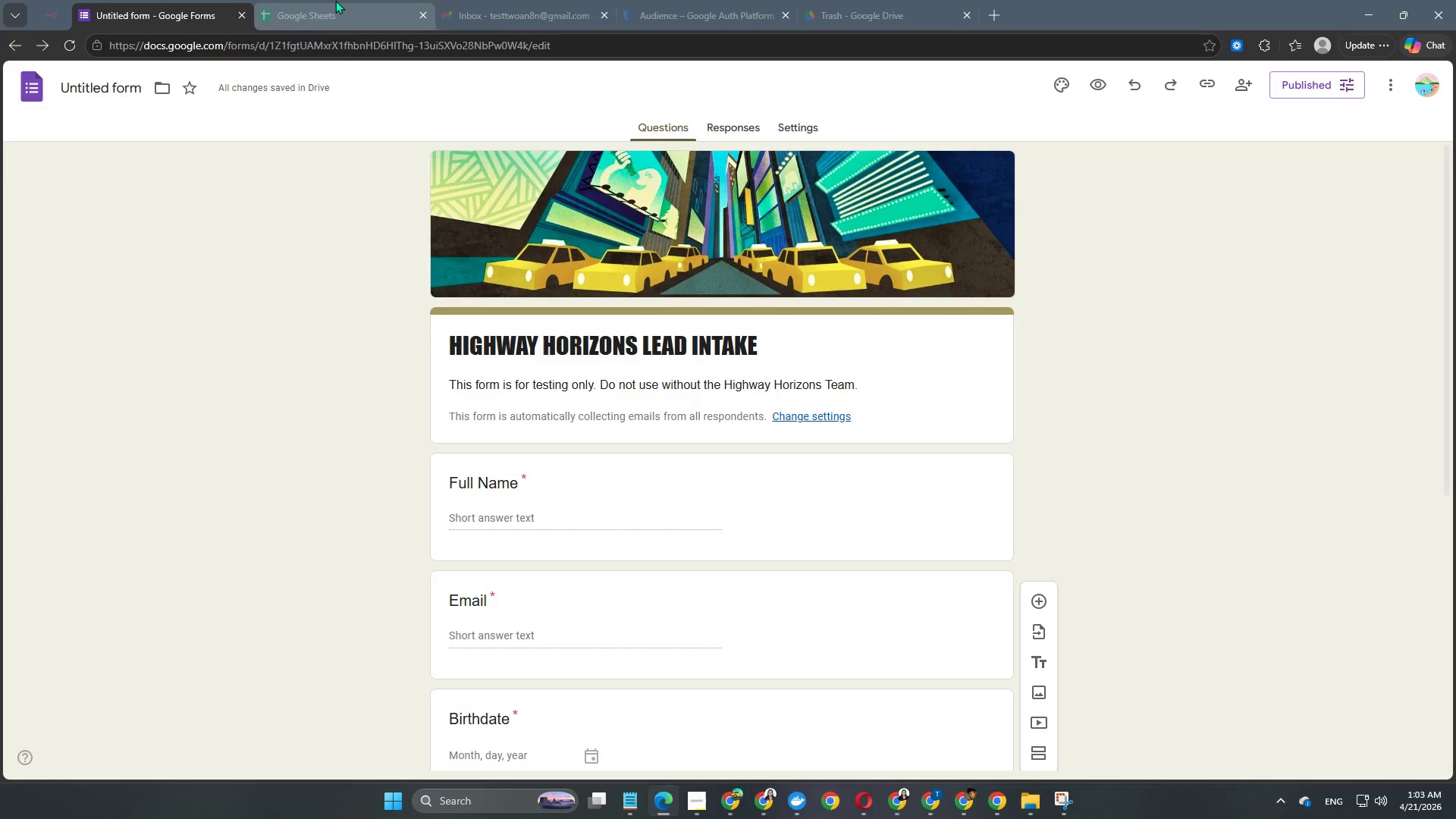 
wait(5.12)
 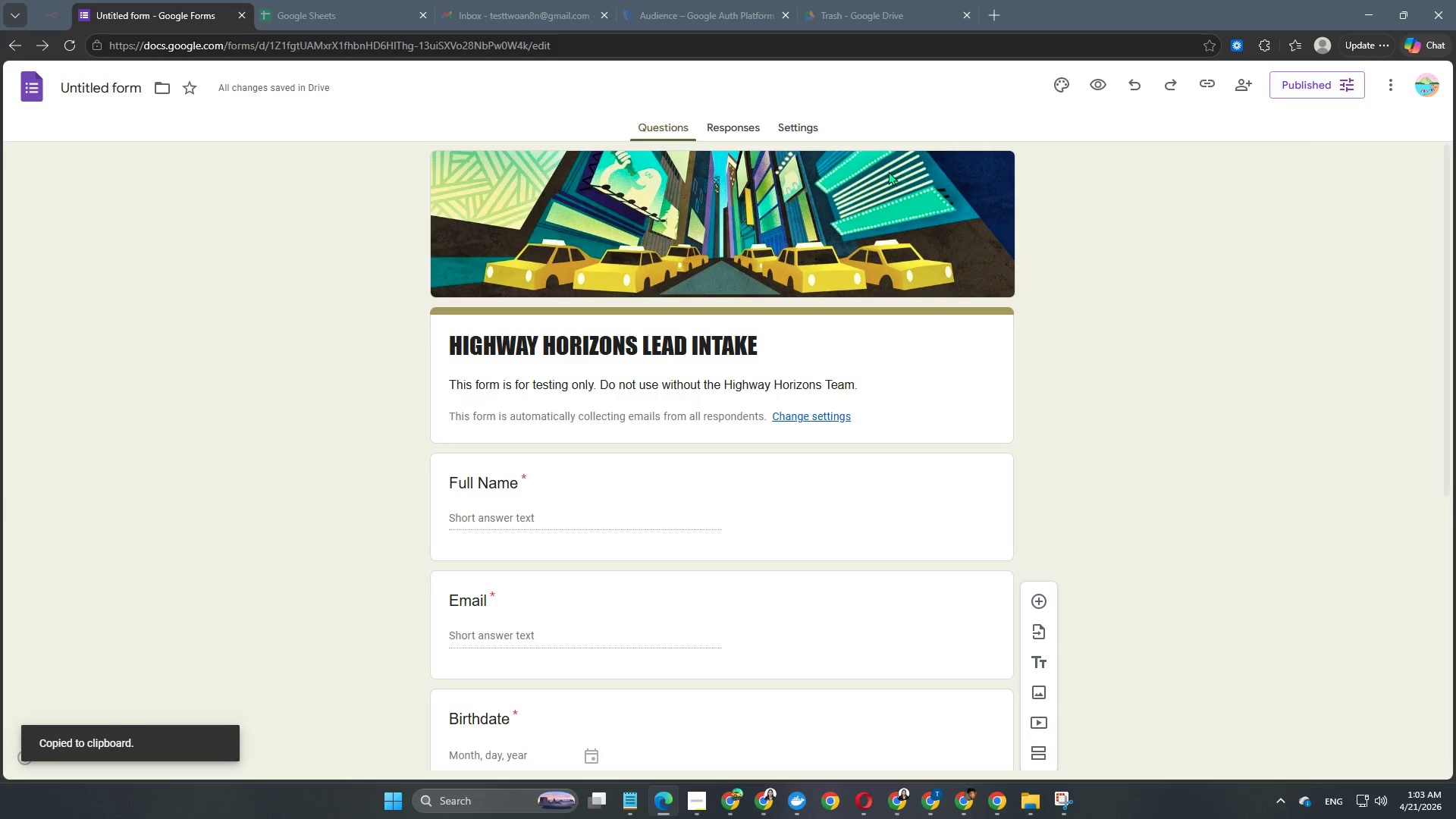 
left_click([104, 86])
 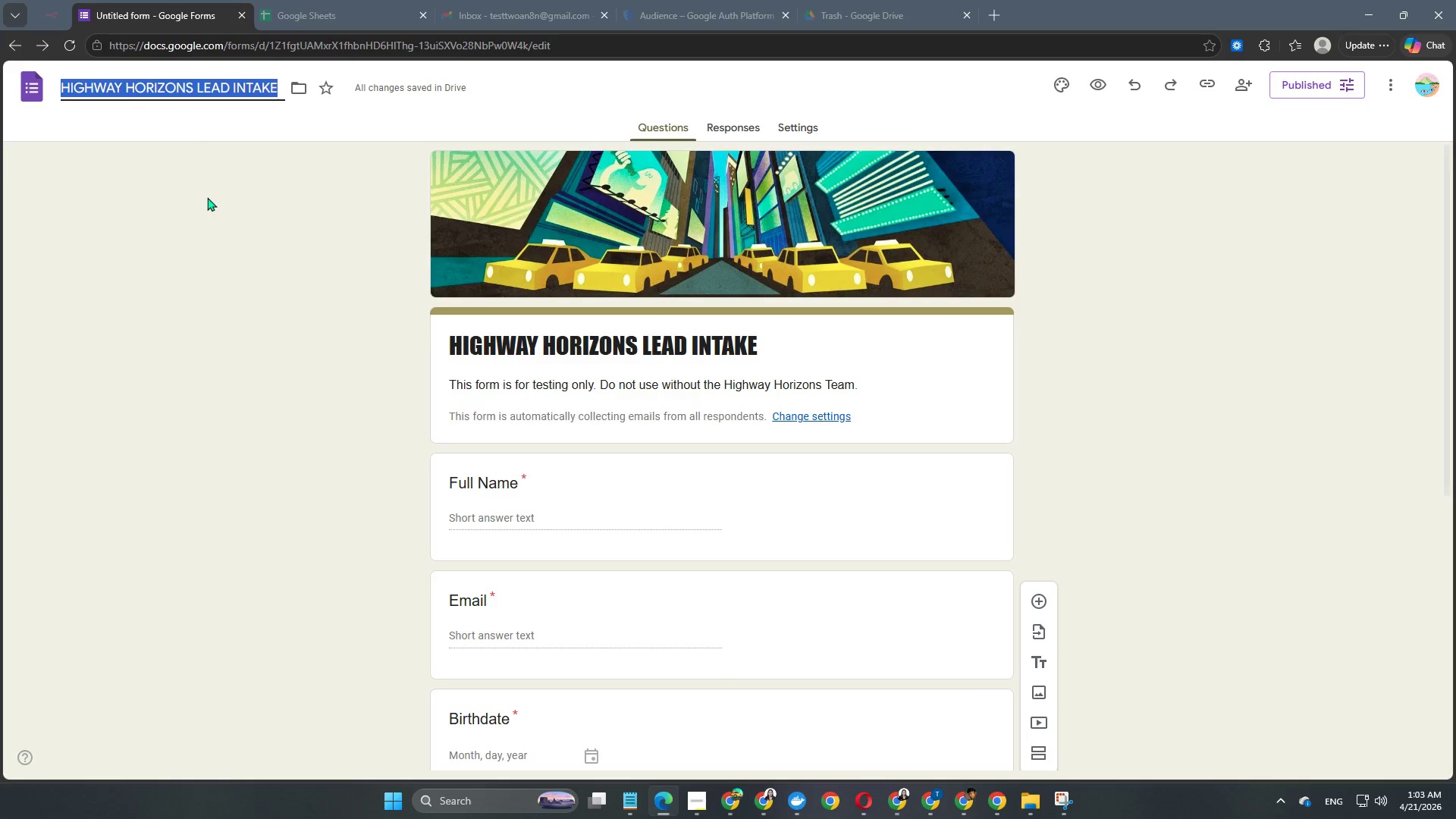 
left_click([207, 199])
 